 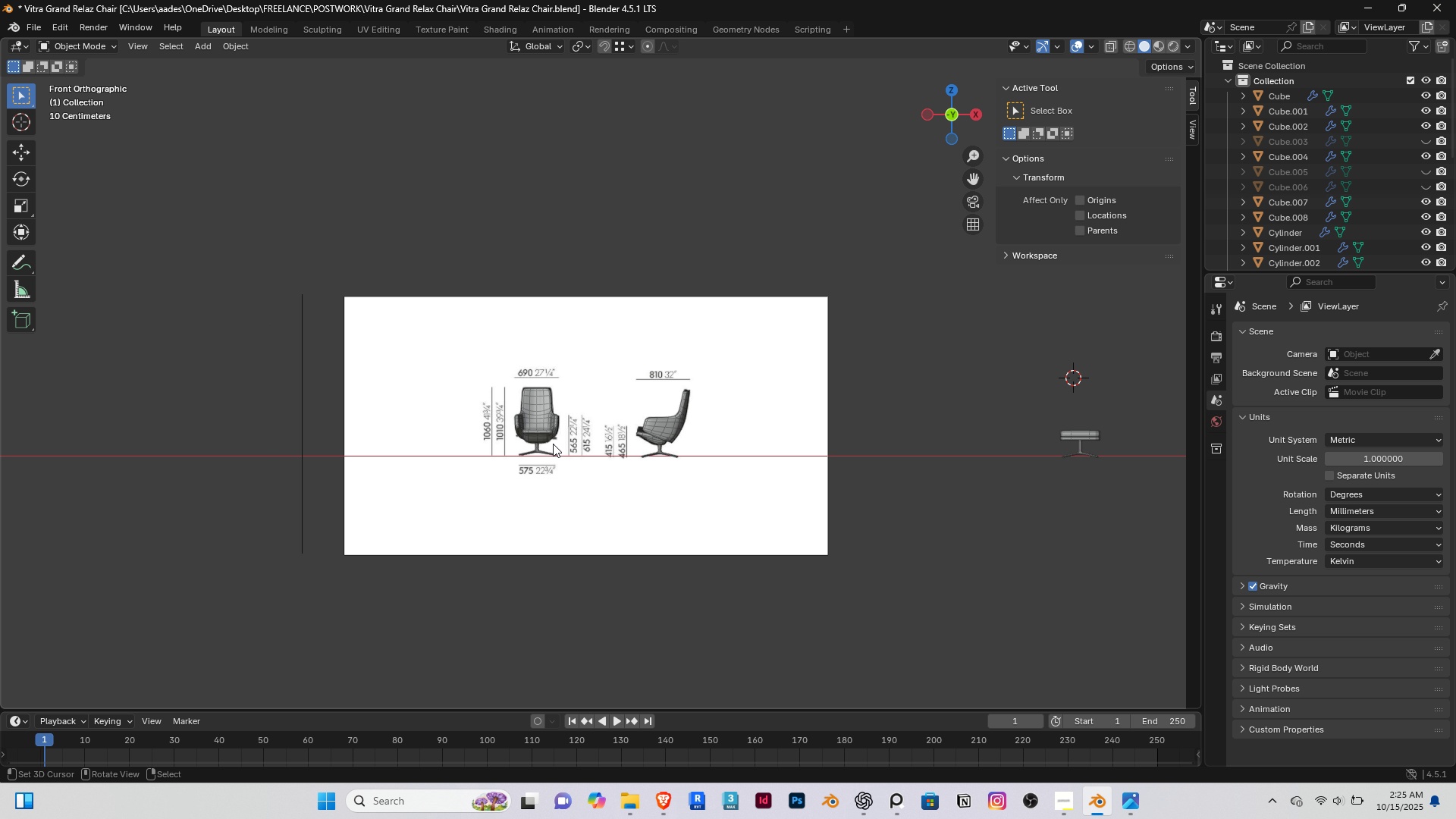 
scroll: coordinate [515, 411], scroll_direction: up, amount: 10.0
 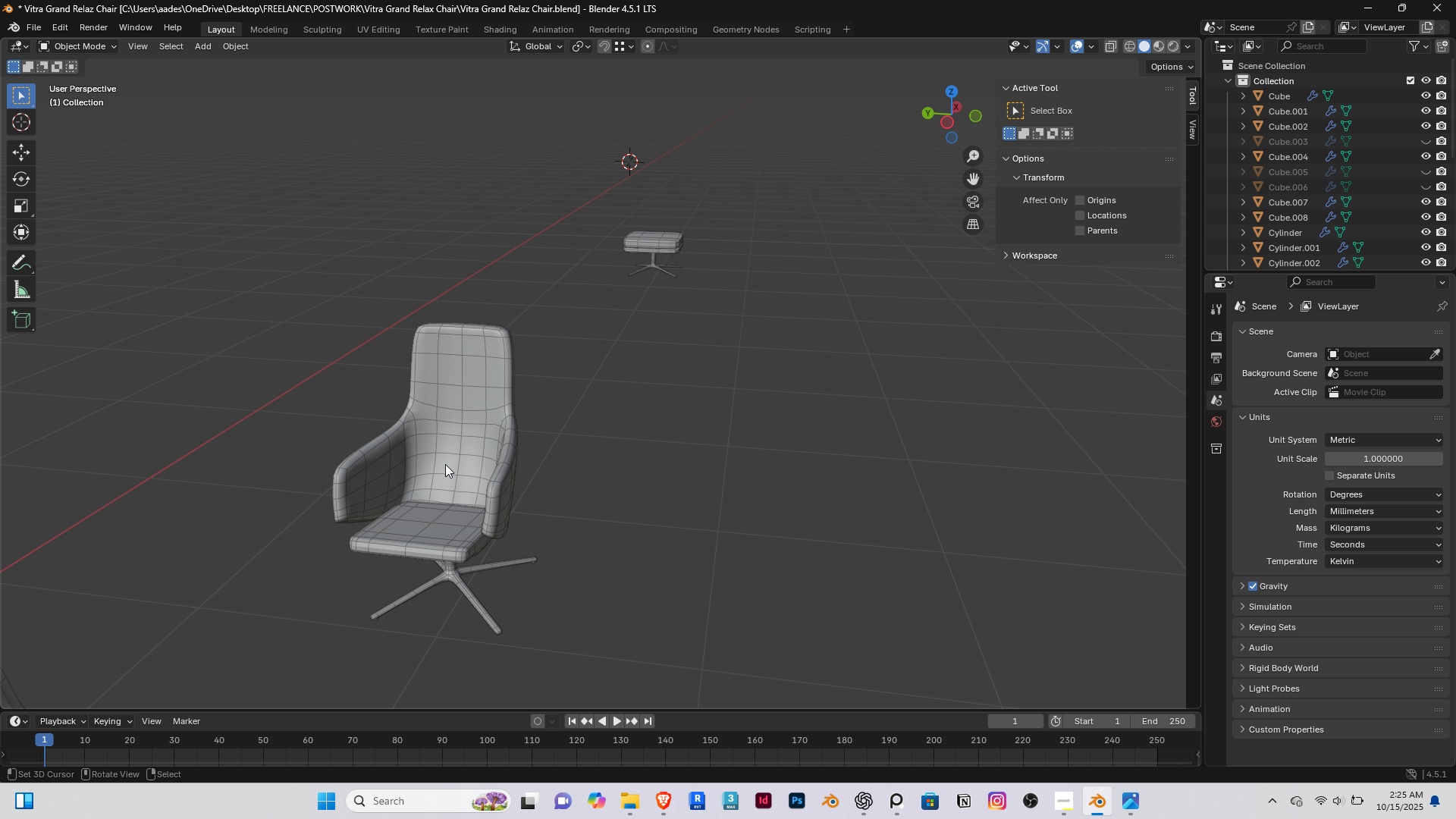 
hold_key(key=ShiftRight, duration=0.42)
 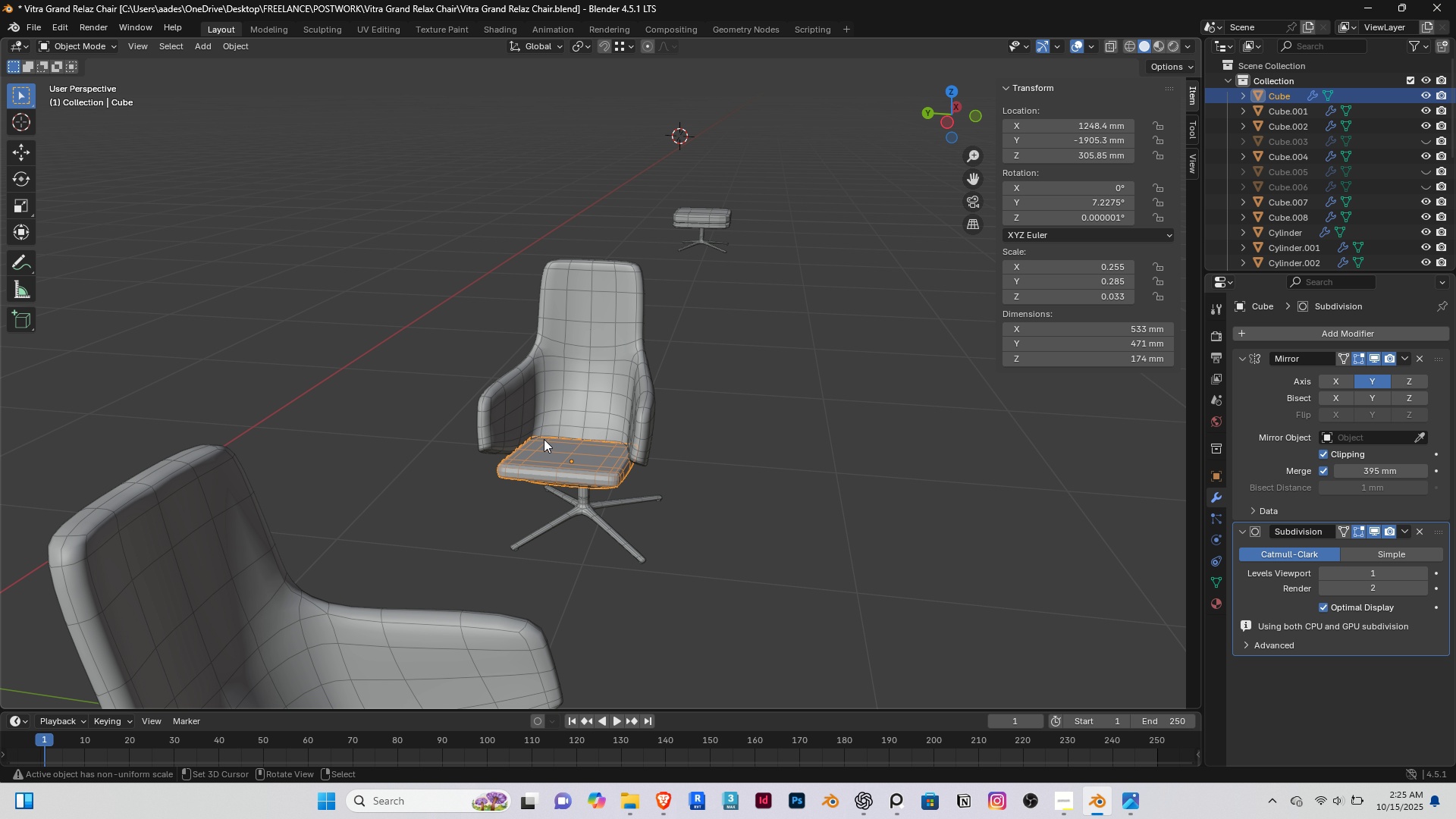 
right_click([544, 439])
 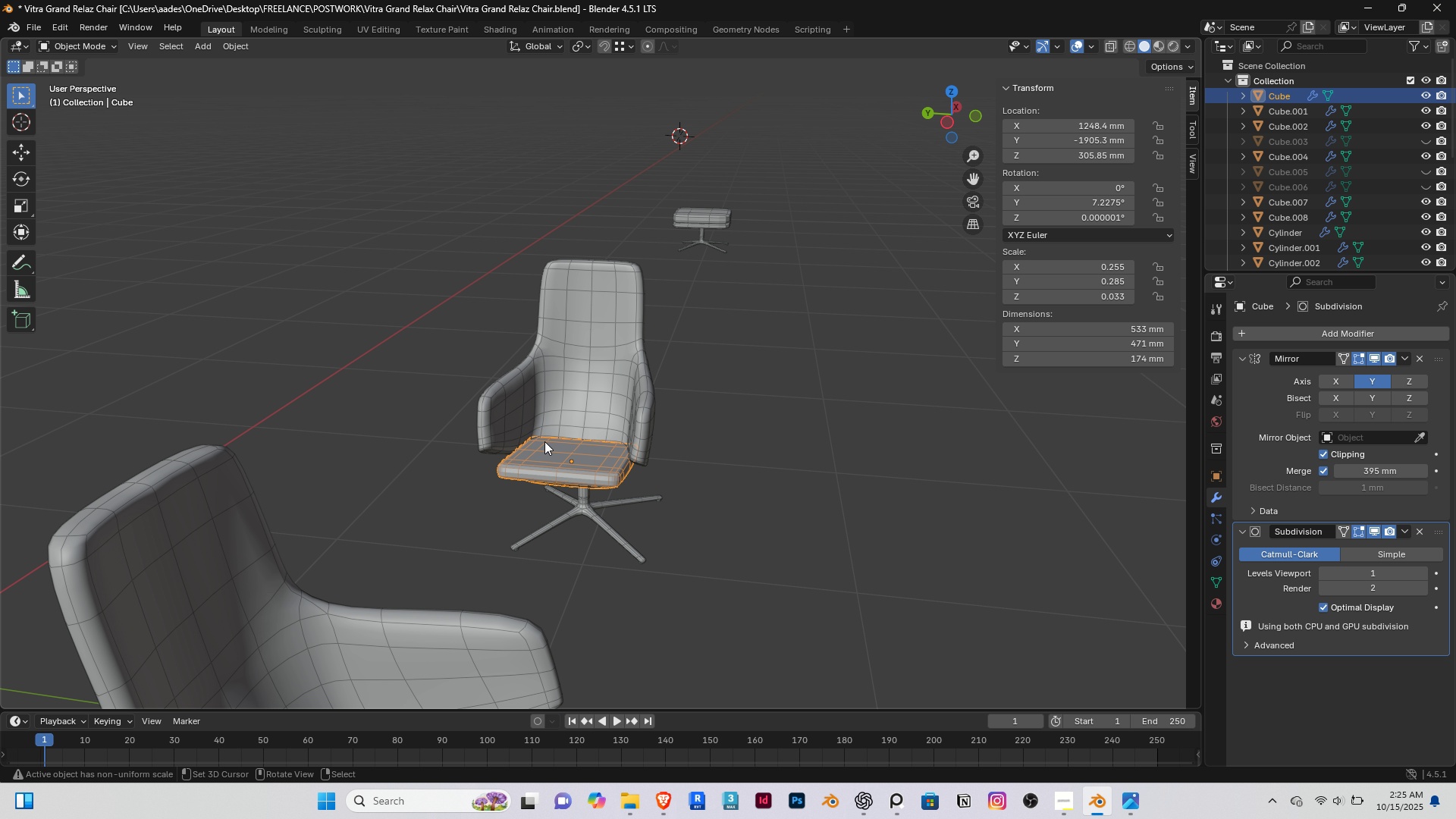 
key(Delete)
 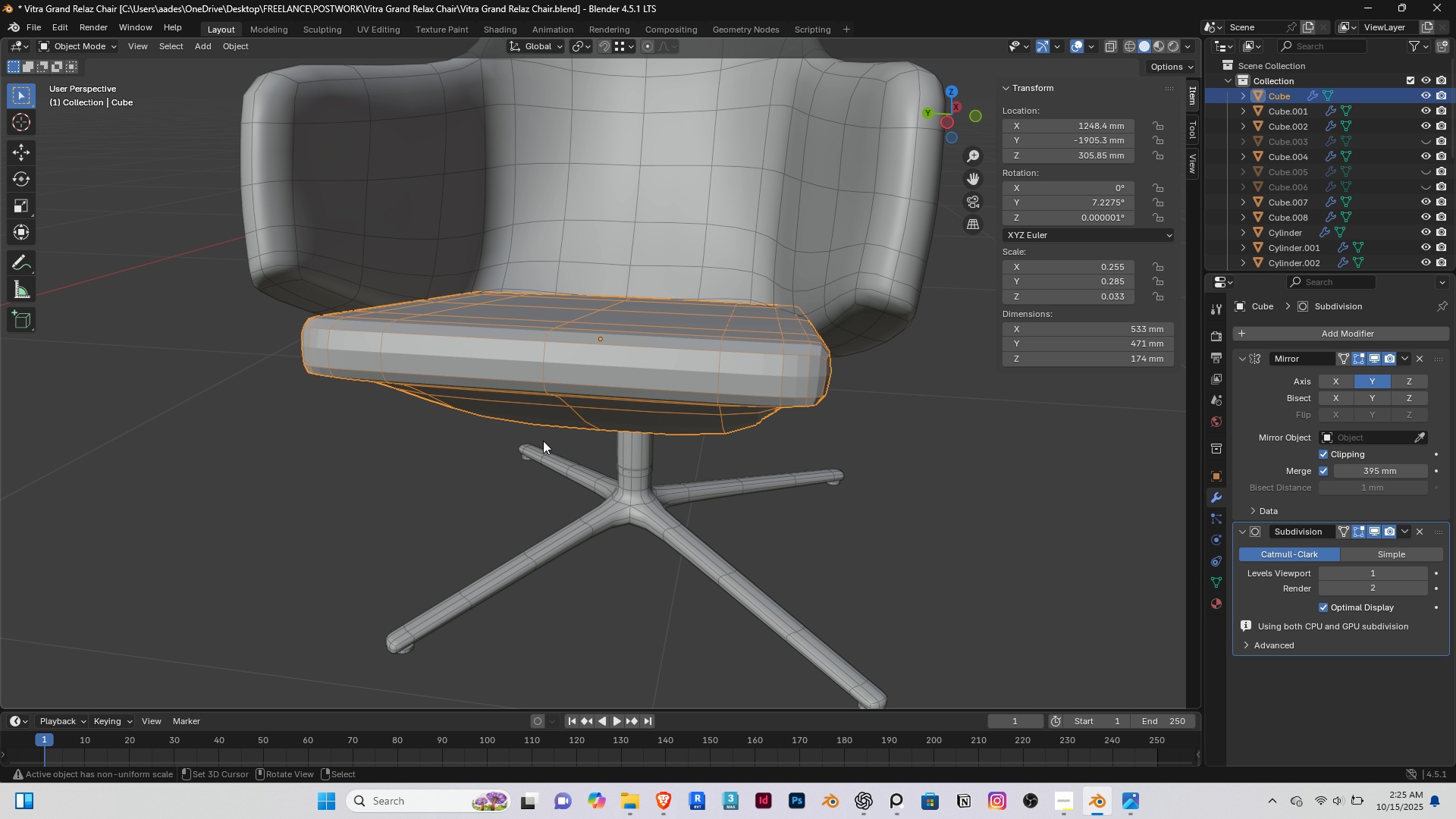 
scroll: coordinate [701, 393], scroll_direction: down, amount: 11.0
 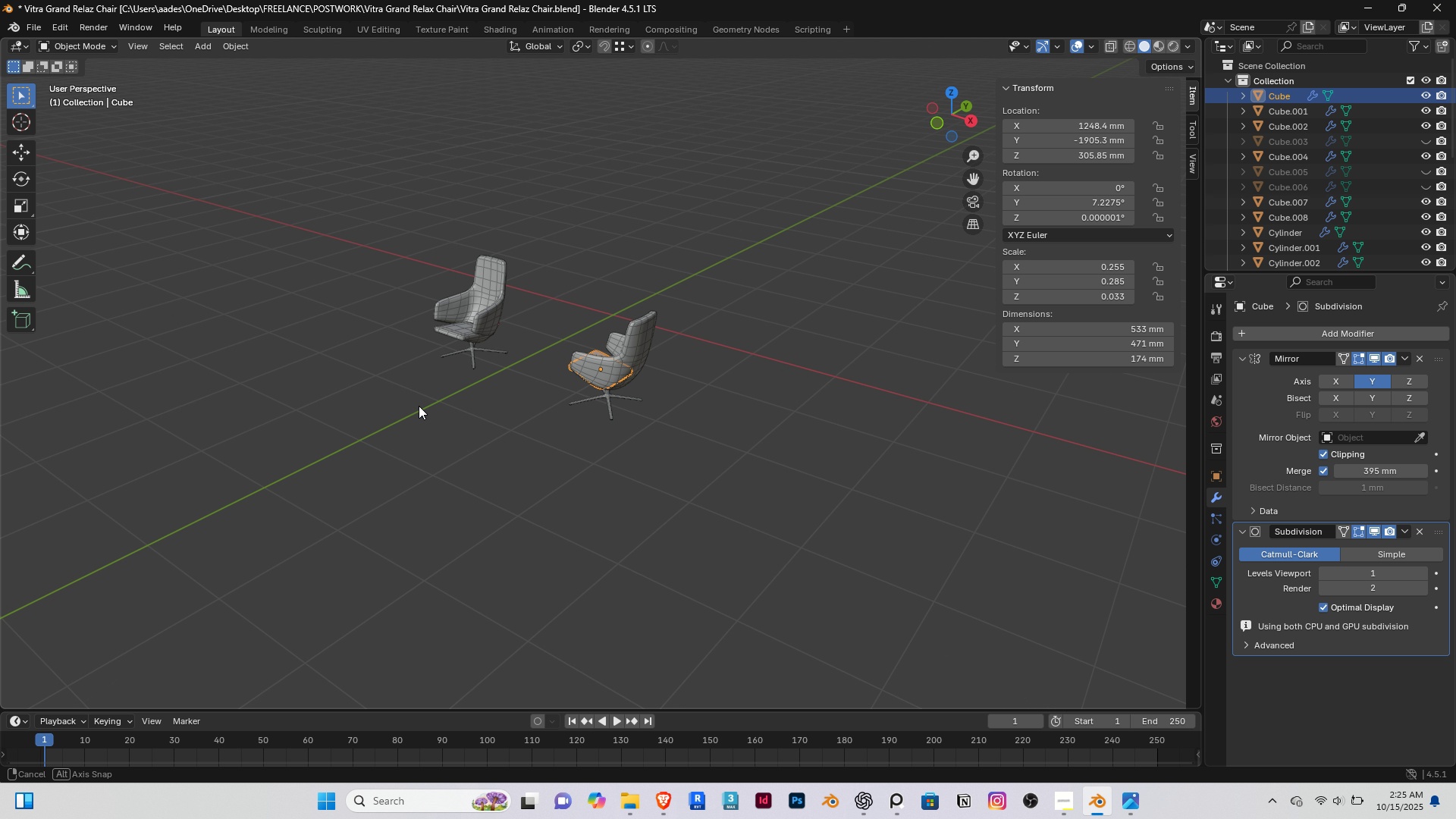 
hold_key(key=ShiftRight, duration=0.44)
 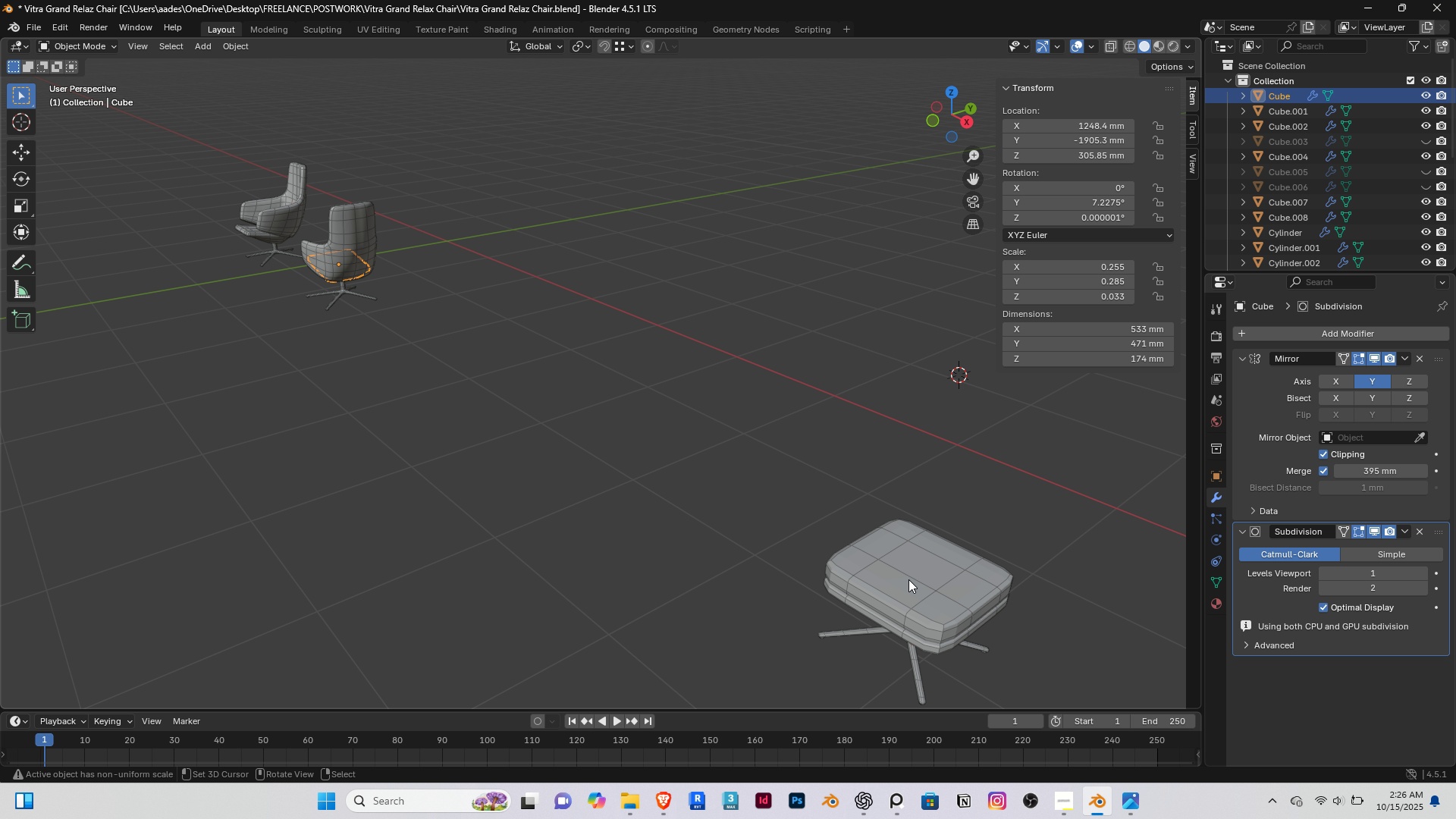 
right_click([908, 579])
 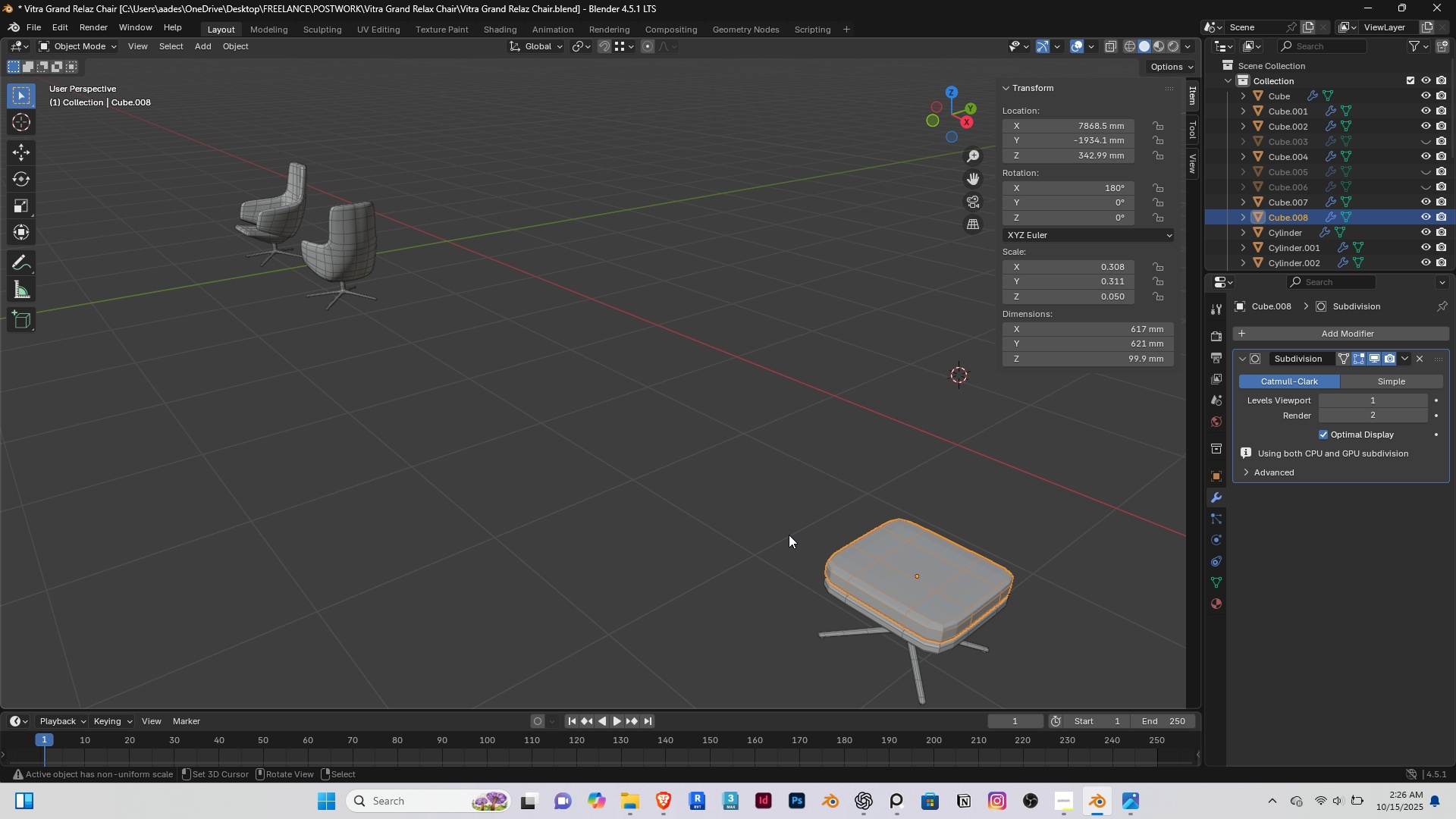 
left_click([770, 525])
 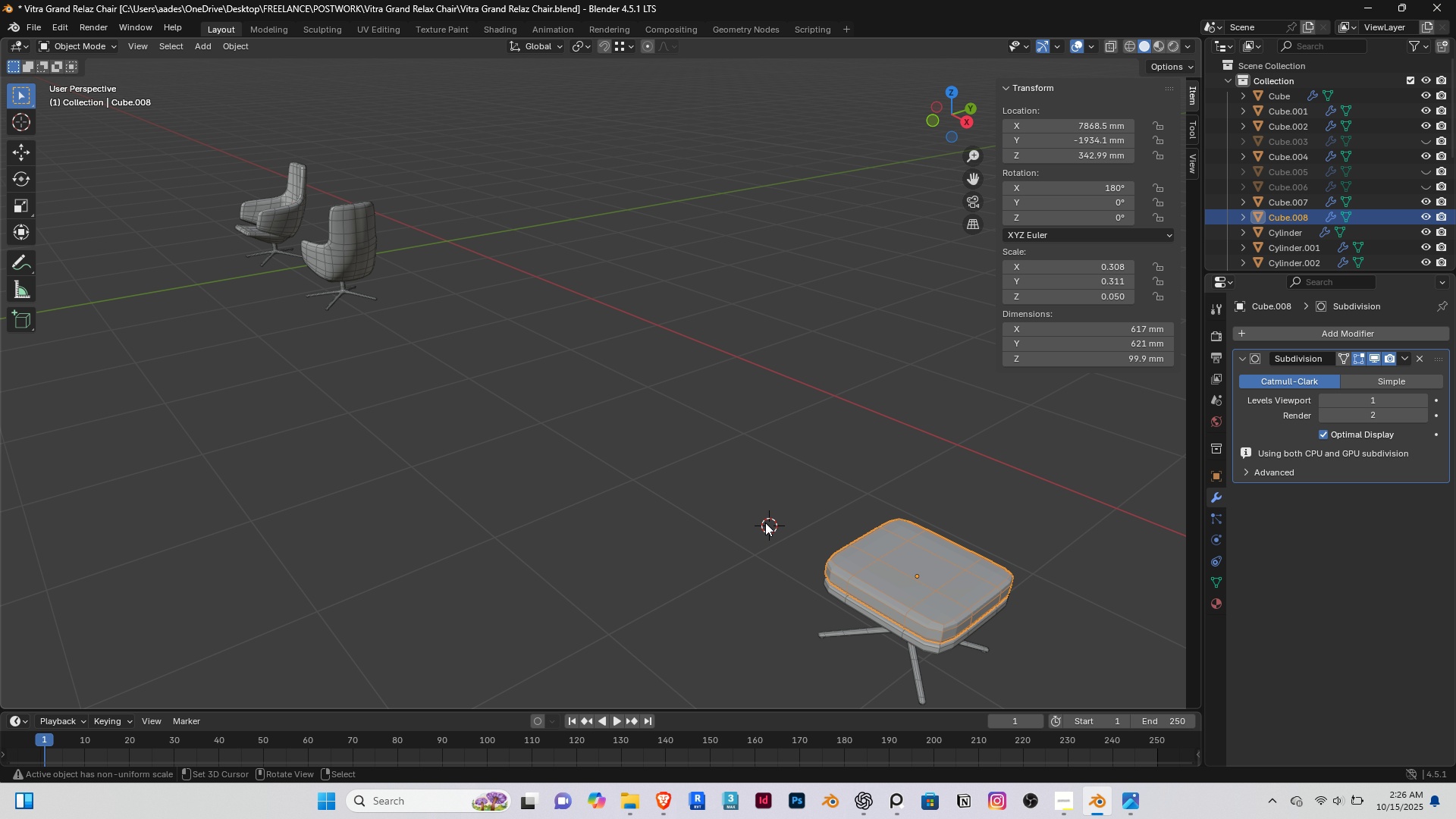 
key(Home)
 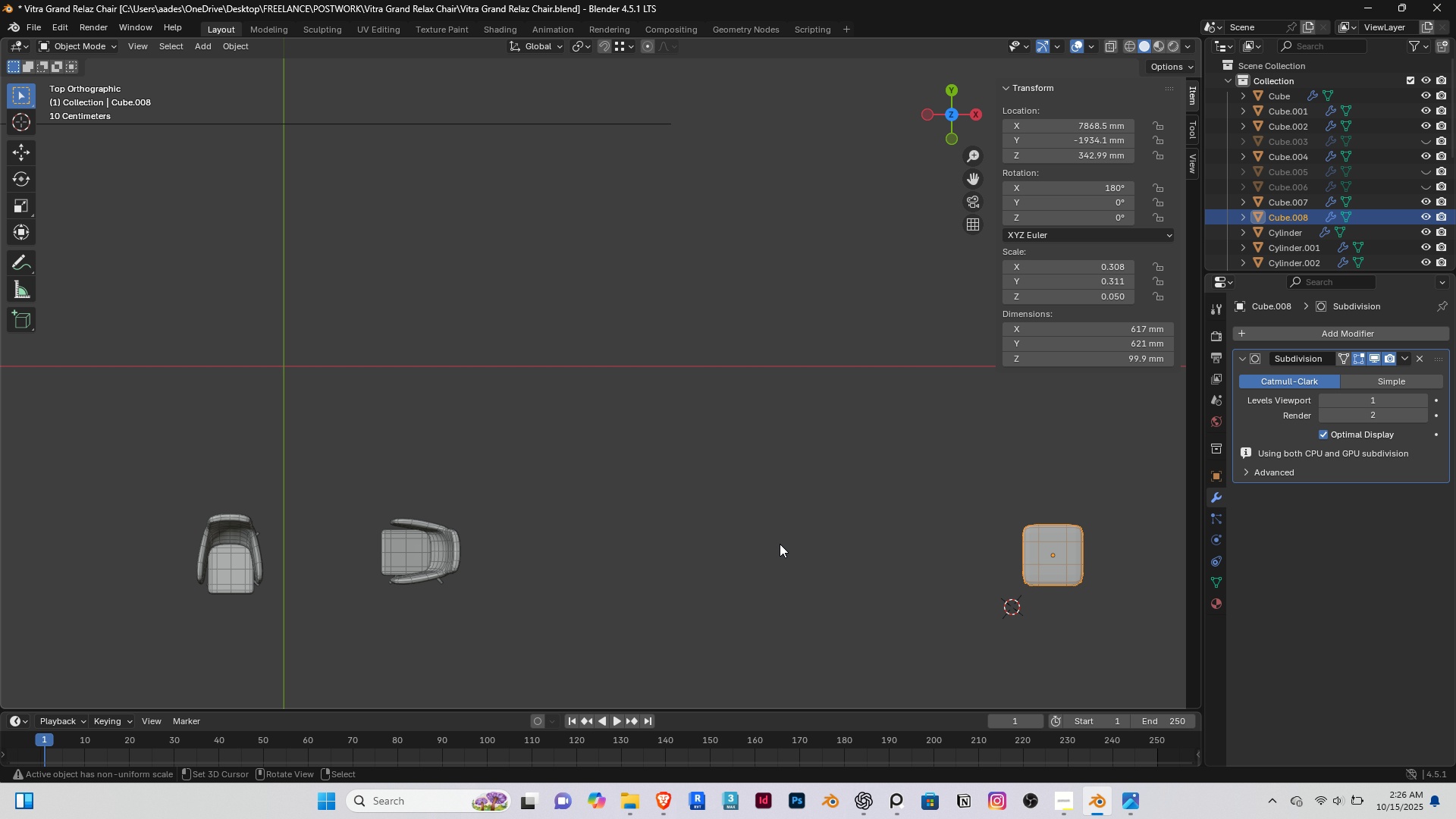 
scroll: coordinate [779, 544], scroll_direction: down, amount: 5.0
 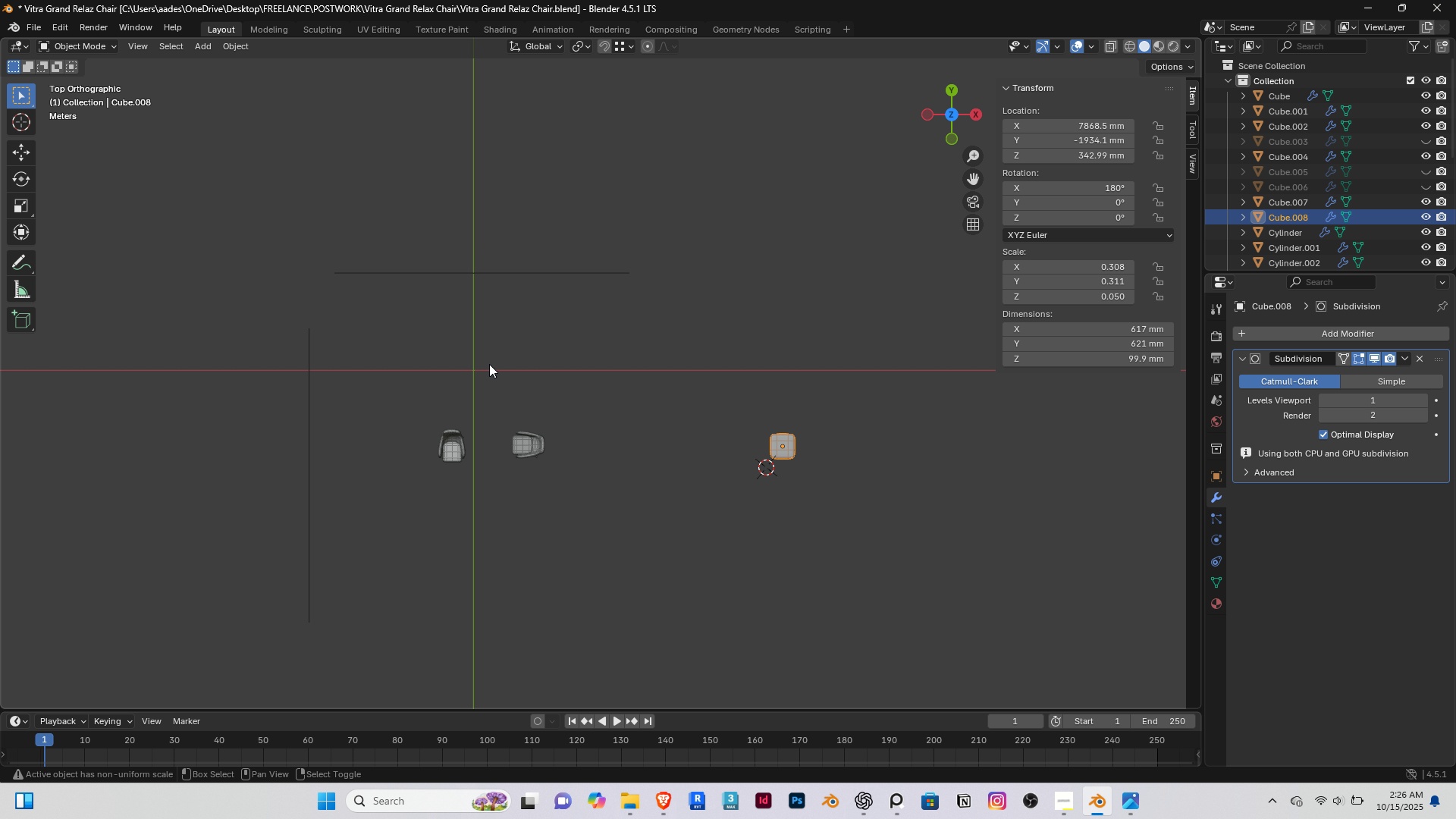 
hold_key(key=ShiftRight, duration=0.39)
 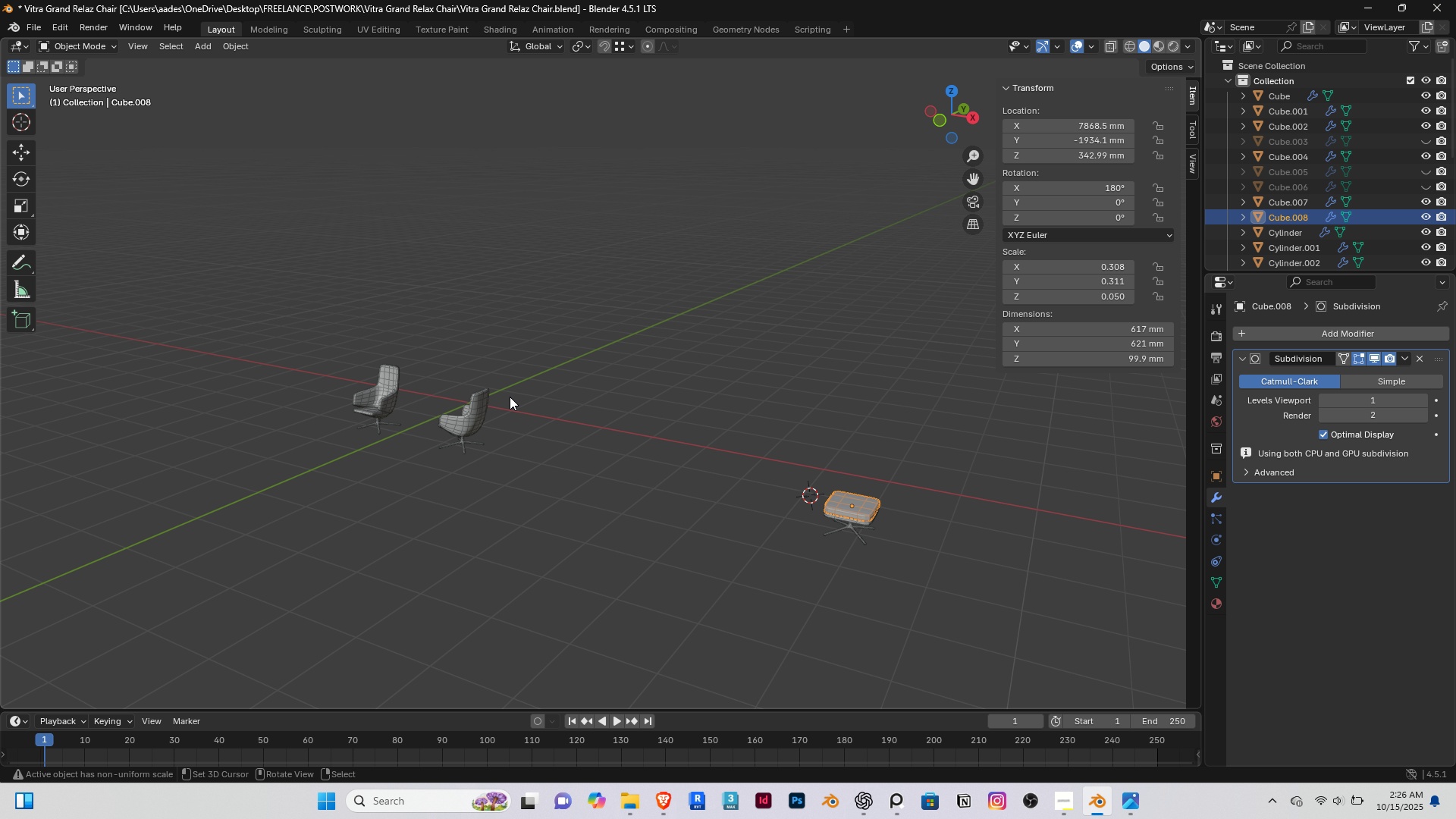 
key(BrightnessDown)
 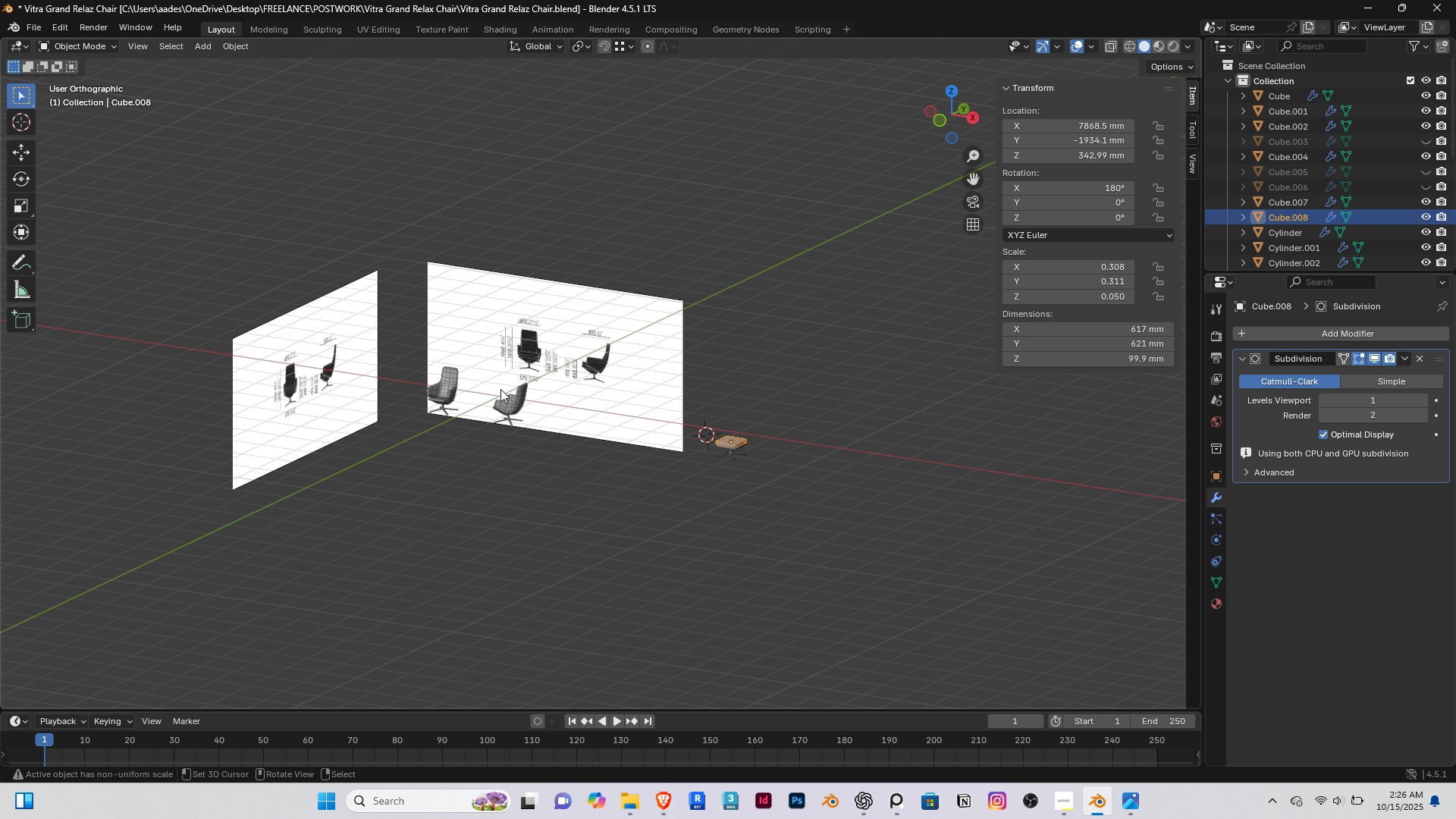 
scroll: coordinate [509, 306], scroll_direction: up, amount: 8.0
 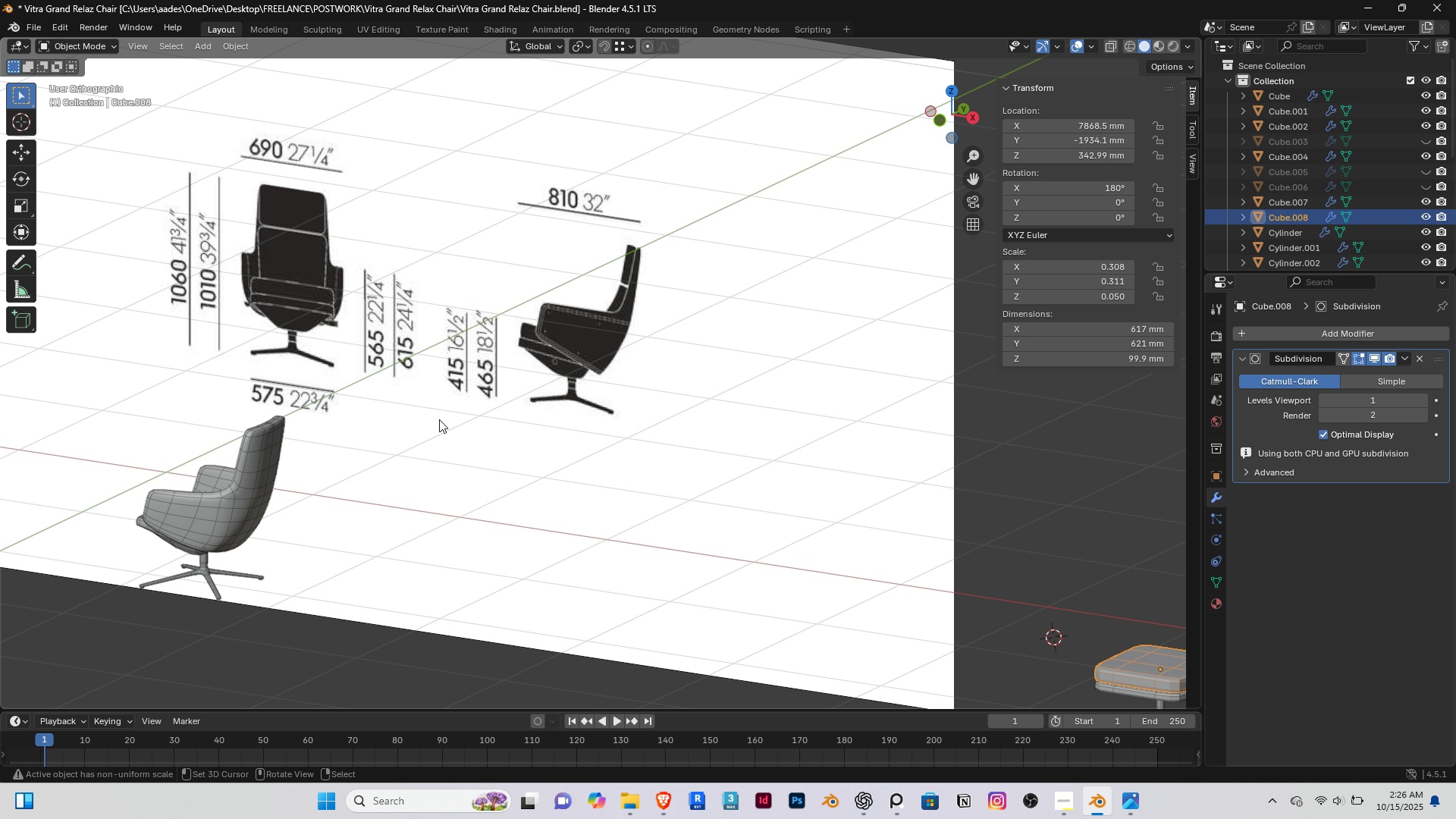 
key(End)
 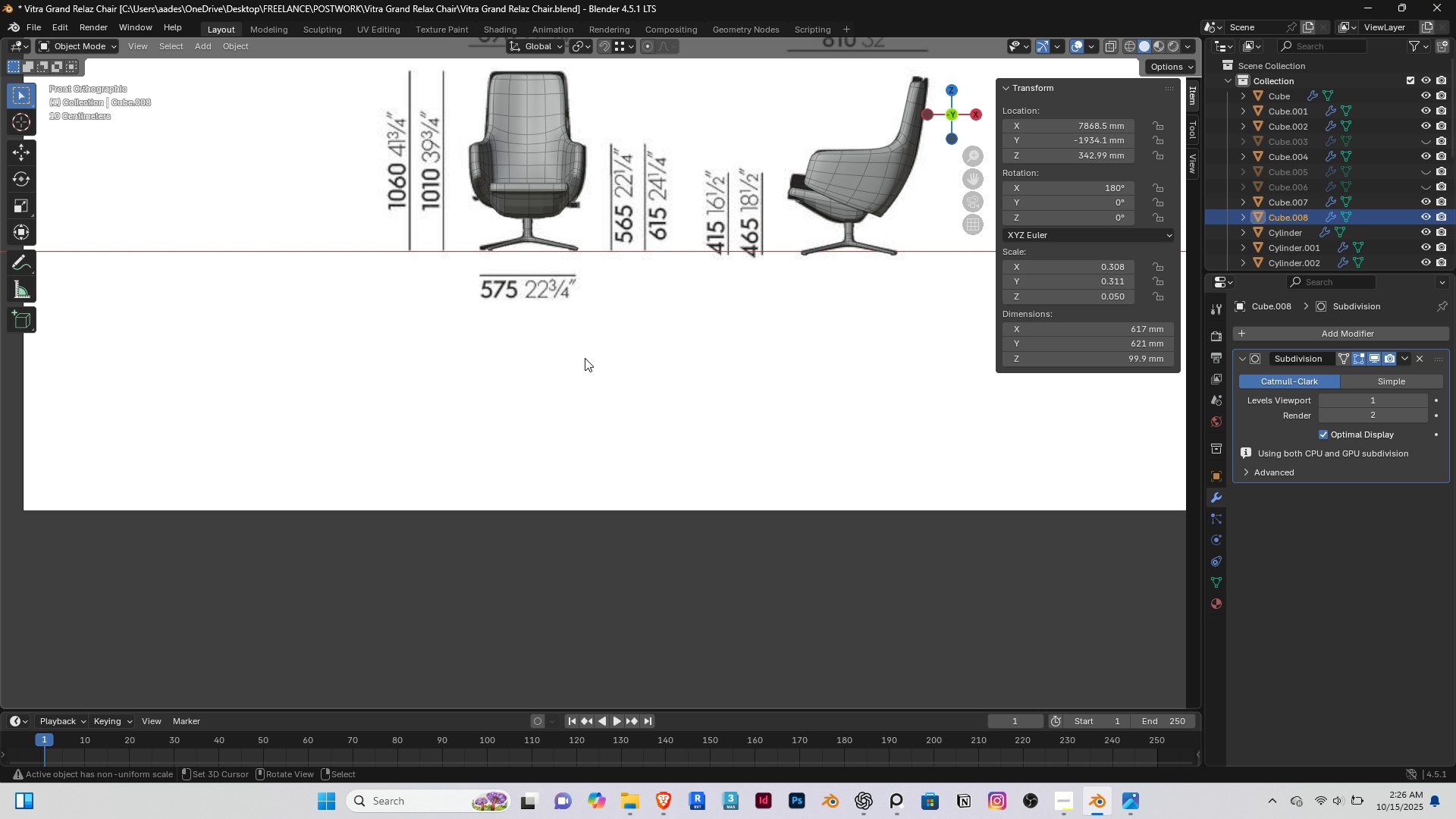 
hold_key(key=ShiftRight, duration=0.33)
 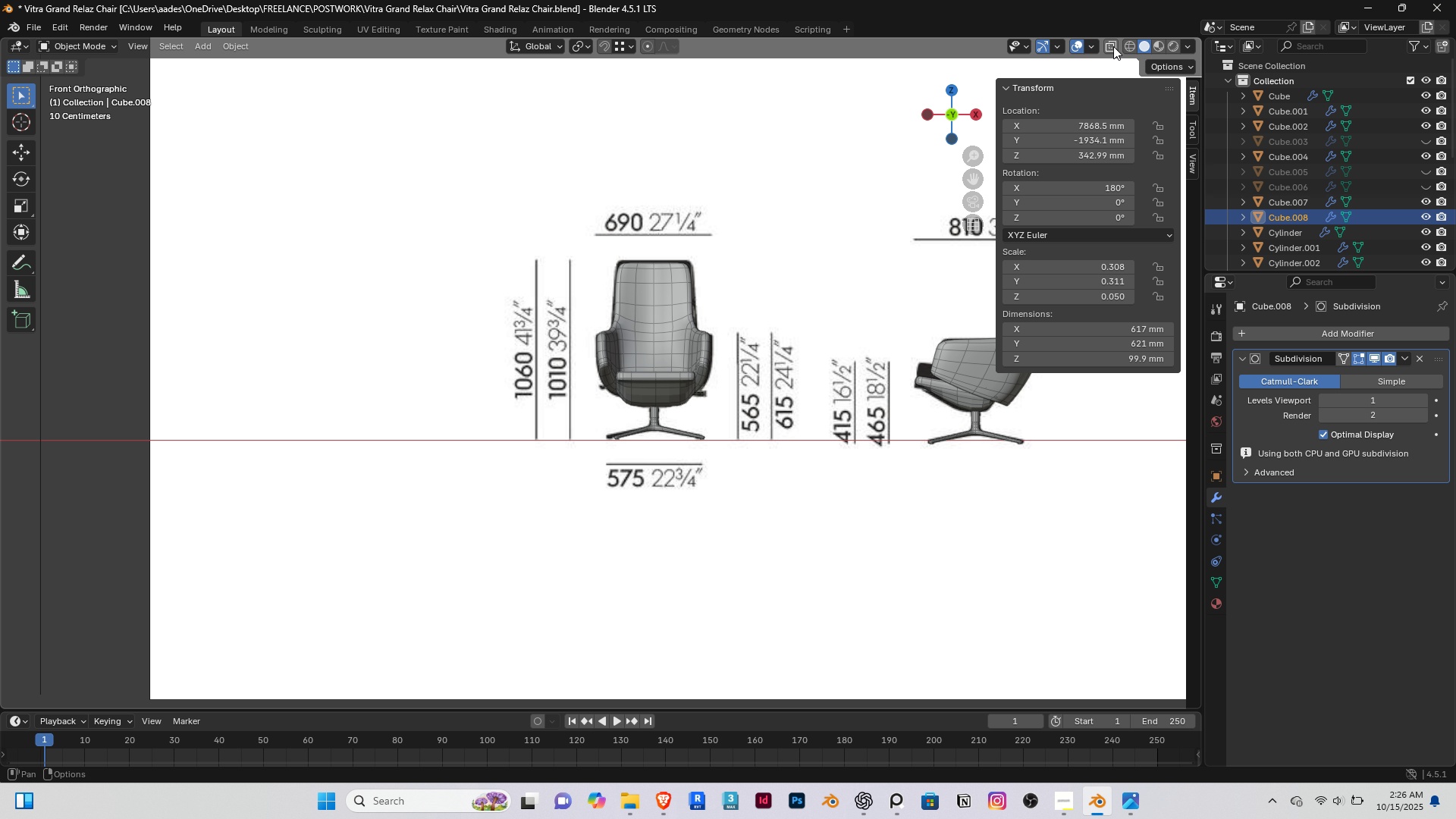 
left_click([1113, 46])
 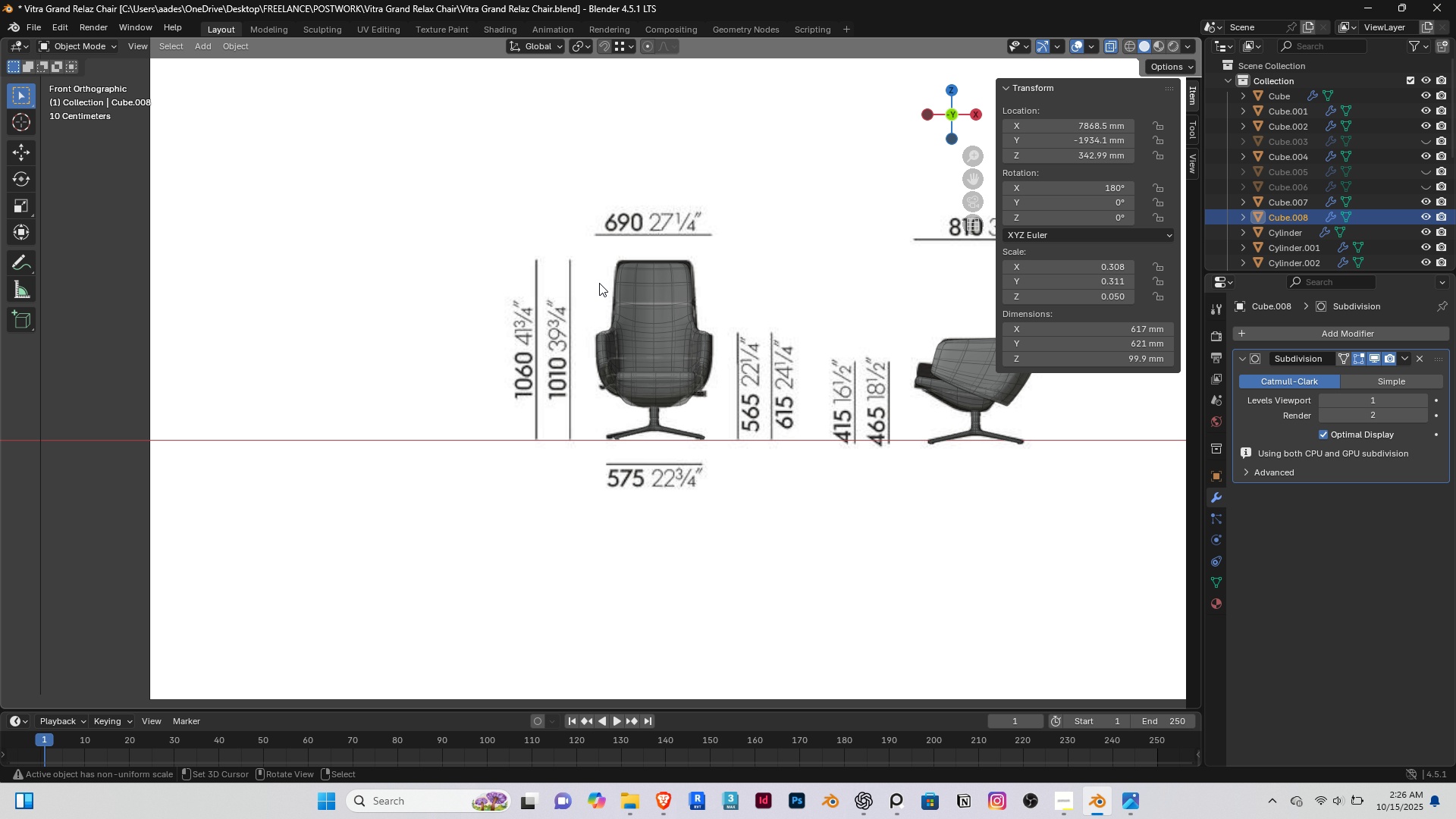 
scroll: coordinate [702, 287], scroll_direction: up, amount: 5.0
 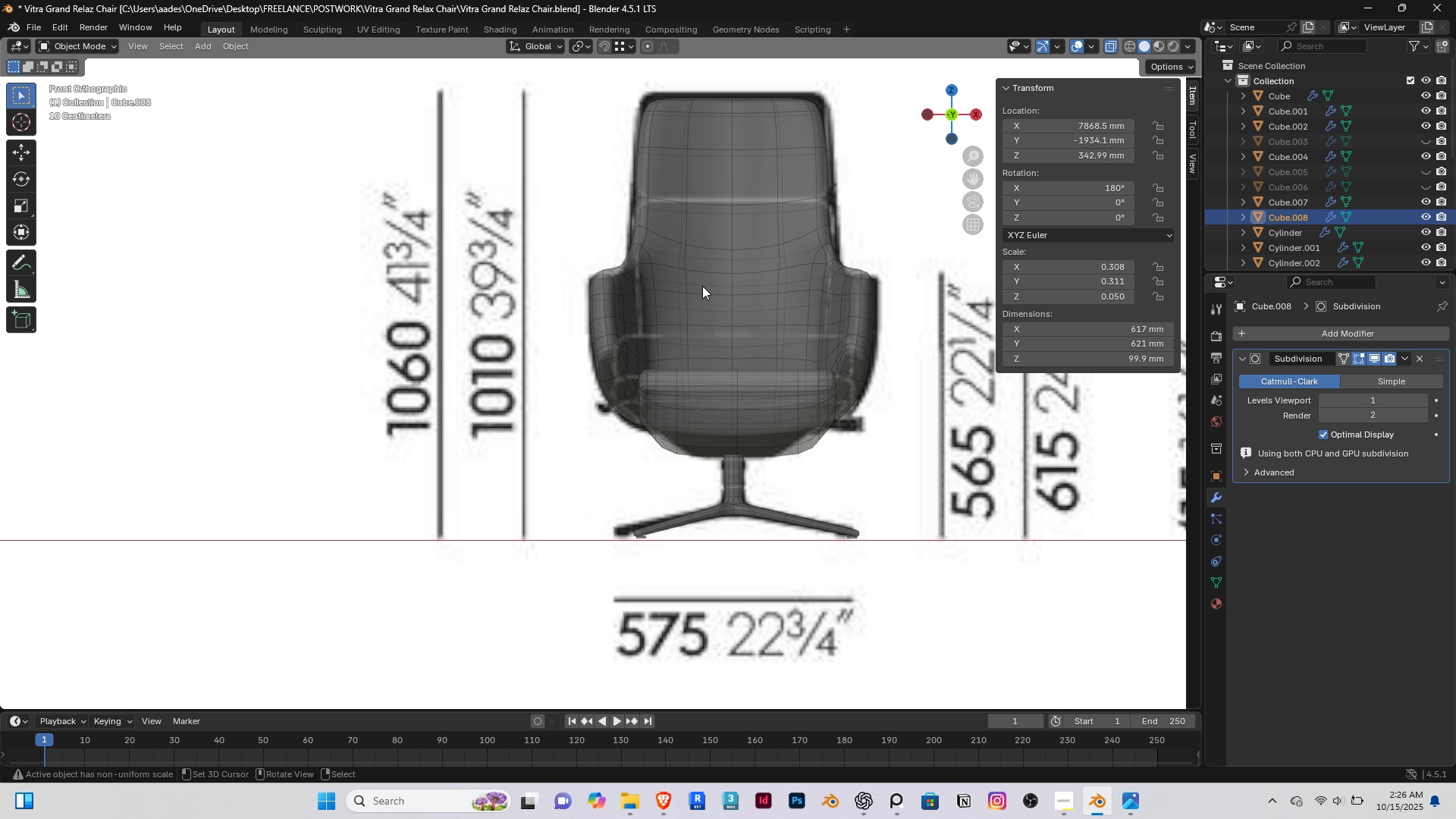 
hold_key(key=ShiftRight, duration=0.46)
 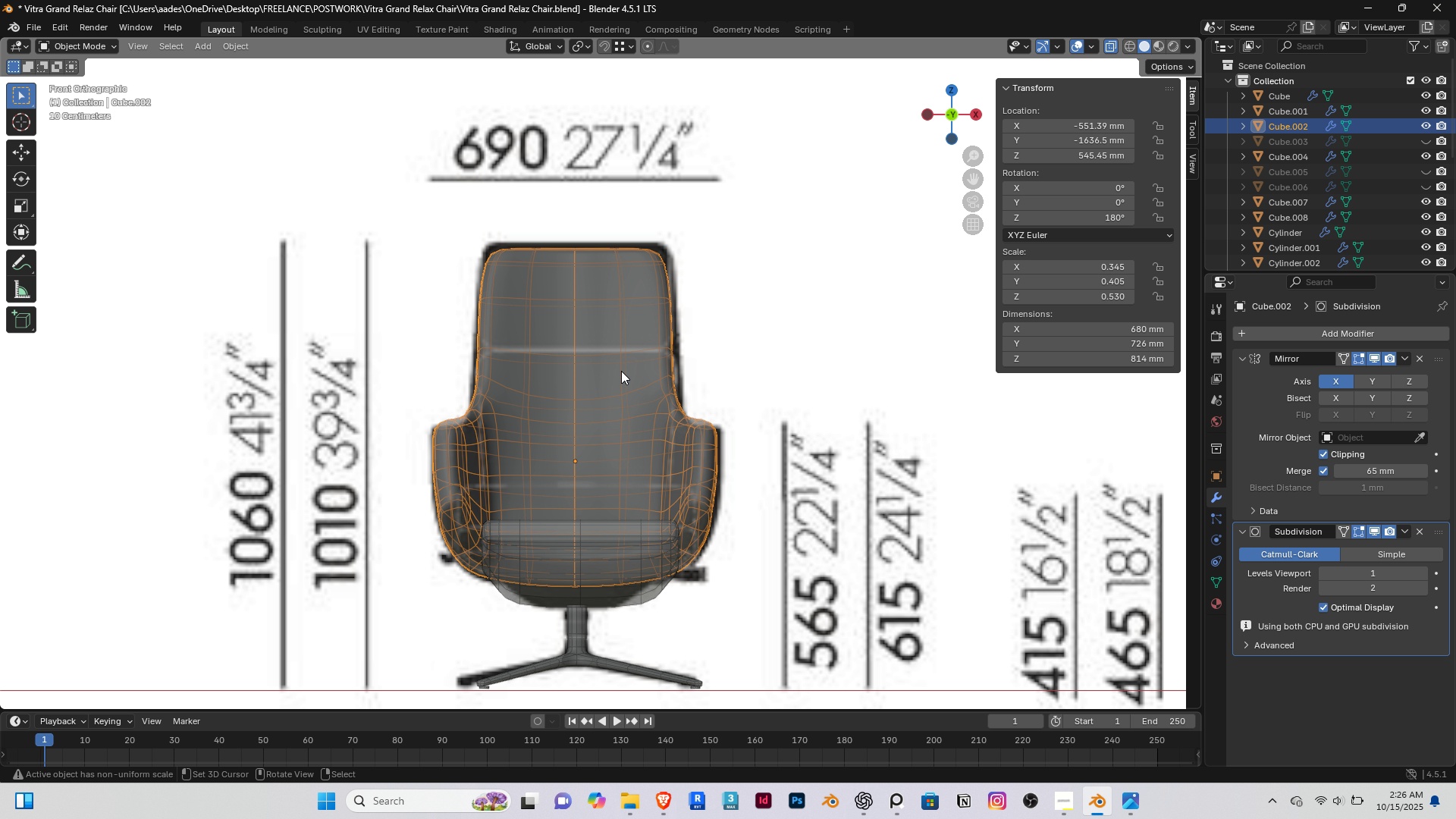 
right_click([621, 371])
 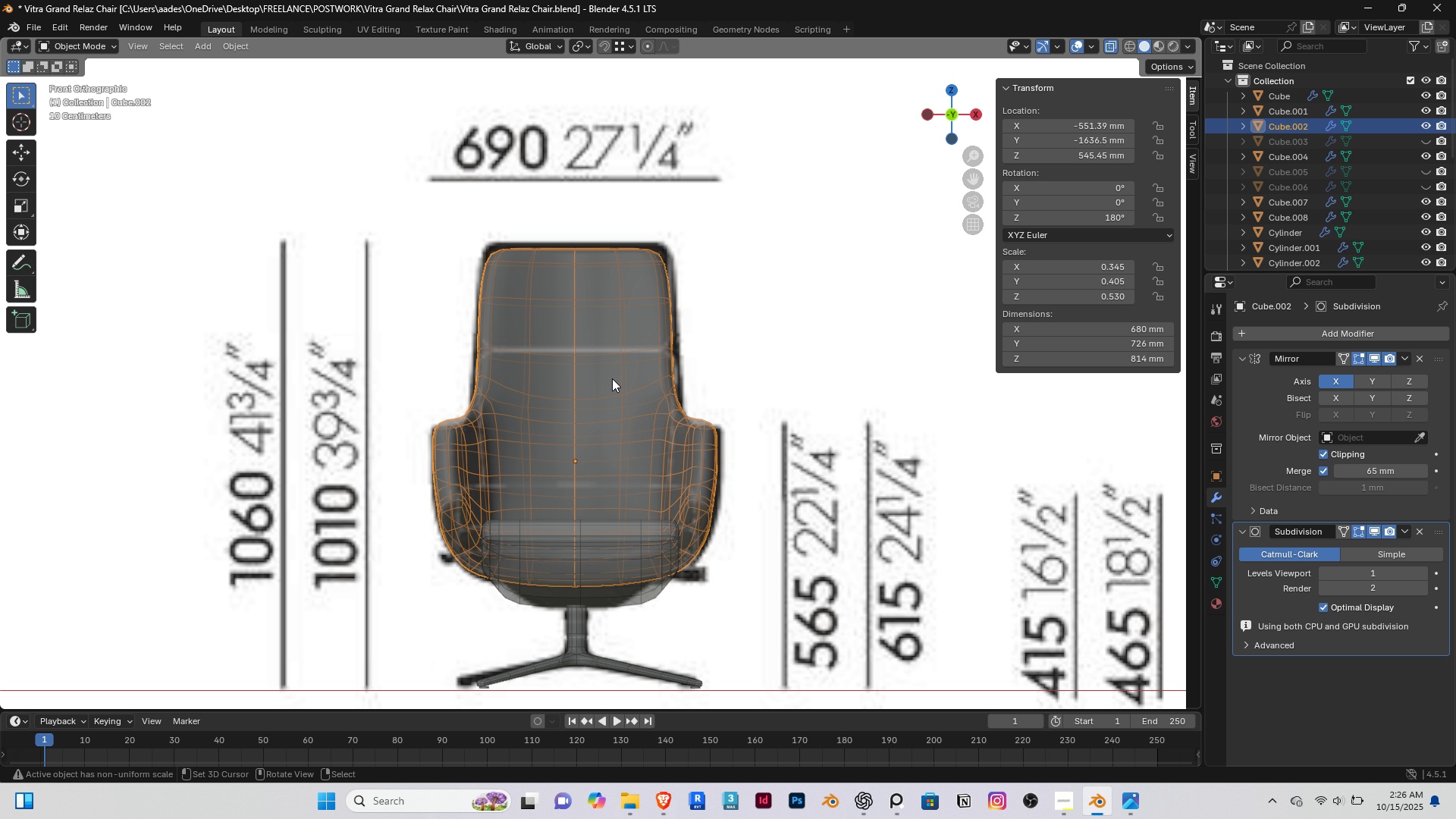 
key(Delete)
 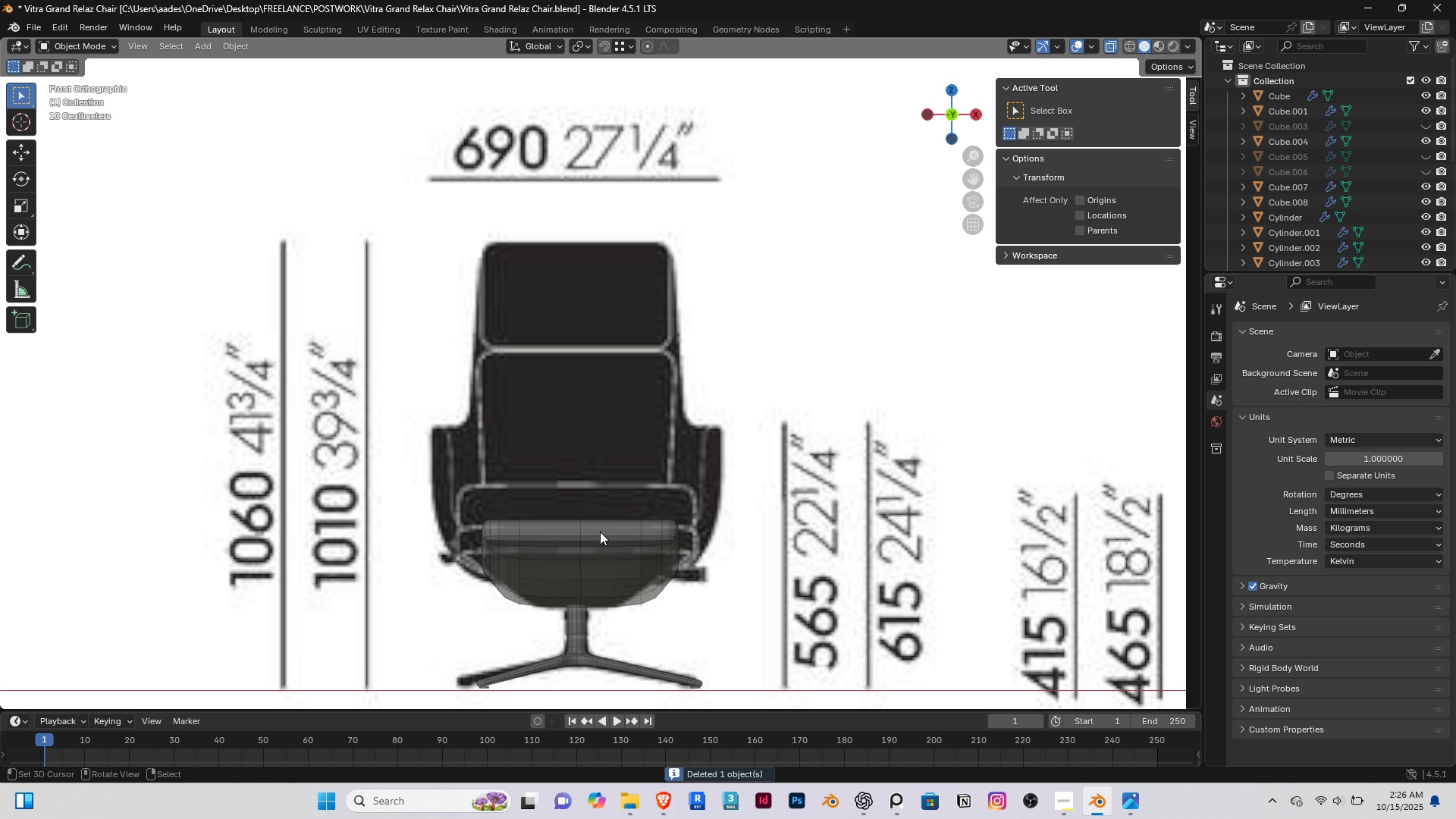 
right_click([600, 532])
 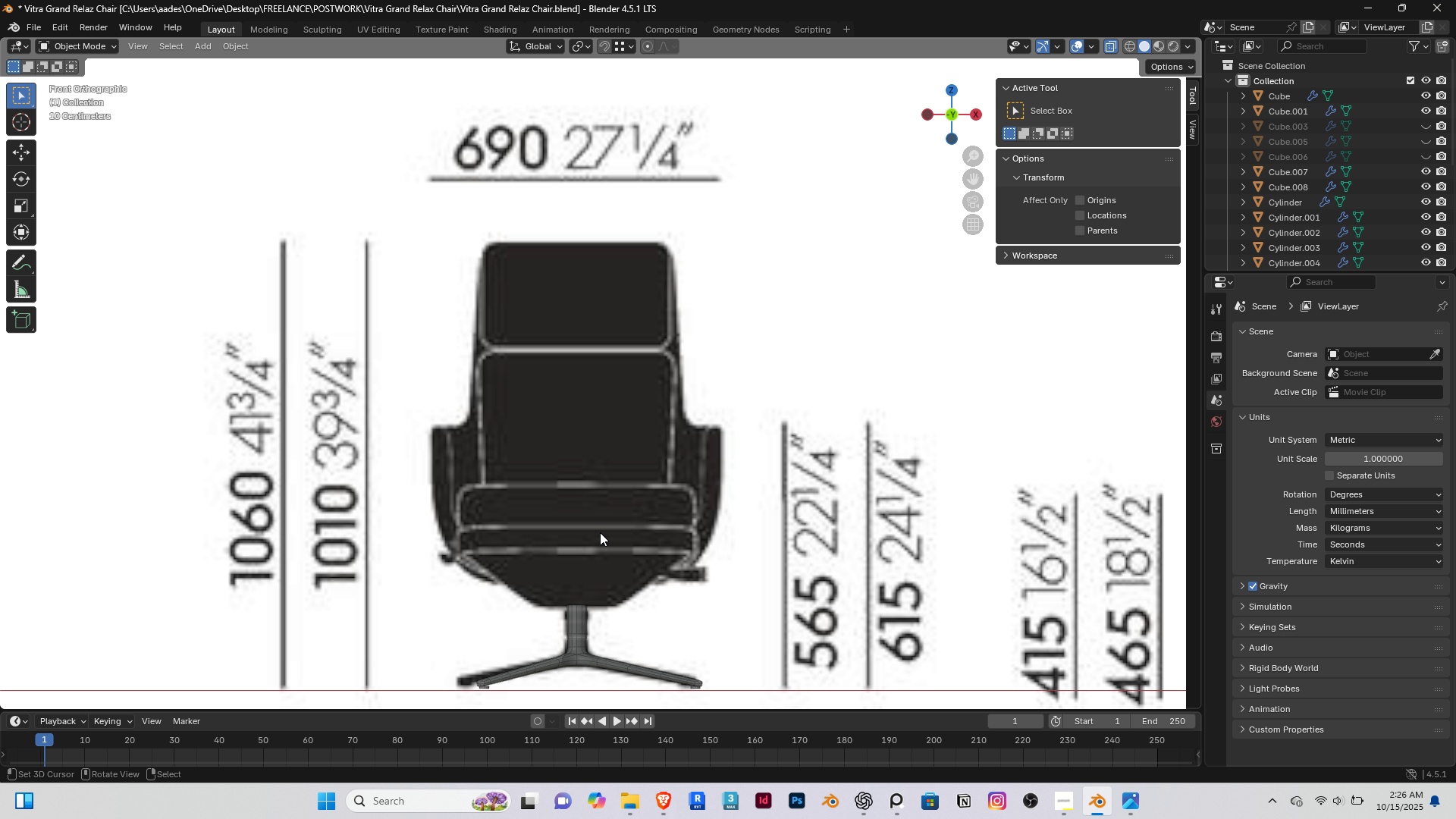 
key(Delete)
 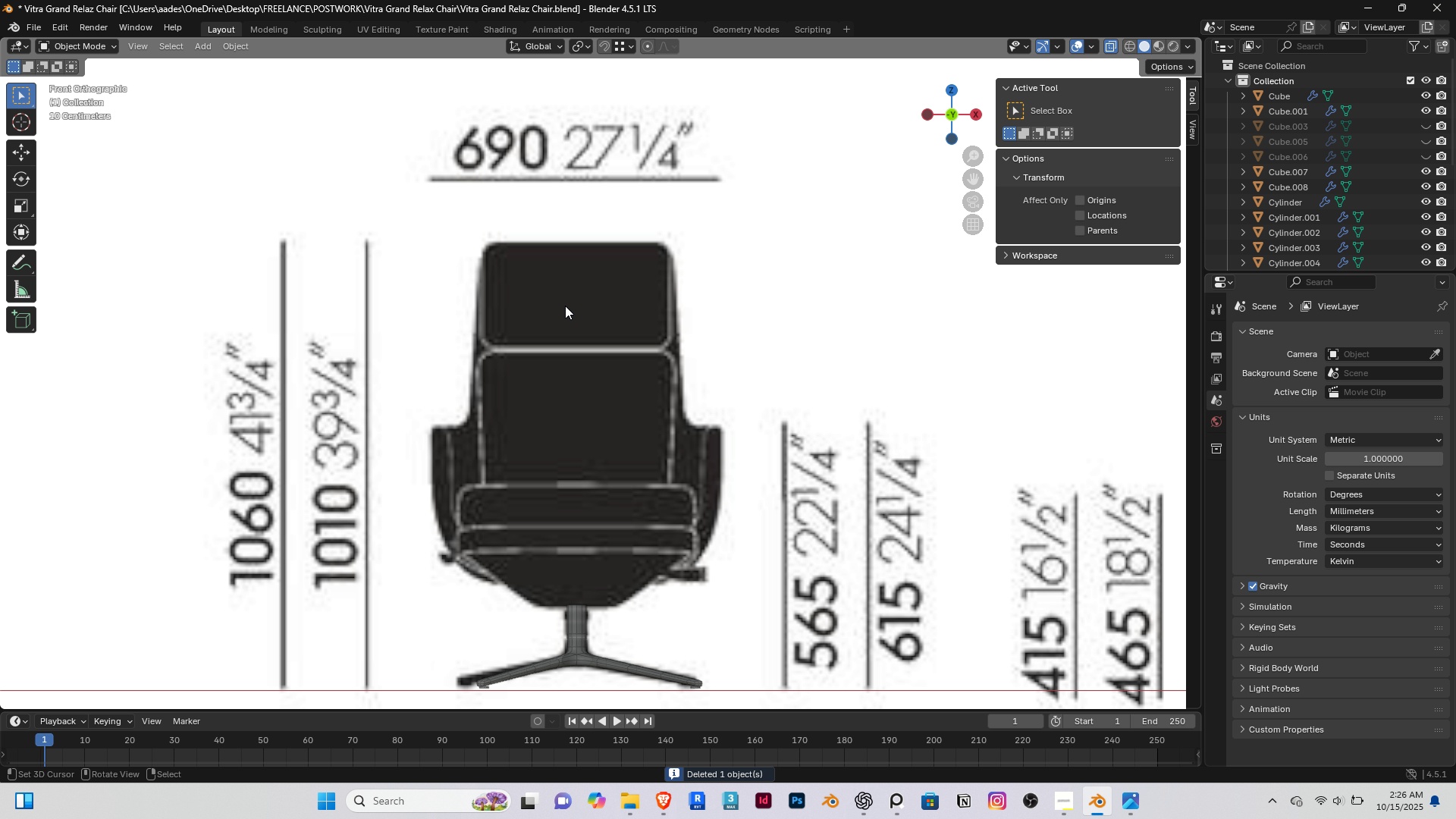 
left_click([570, 304])
 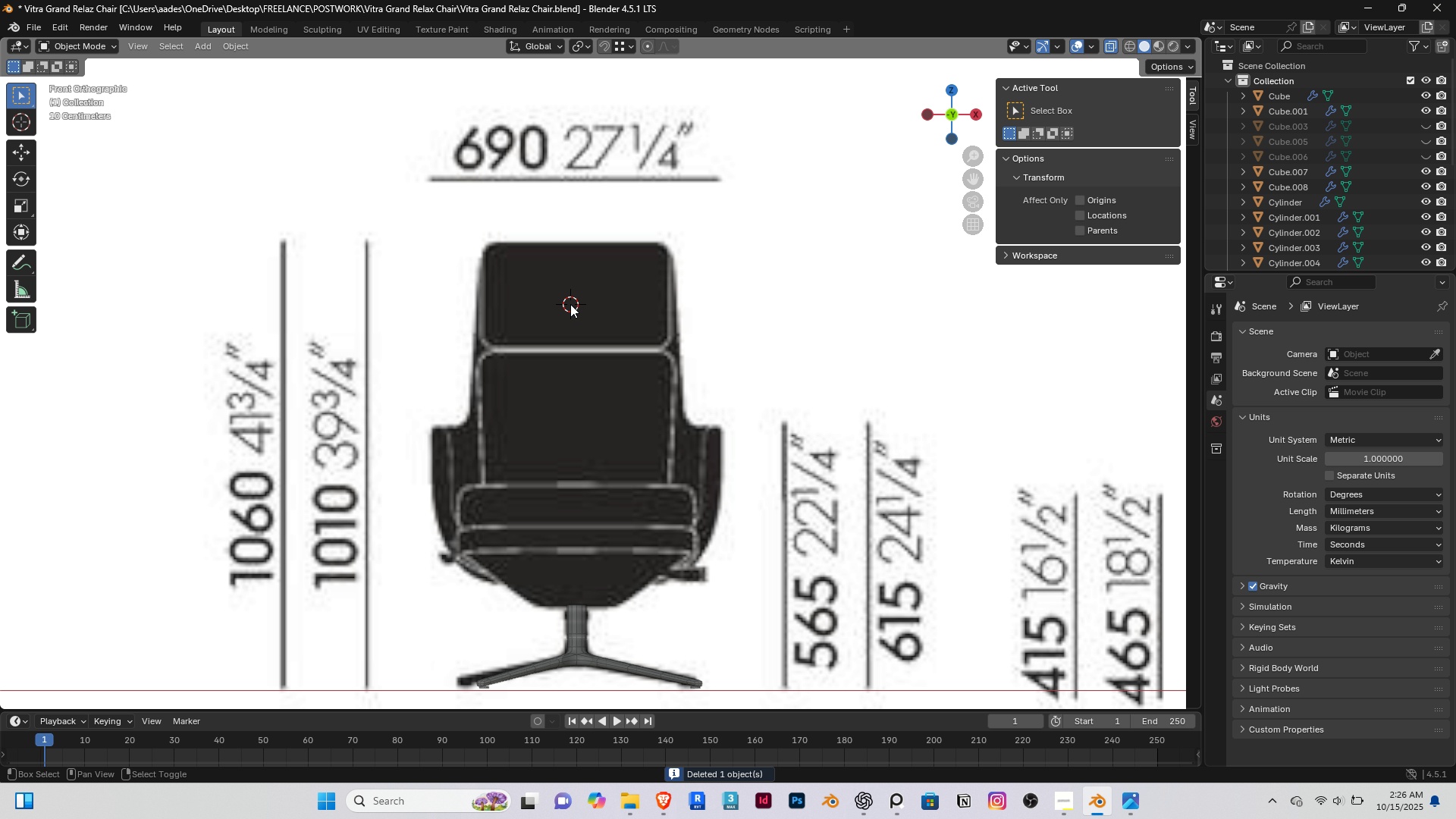 
type(Acu)
 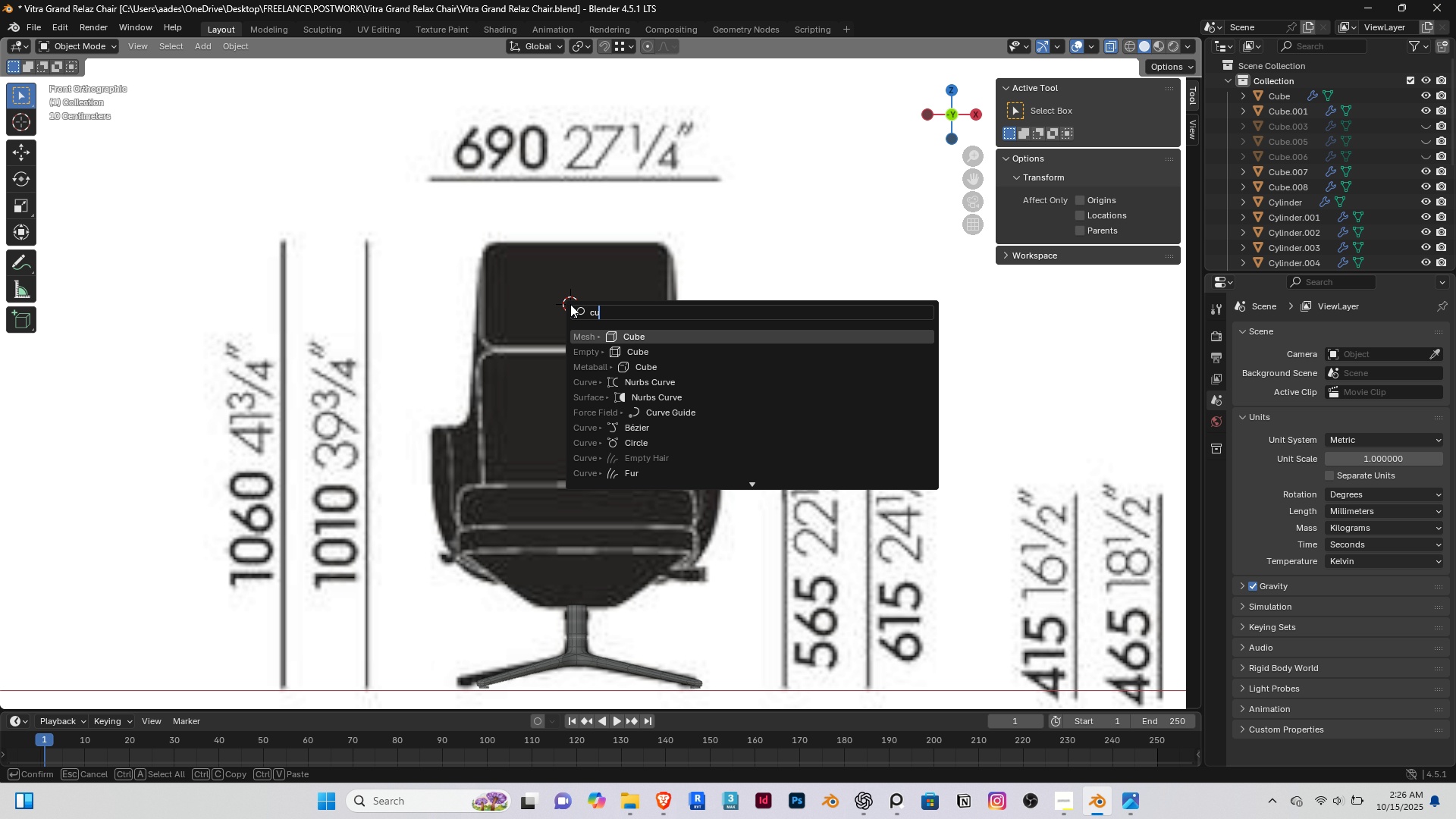 
key(Enter)
 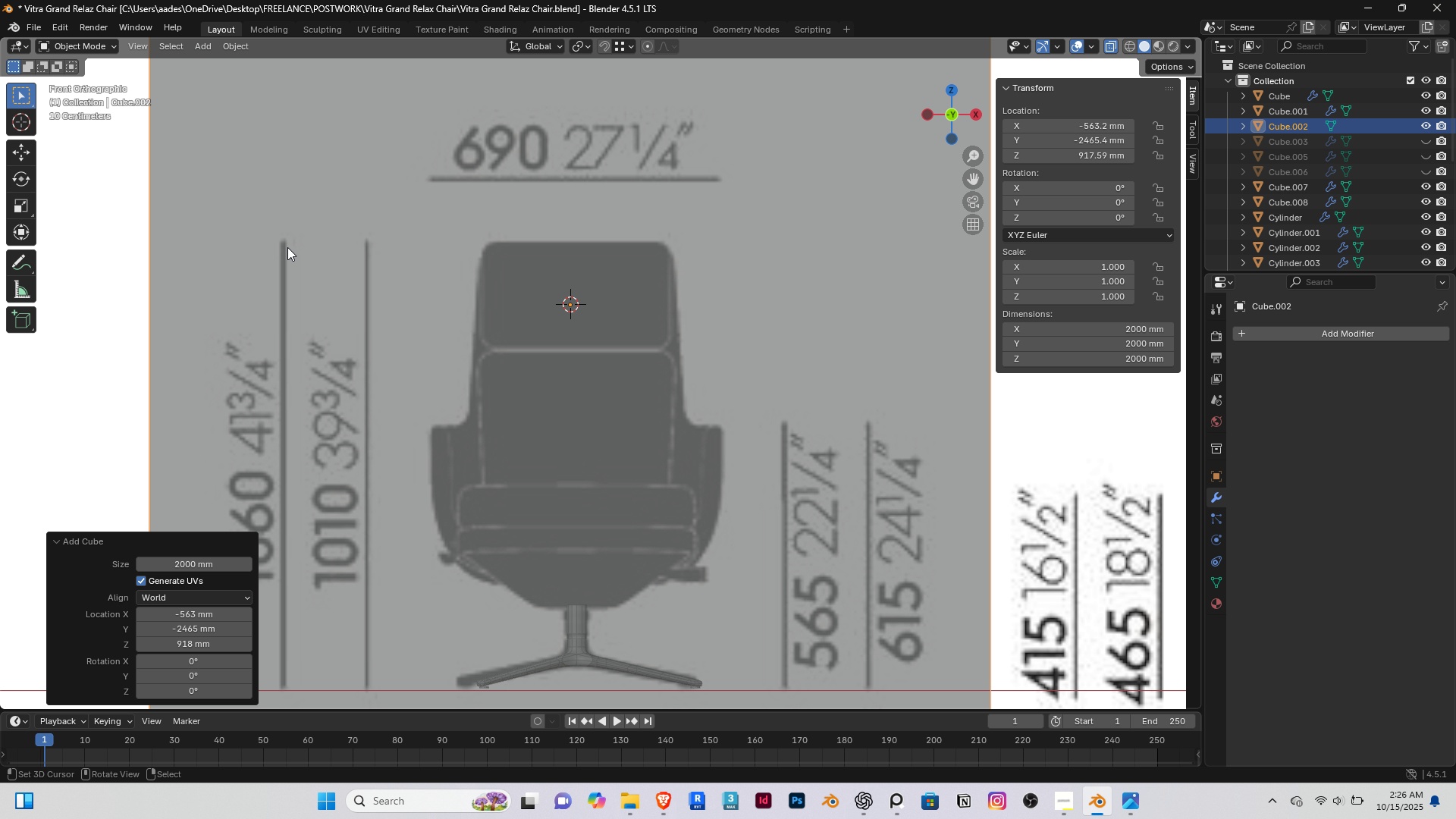 
key(S)
 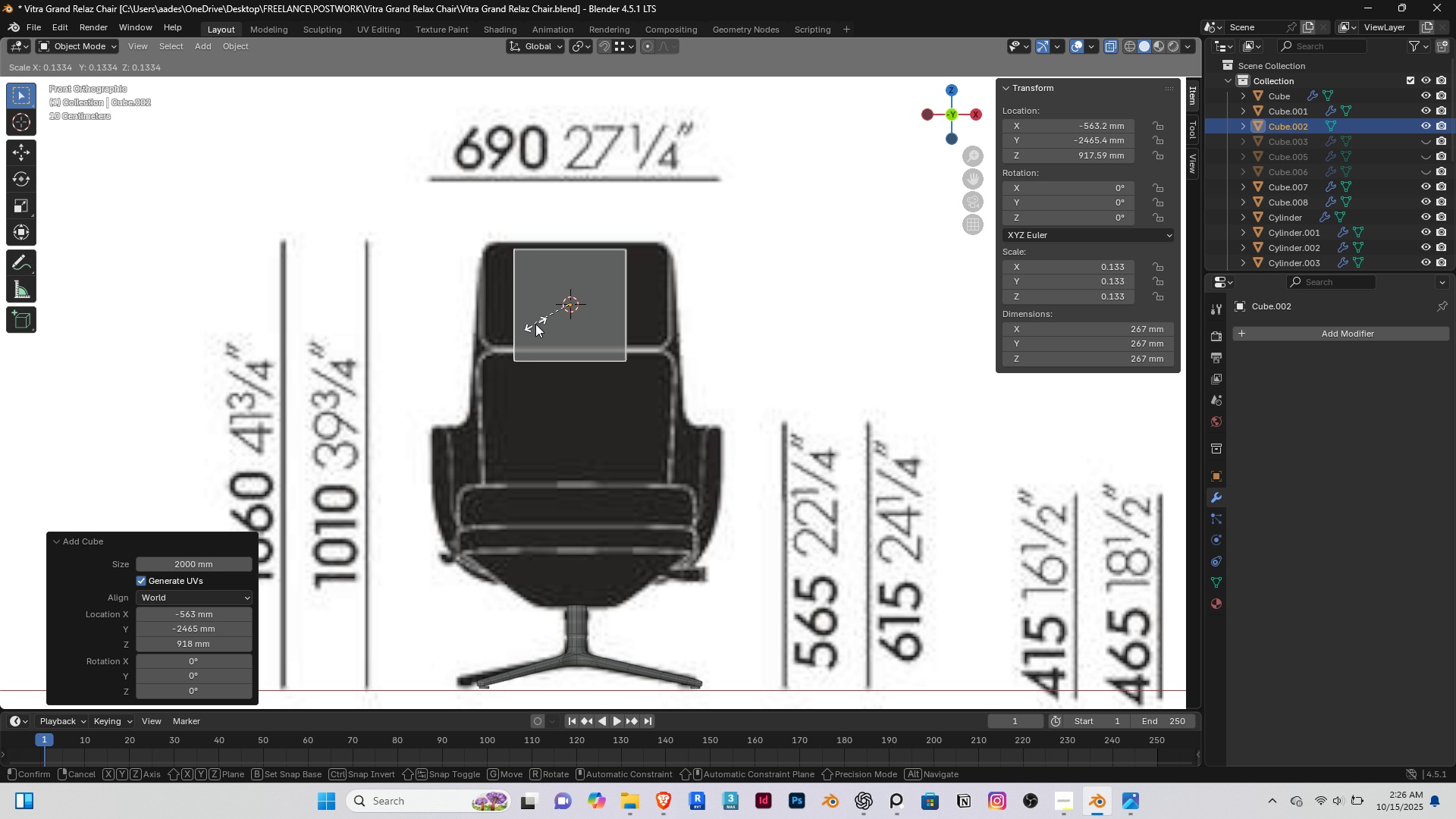 
left_click([535, 324])
 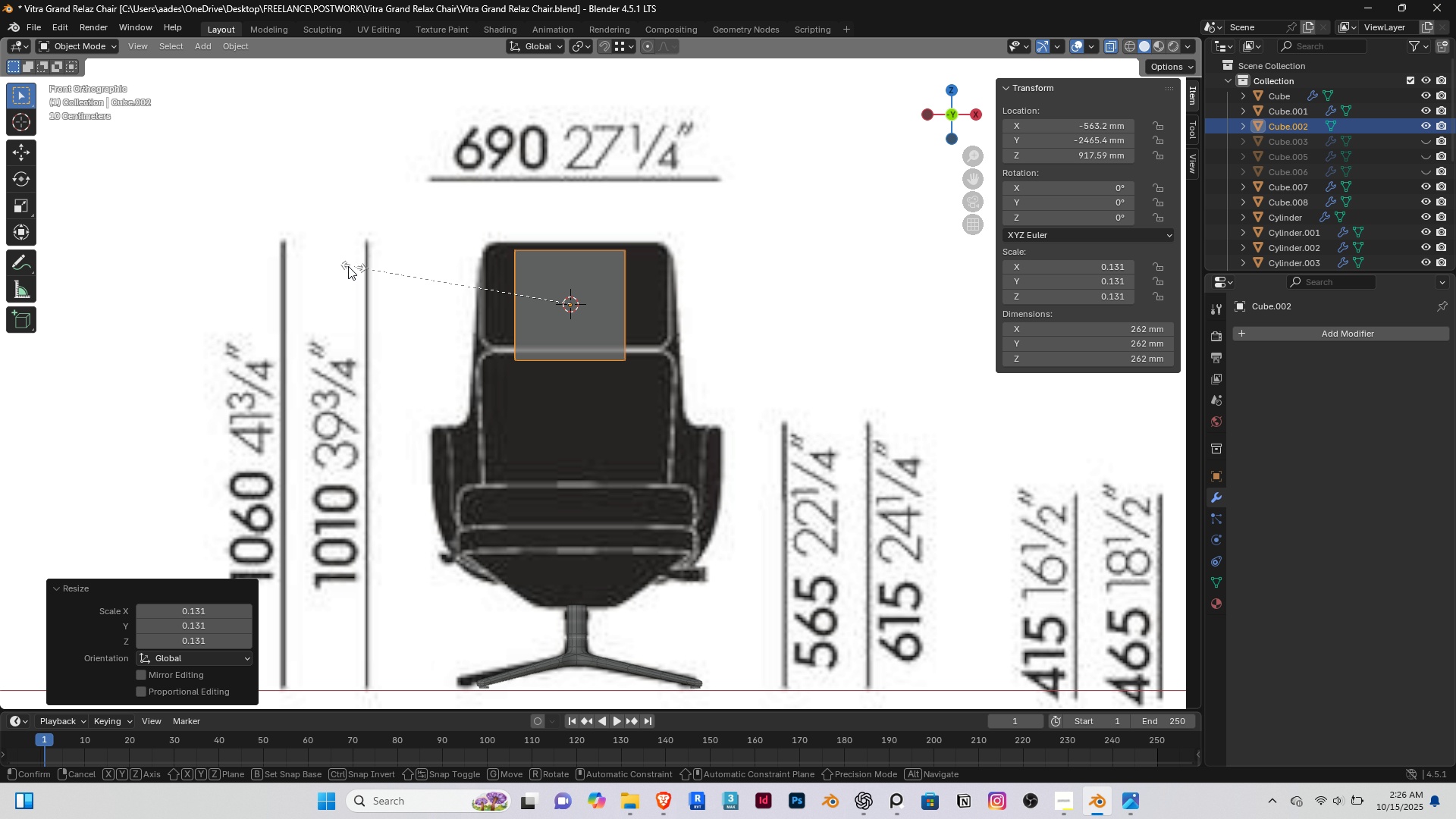 
key(S)
 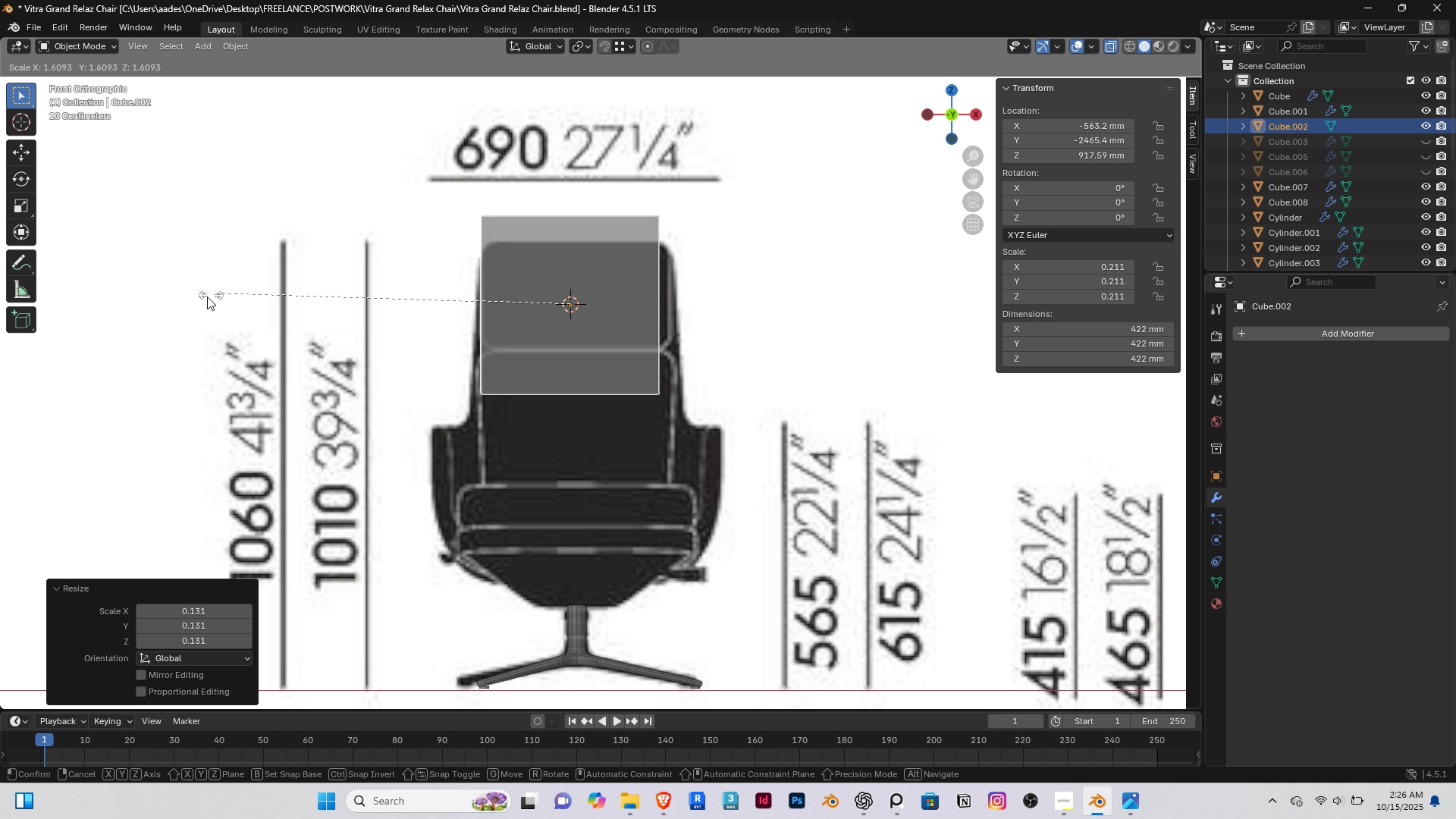 
left_click([200, 299])
 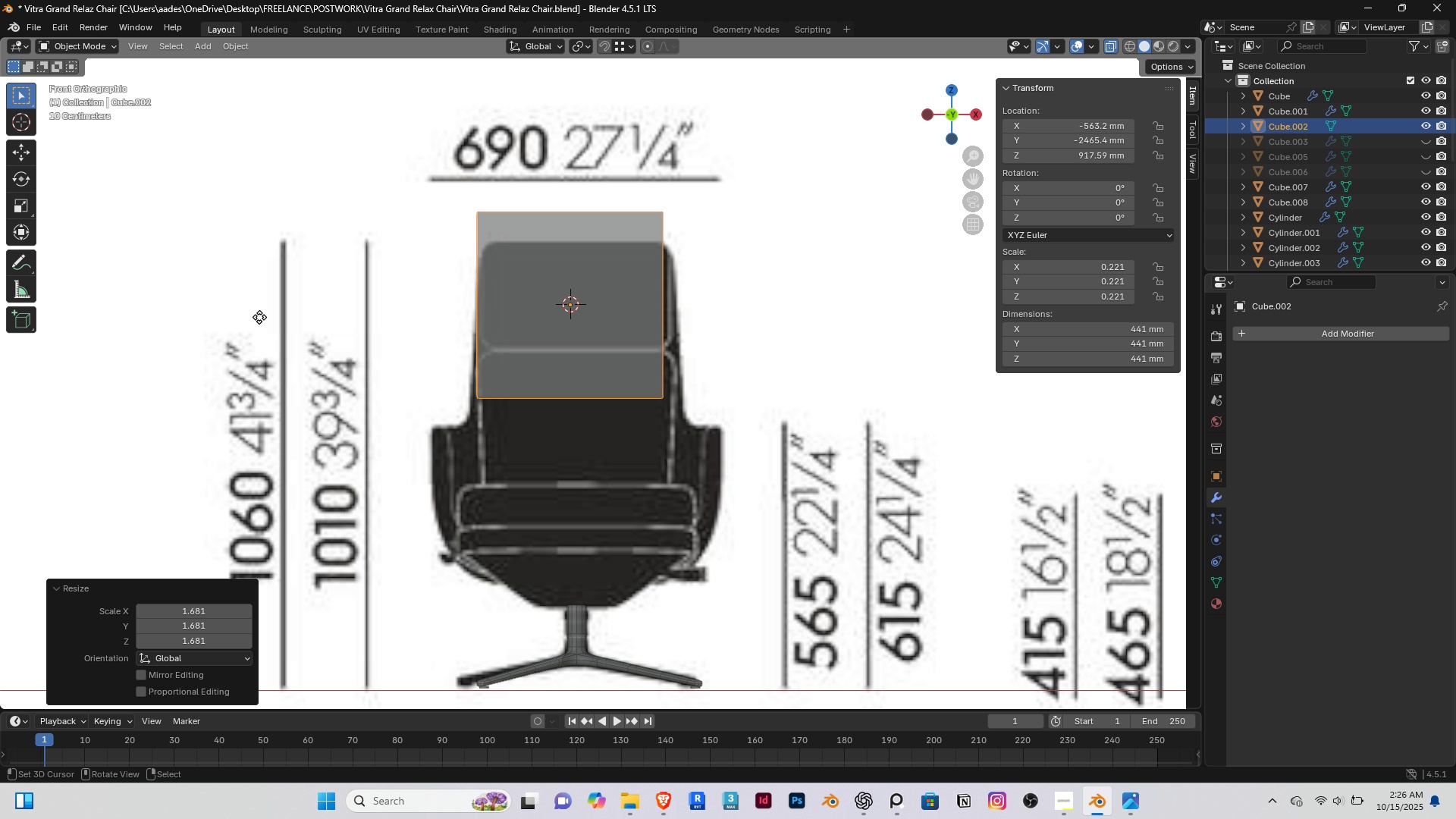 
type(gyx)
 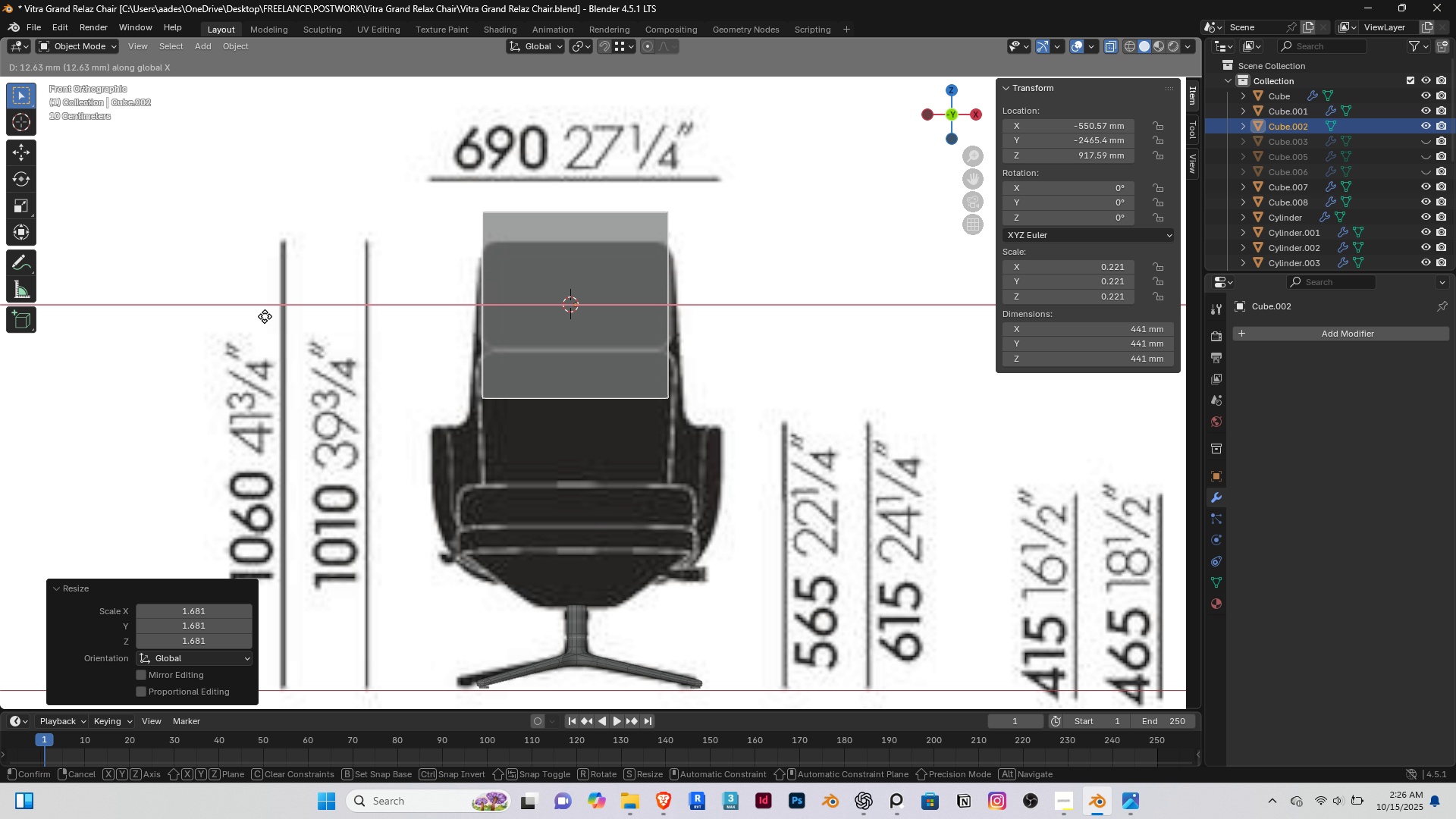 
left_click([265, 316])
 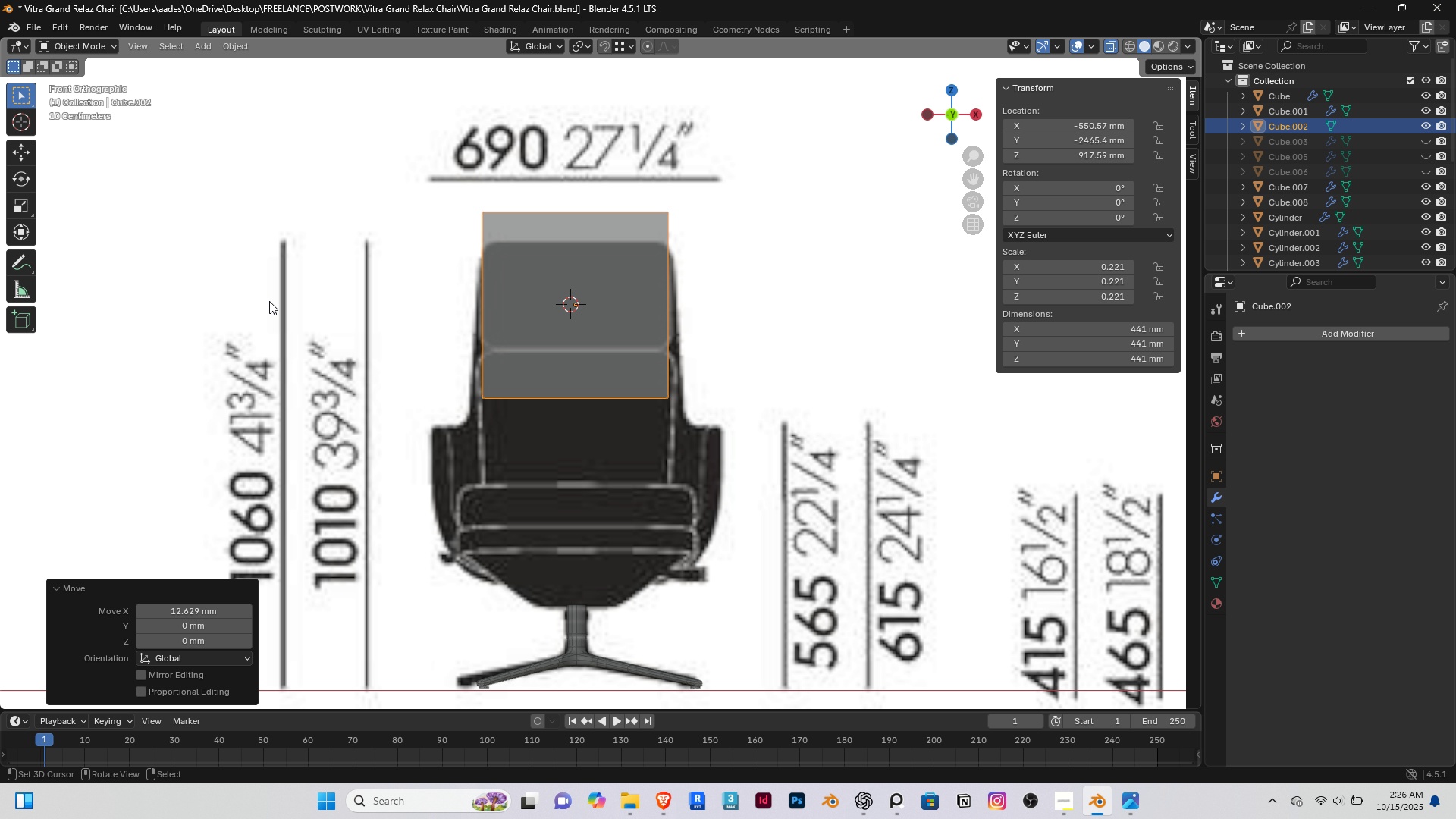 
wait(9.51)
 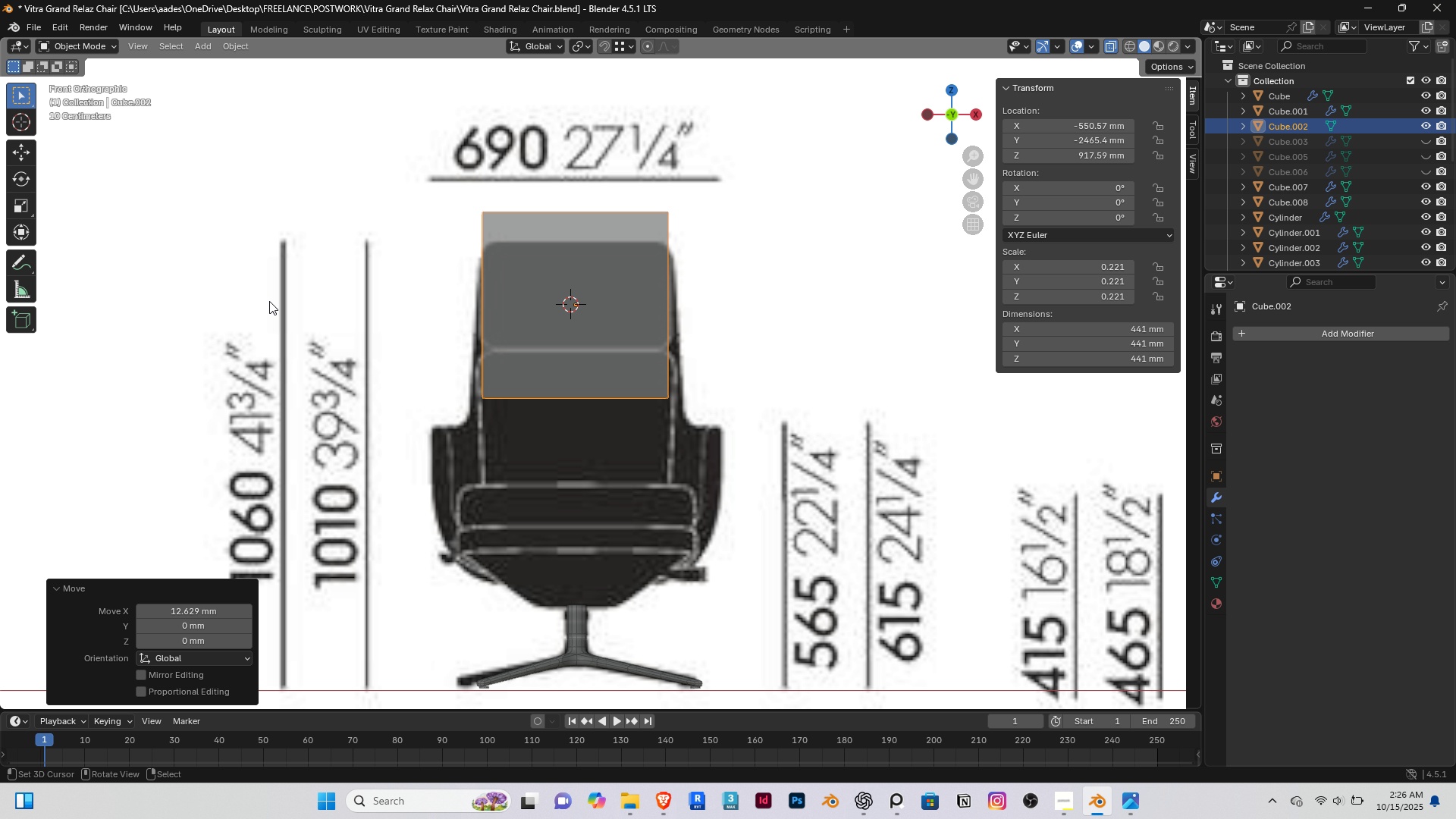 
type(sz)
 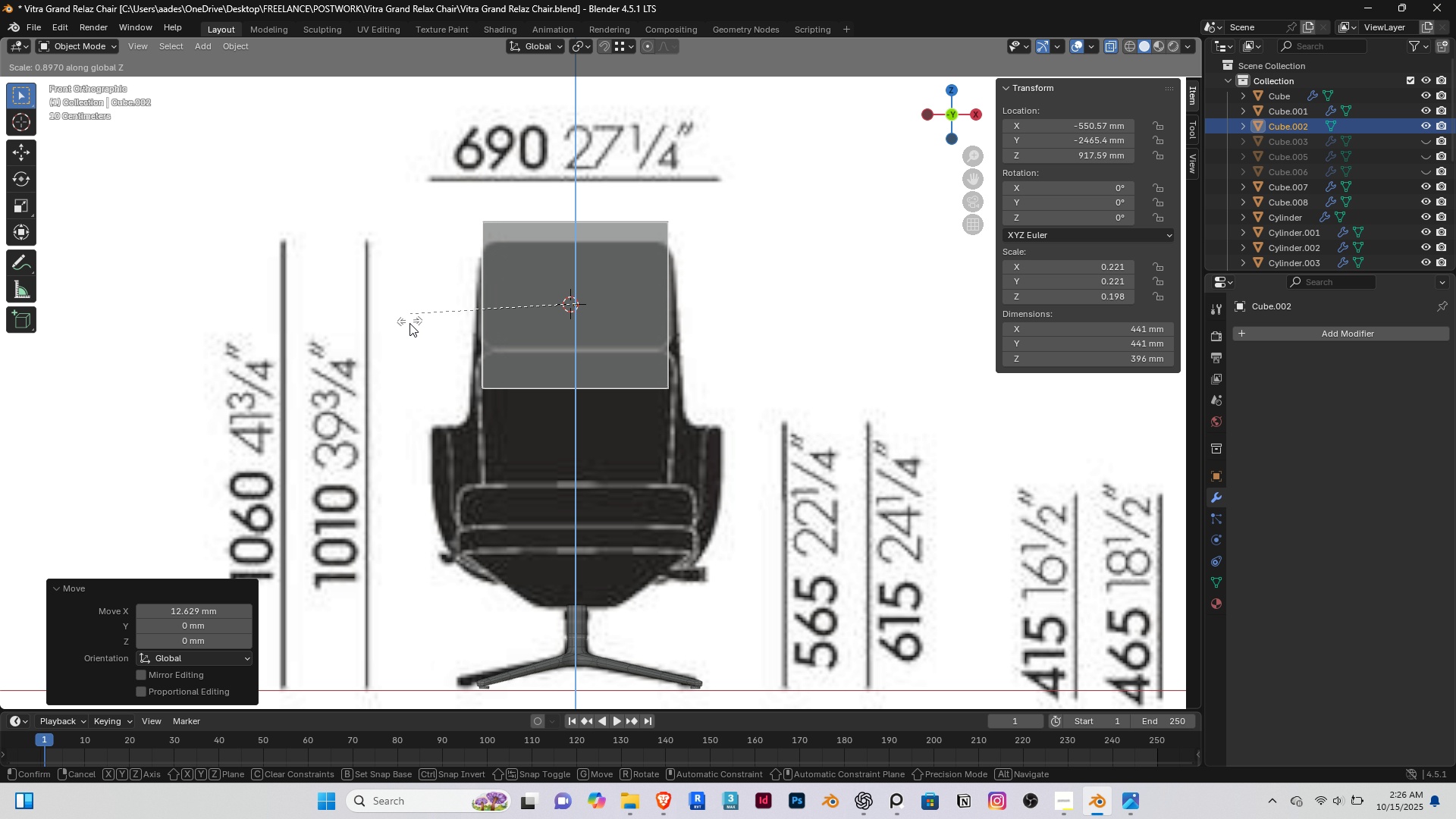 
left_click([410, 323])
 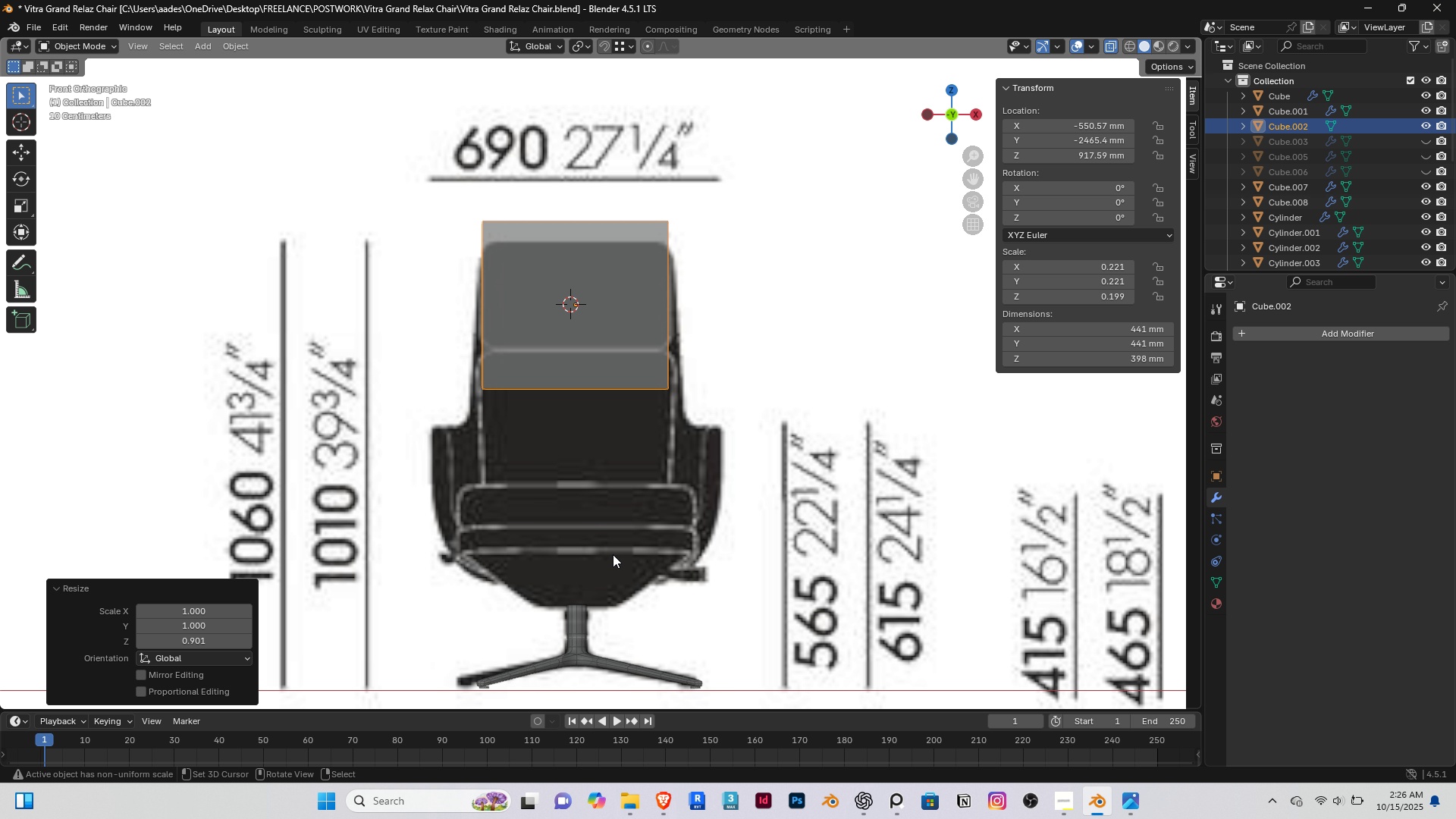 
type(sz)
 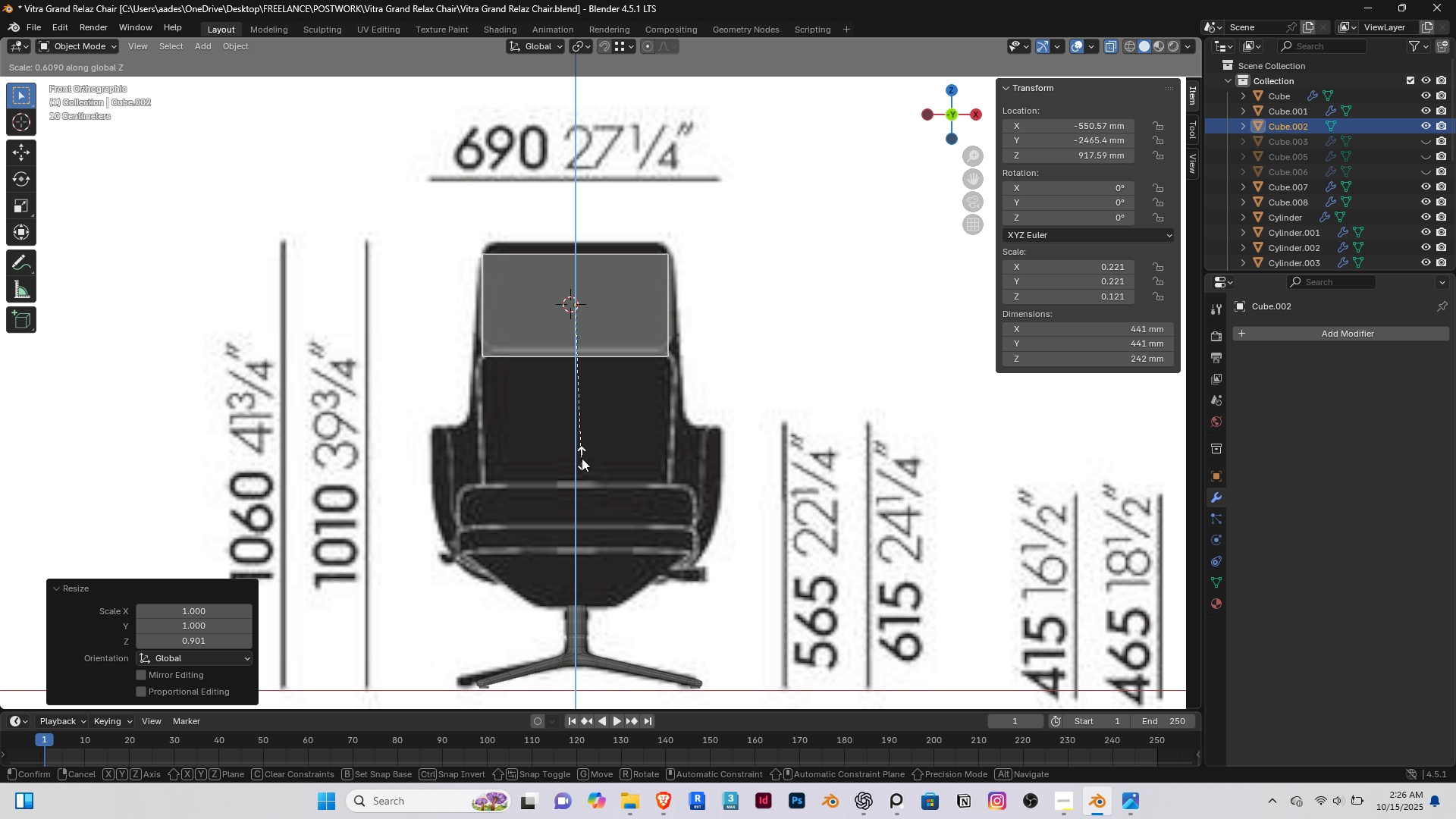 
left_click([582, 465])
 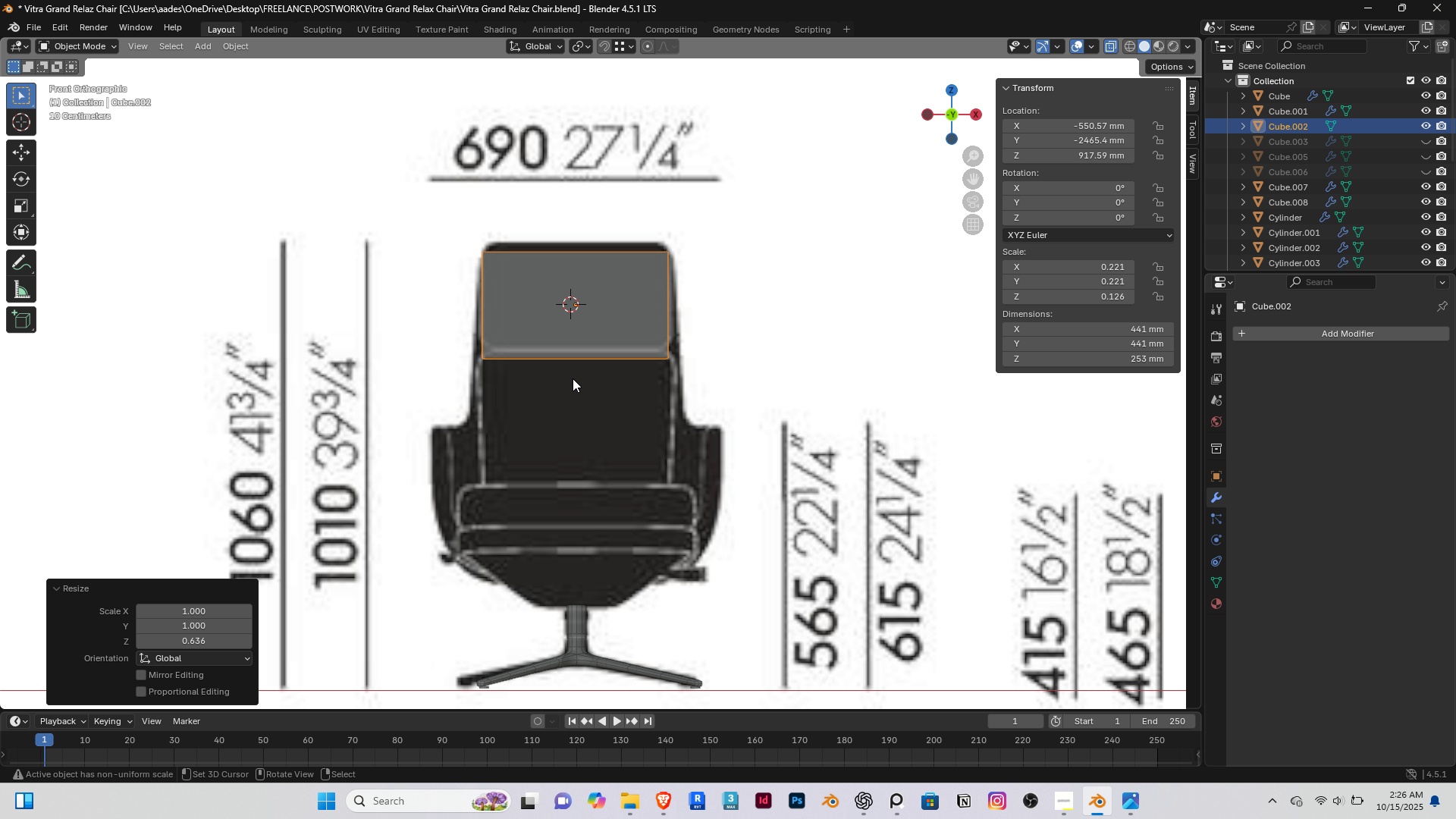 
scroll: coordinate [573, 378], scroll_direction: up, amount: 2.0
 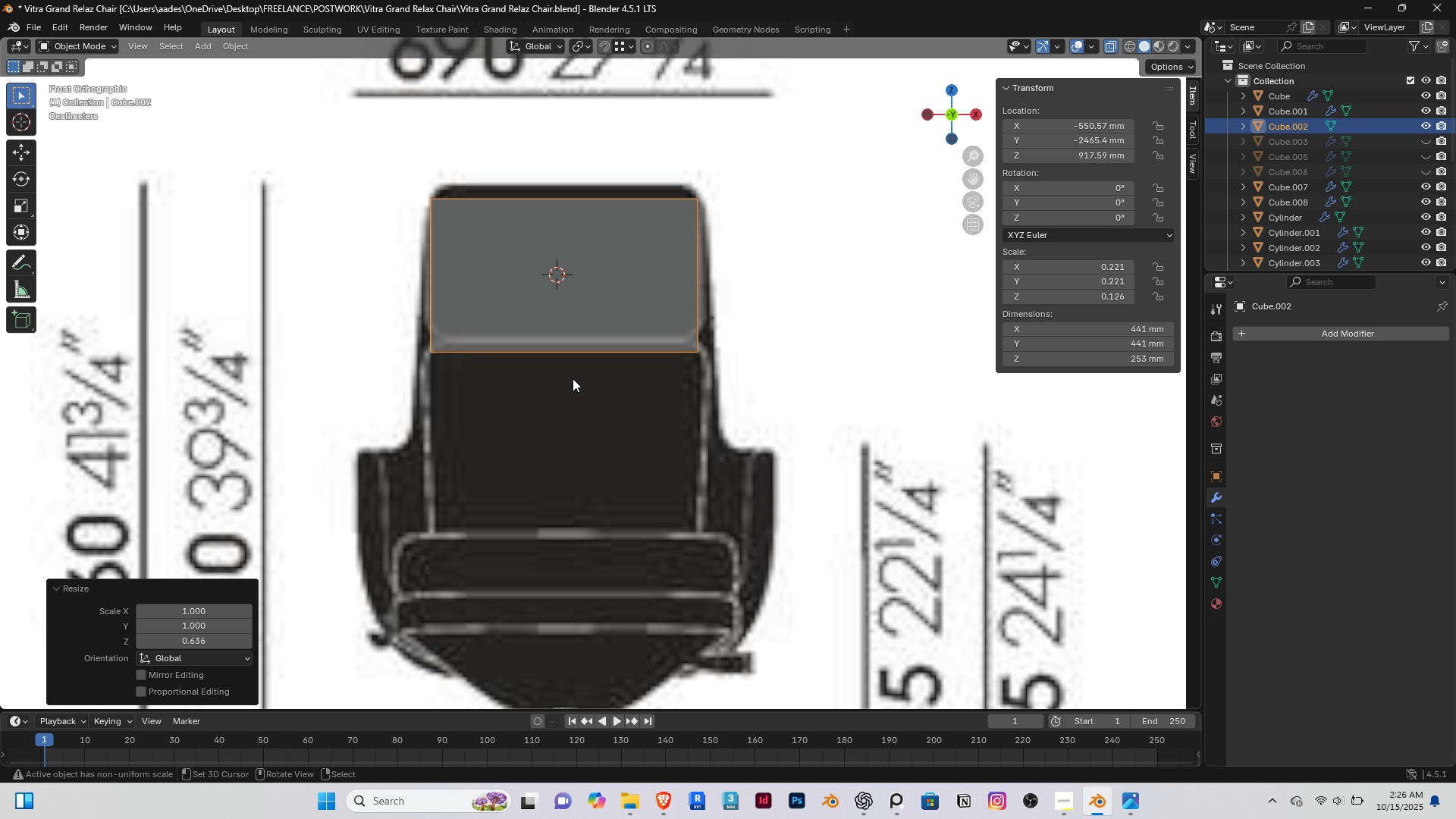 
type(gy)
 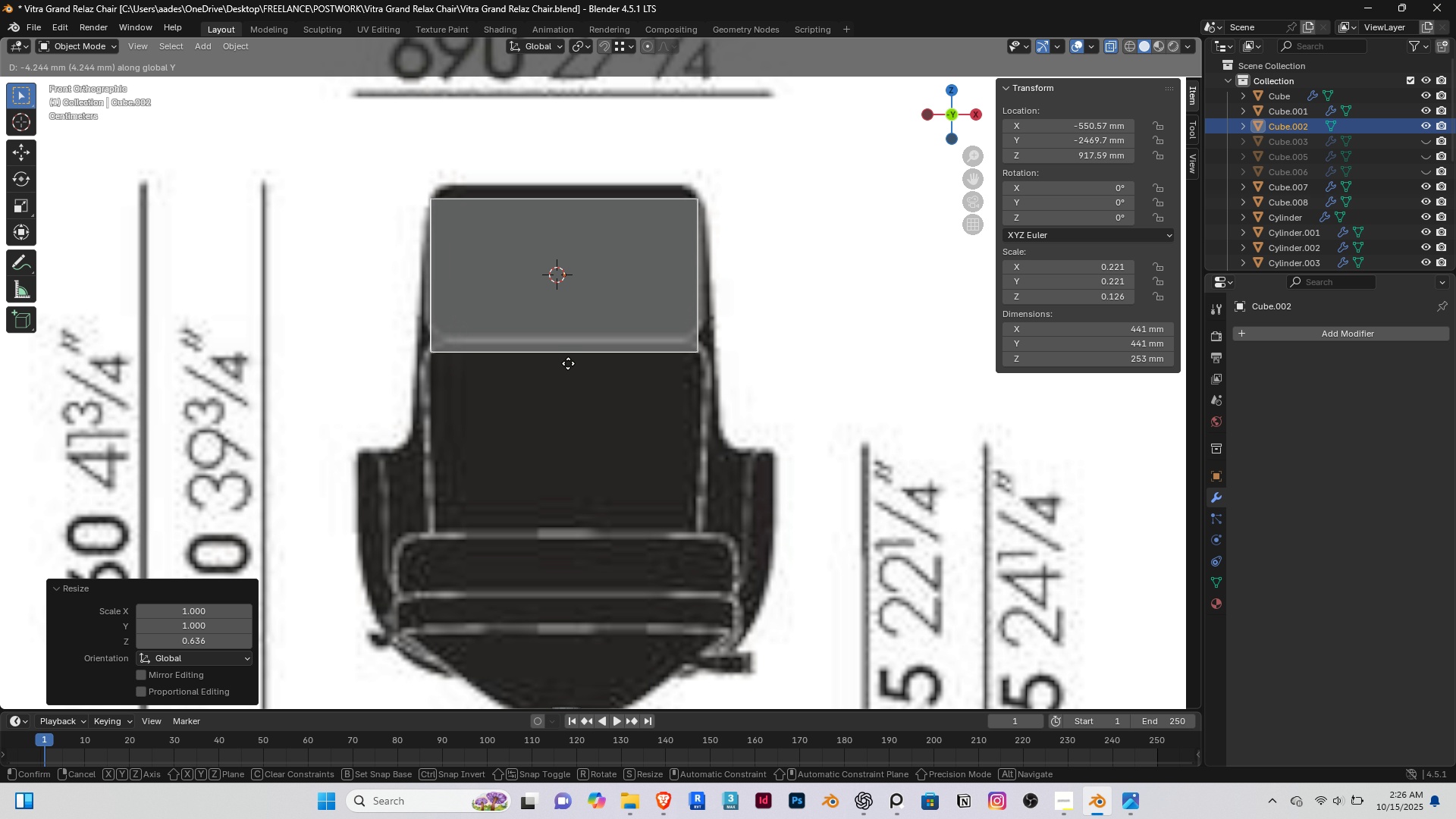 
right_click([568, 363])
 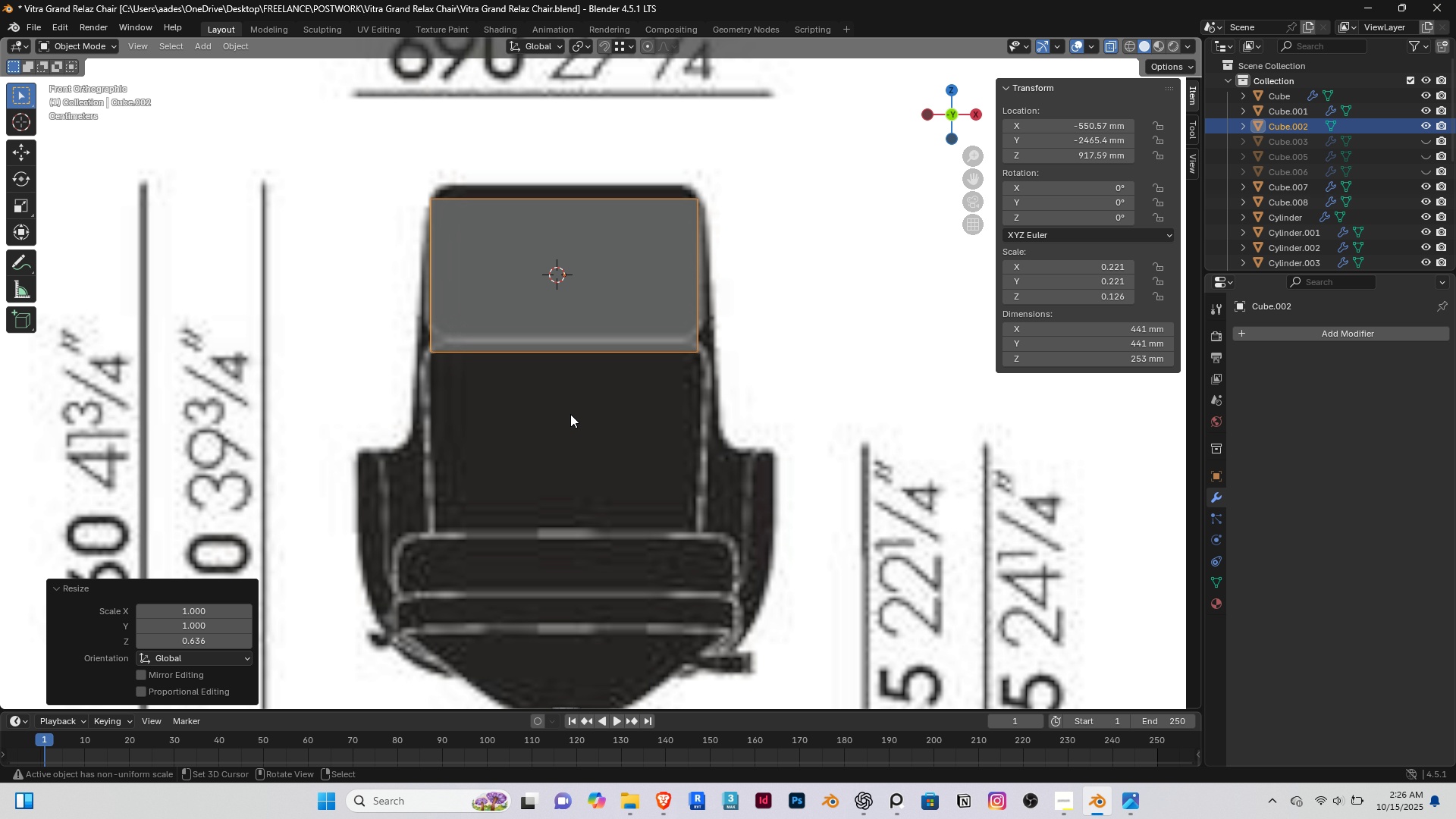 
scroll: coordinate [571, 418], scroll_direction: down, amount: 8.0
 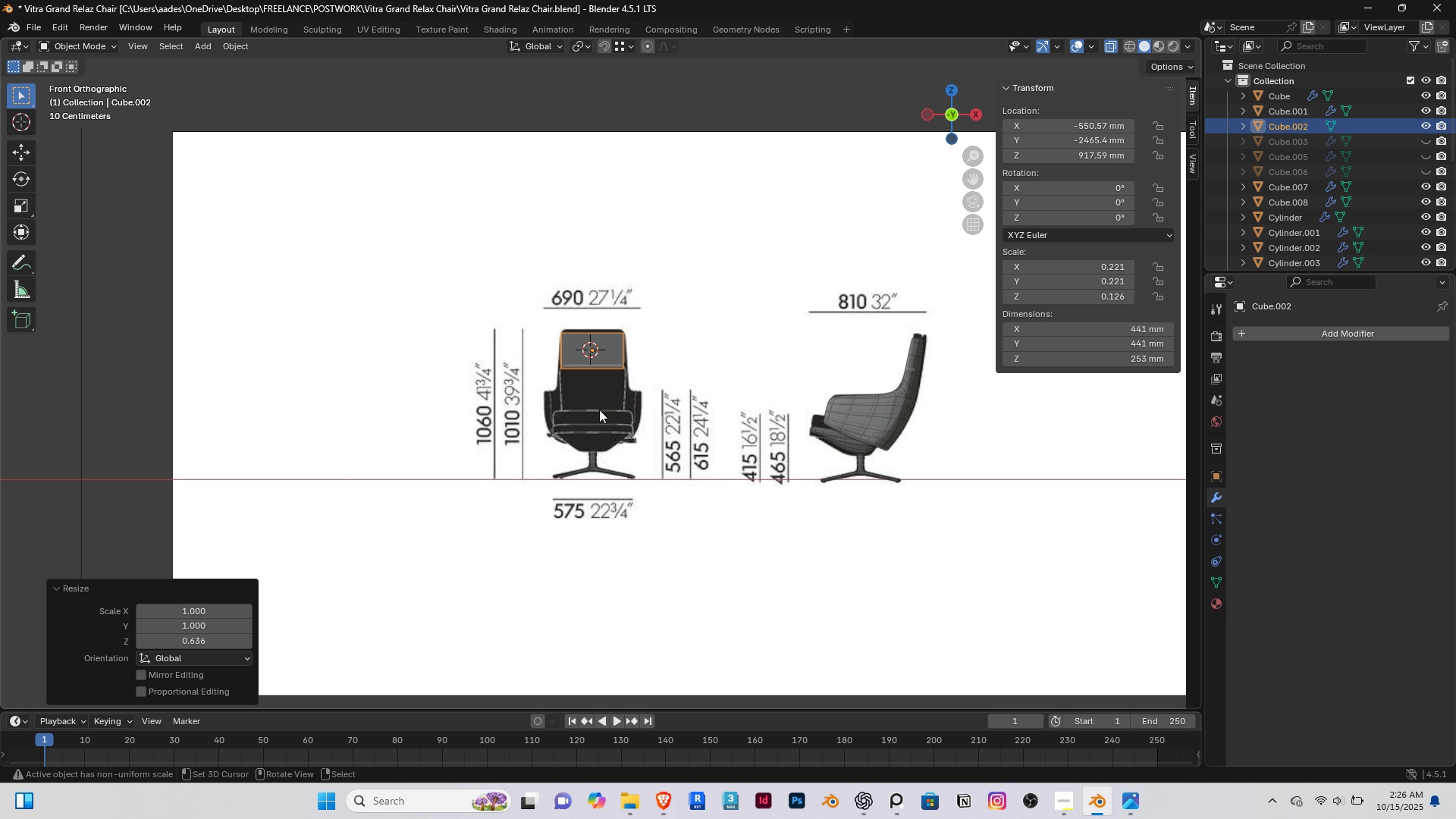 
hold_key(key=ShiftRight, duration=0.35)
double_click([522, 417])
 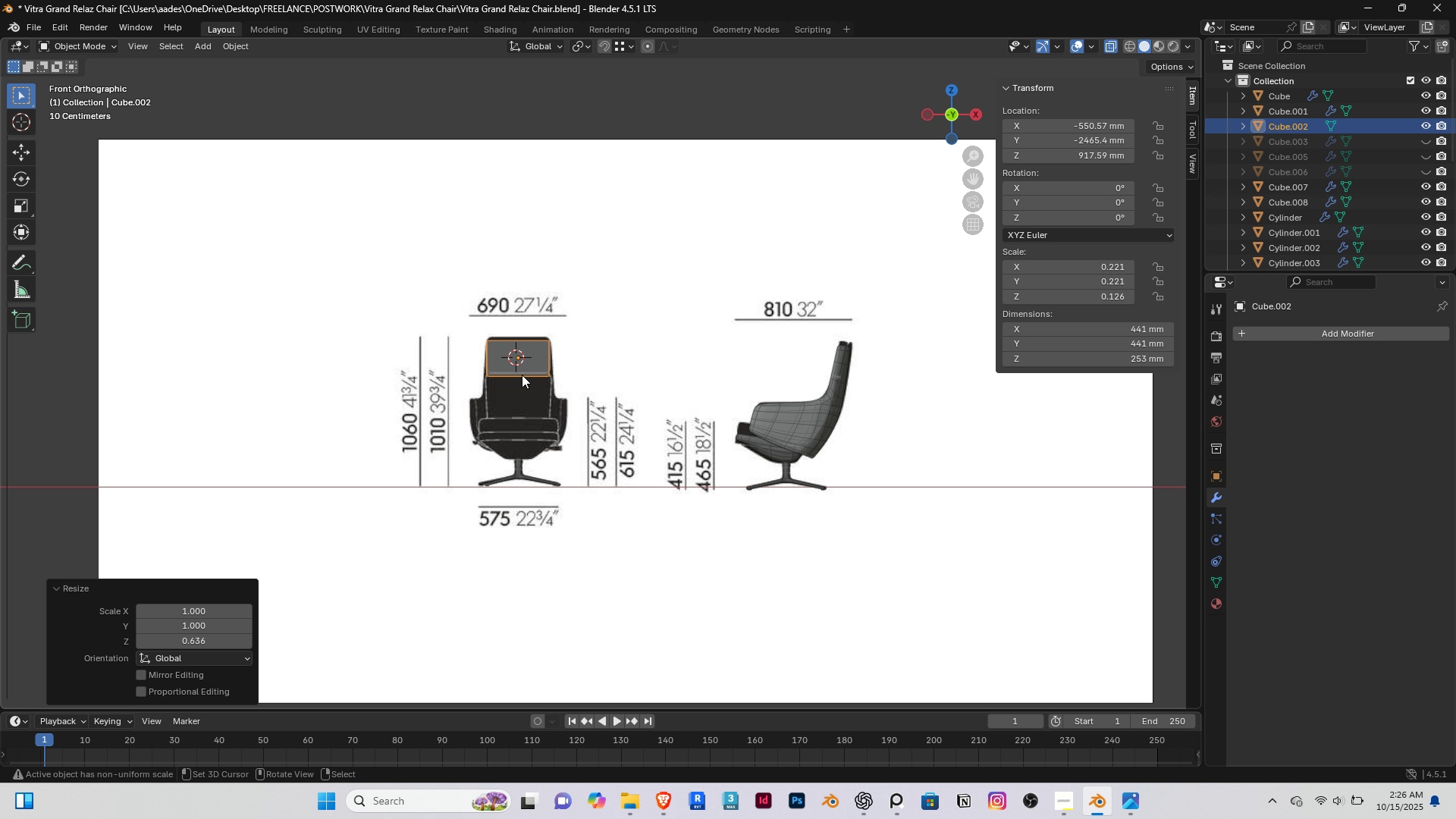 
scroll: coordinate [522, 375], scroll_direction: up, amount: 2.0
 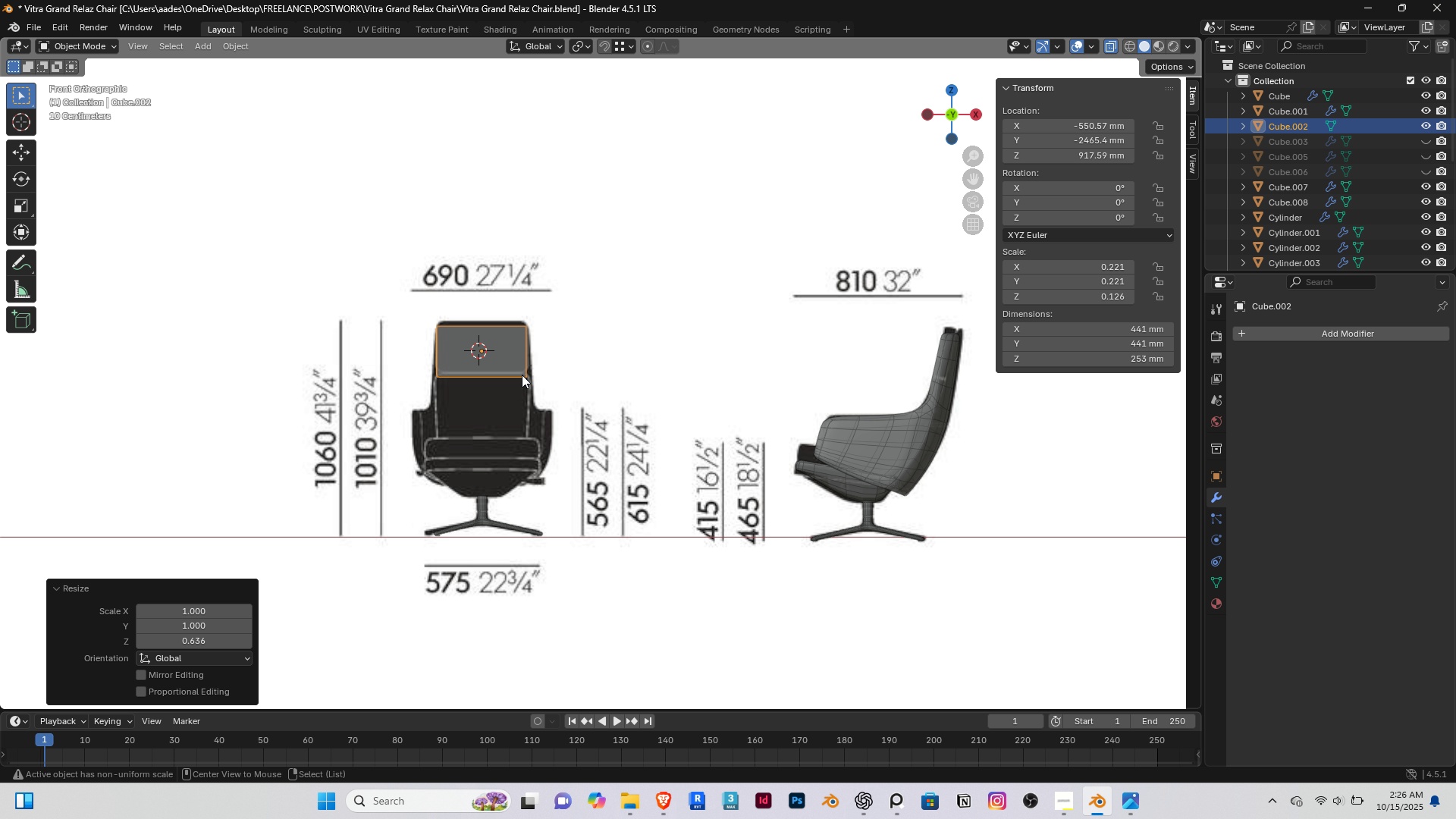 
key(Alt+D)
 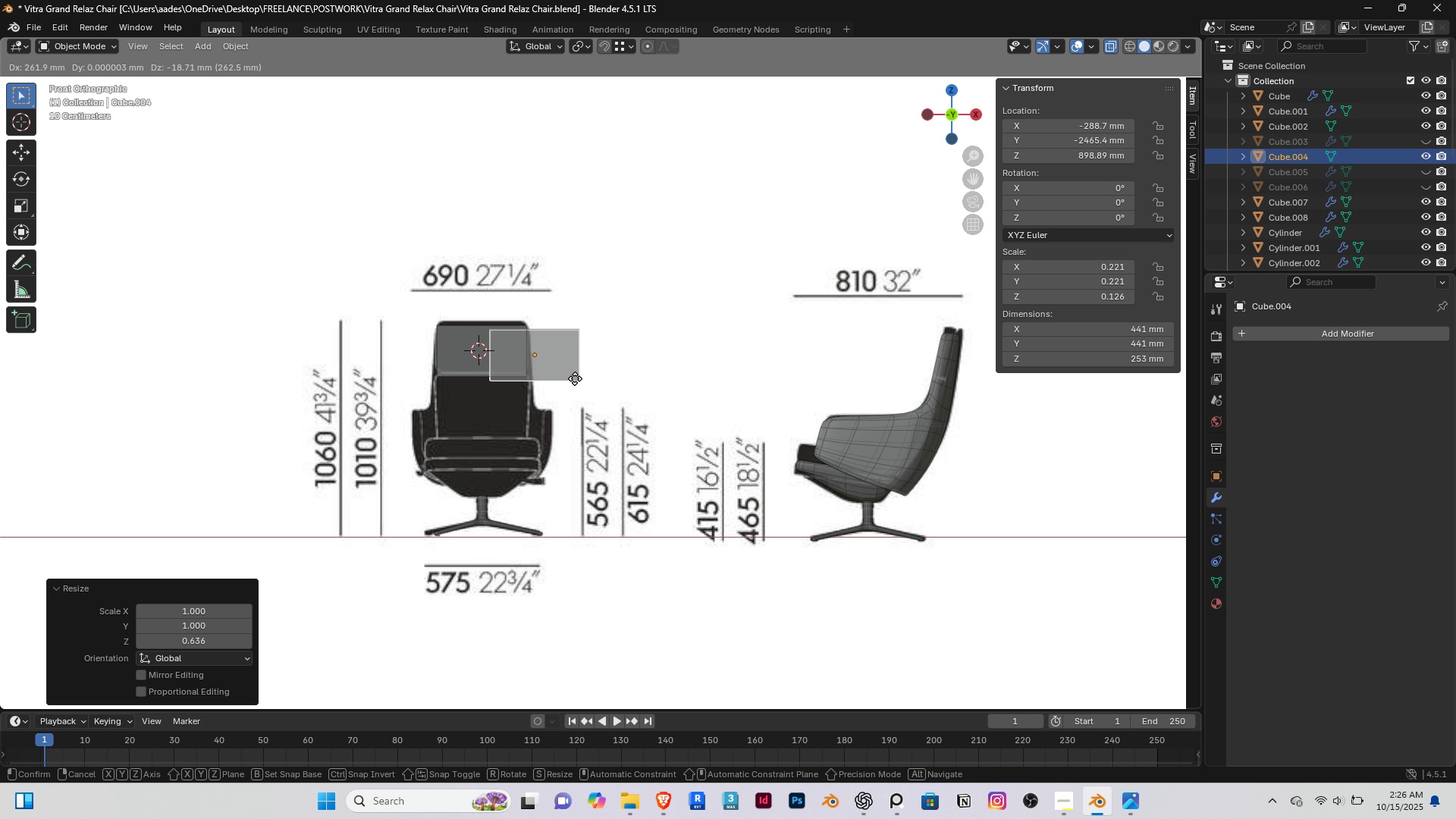 
key(X)
 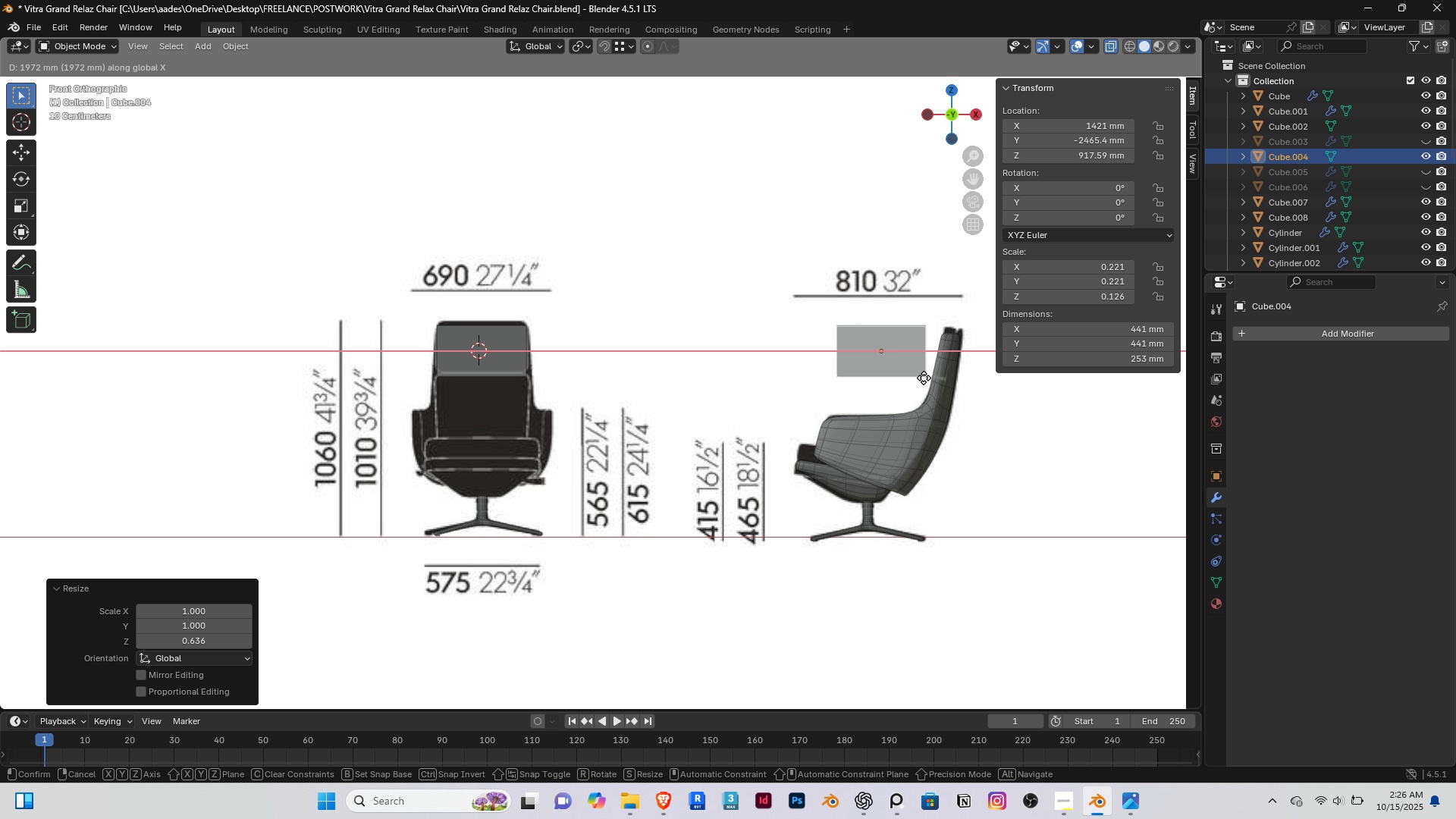 
left_click([931, 375])
 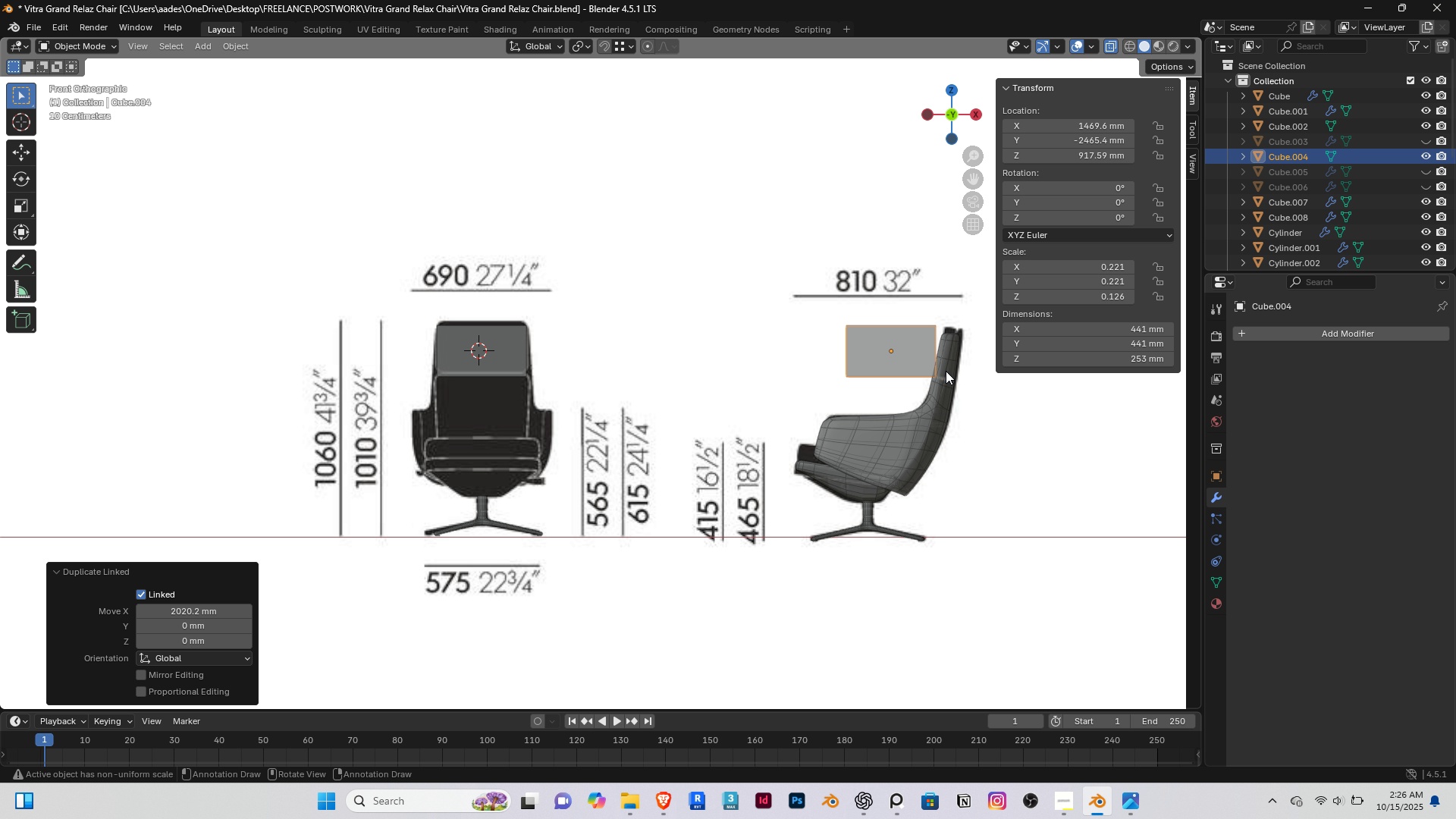 
scroll: coordinate [946, 371], scroll_direction: up, amount: 4.0
 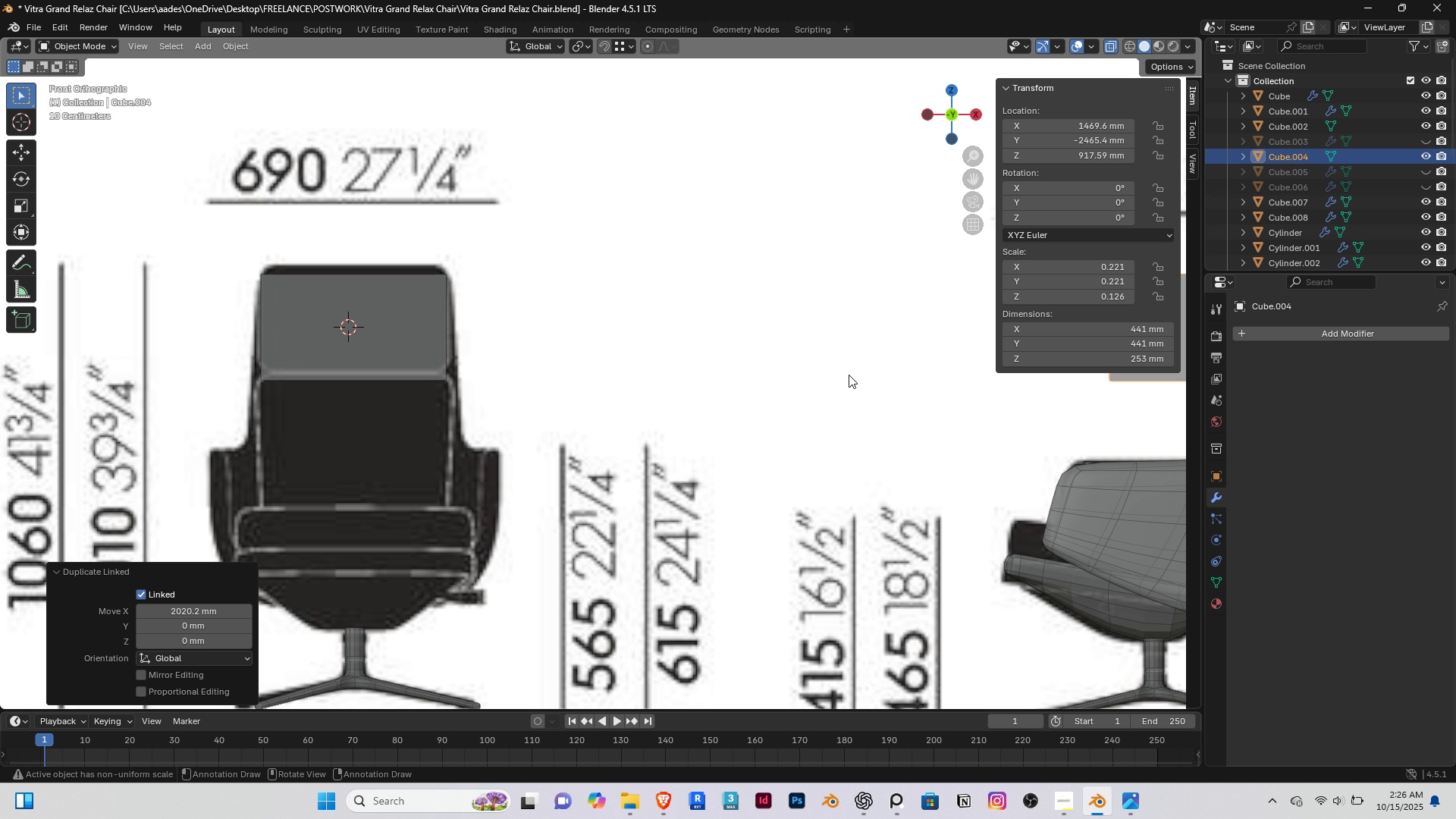 
hold_key(key=ShiftRight, duration=0.4)
 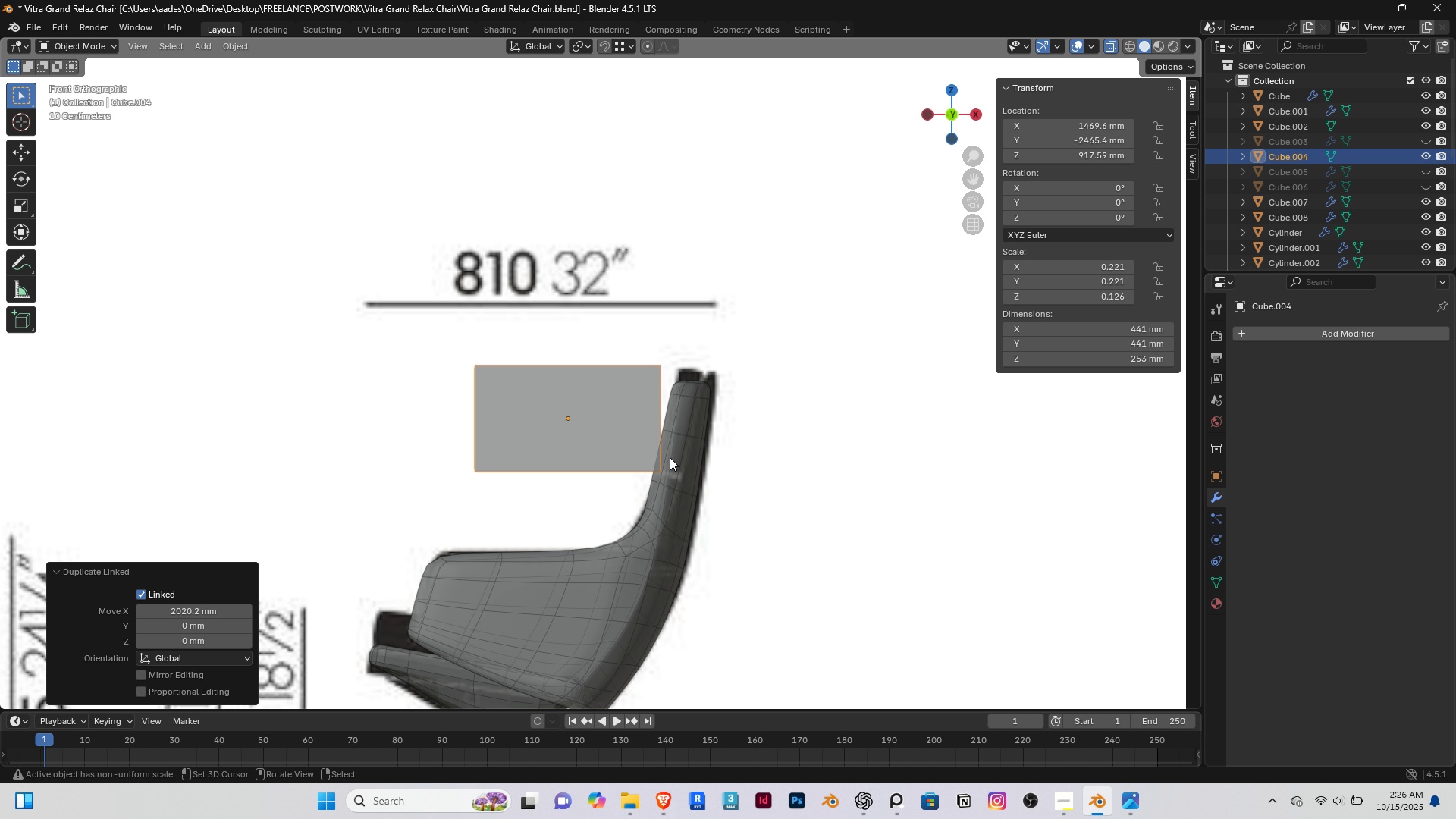 
scroll: coordinate [670, 457], scroll_direction: up, amount: 5.0
 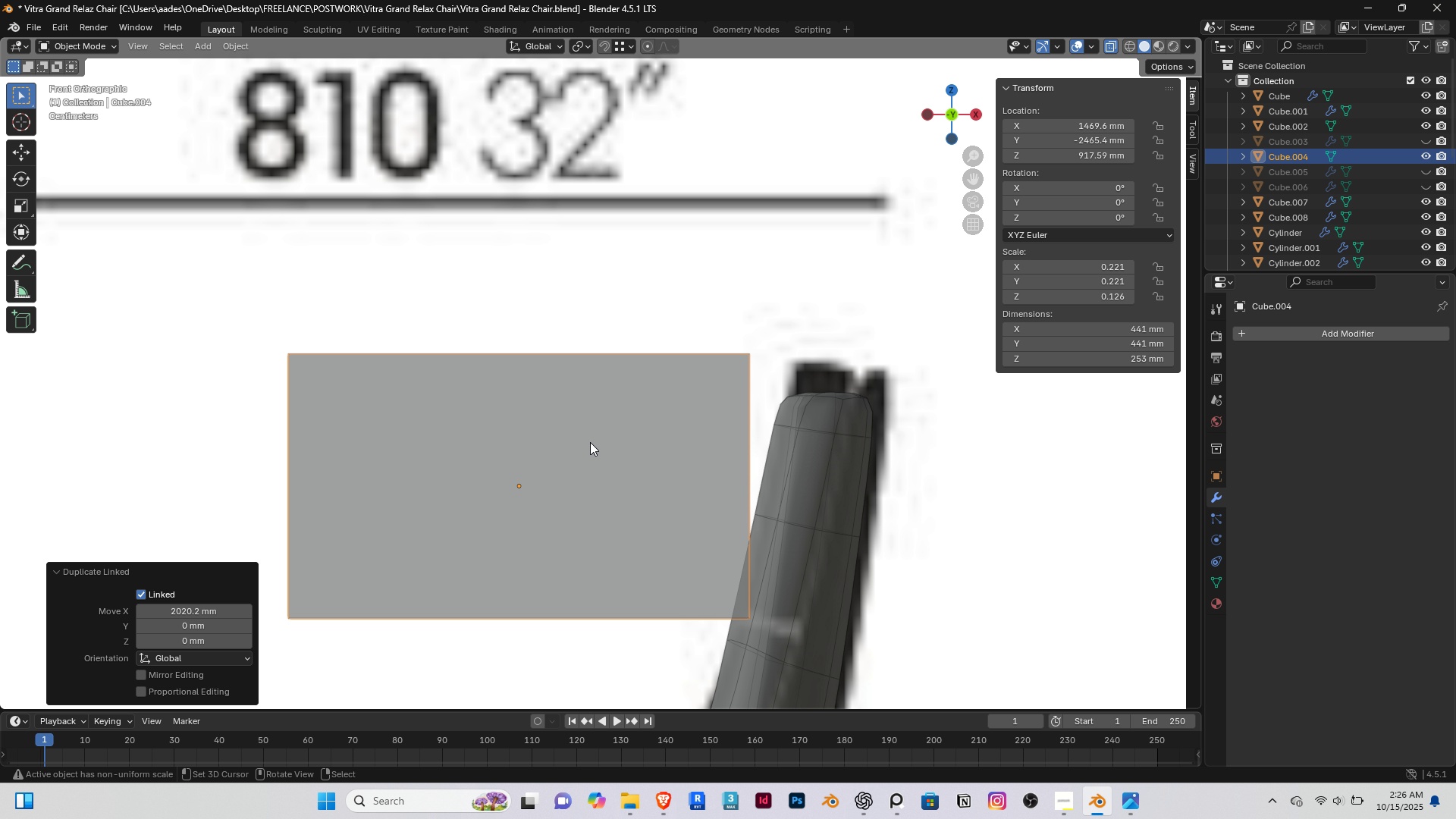 
hold_key(key=ShiftRight, duration=0.37)
 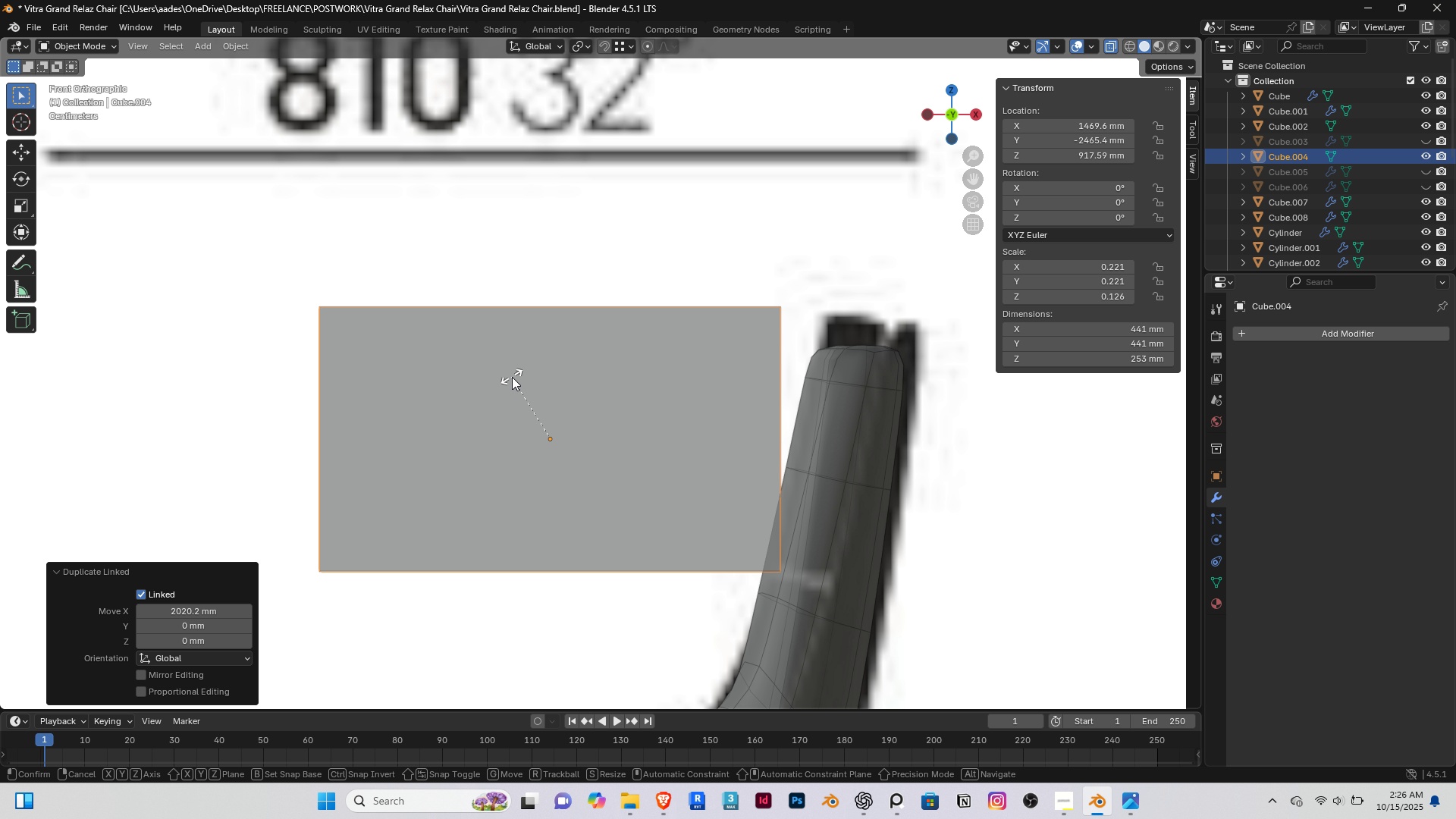 
type(rx)
 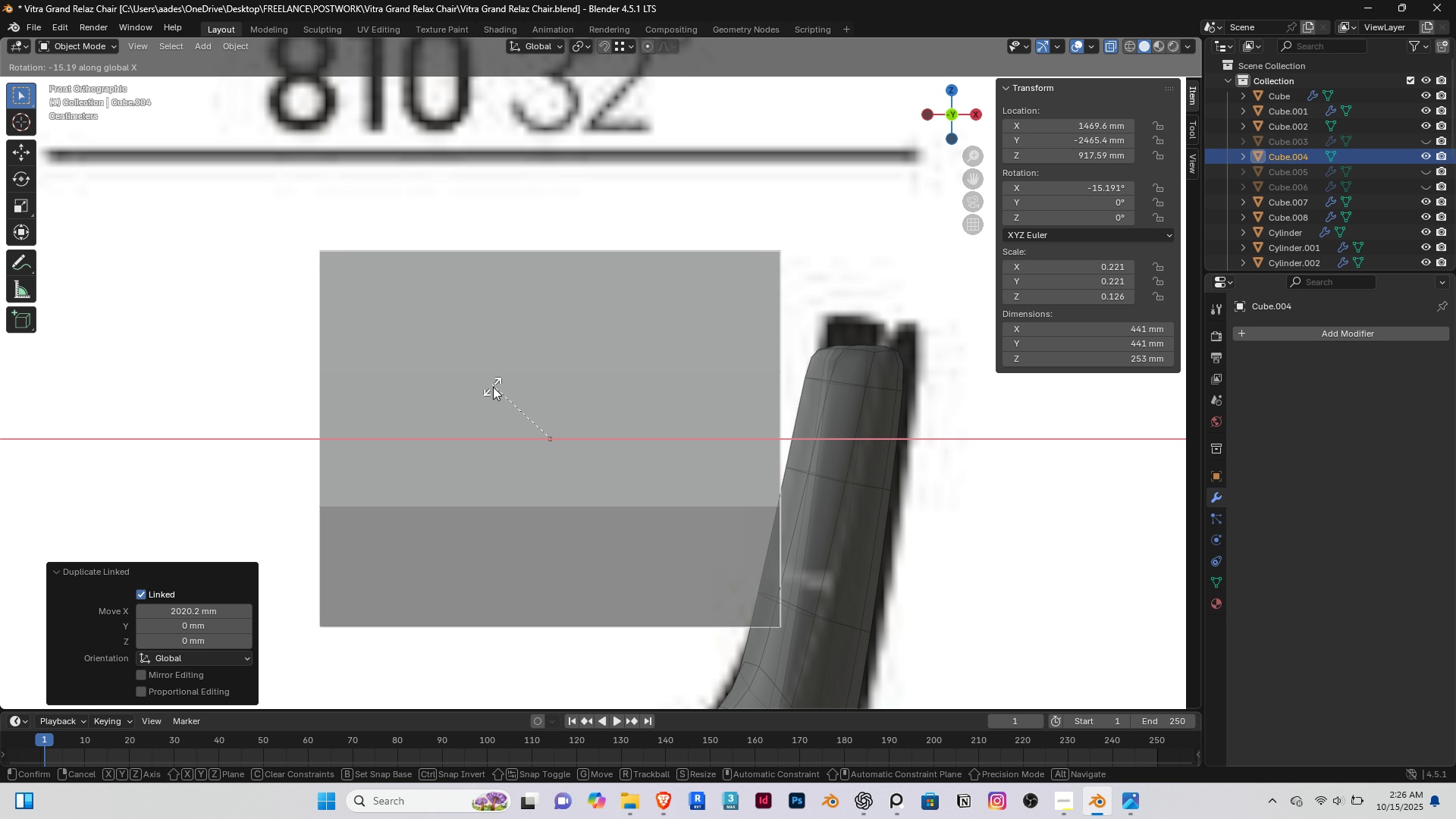 
right_click([493, 387])
 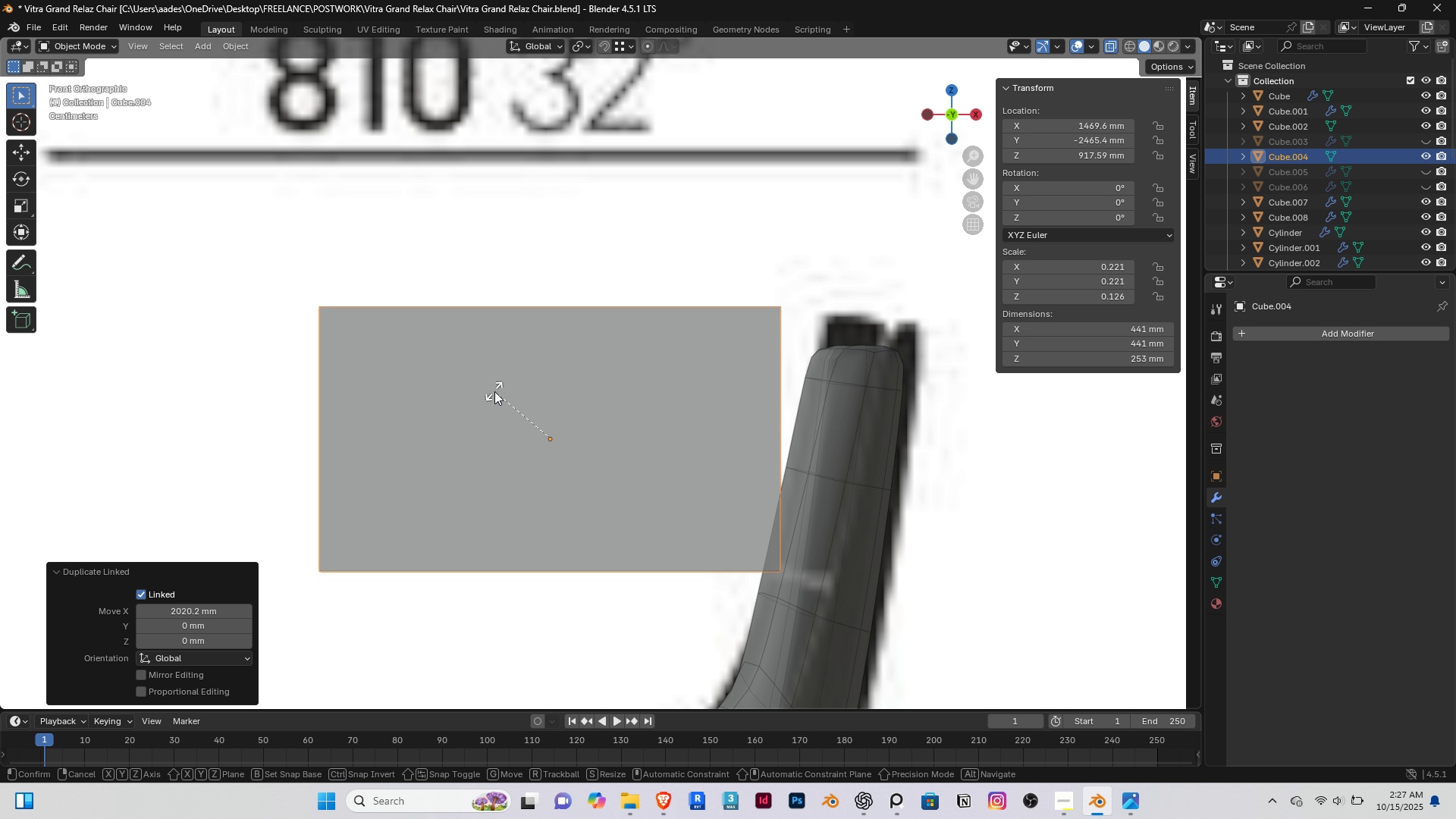 
type(rz90)
 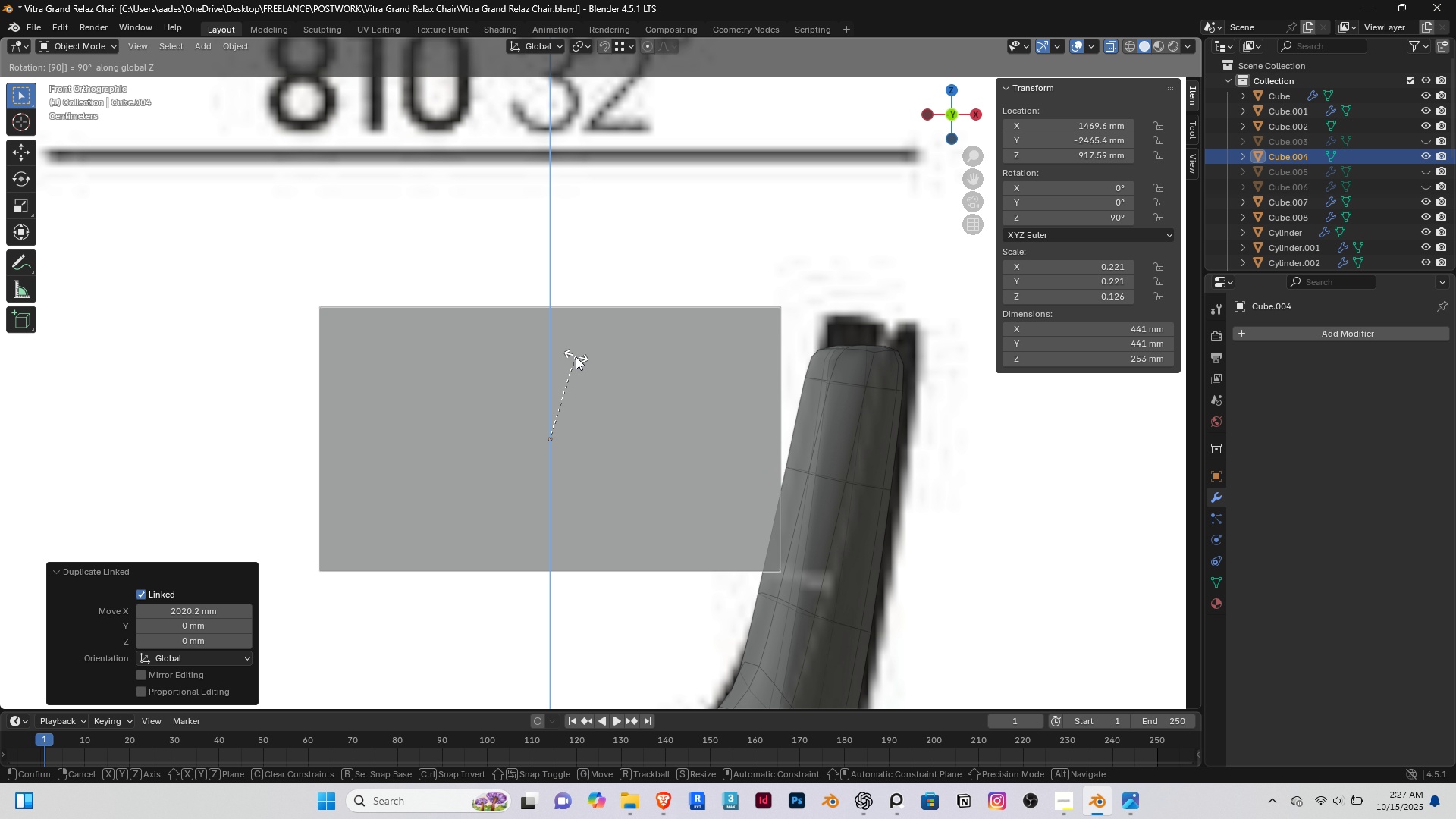 
key(Enter)
 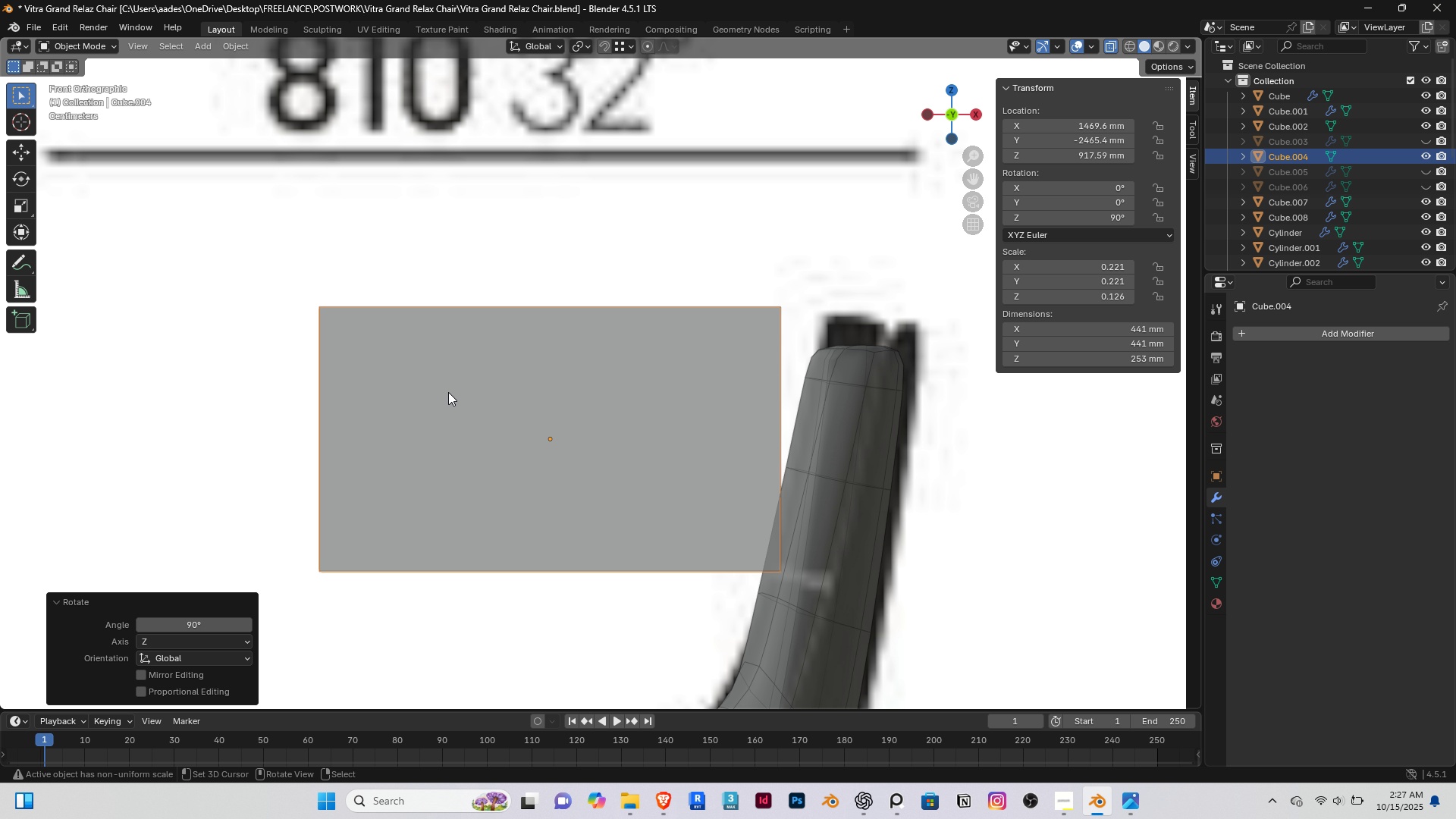 
scroll: coordinate [438, 386], scroll_direction: down, amount: 3.0
 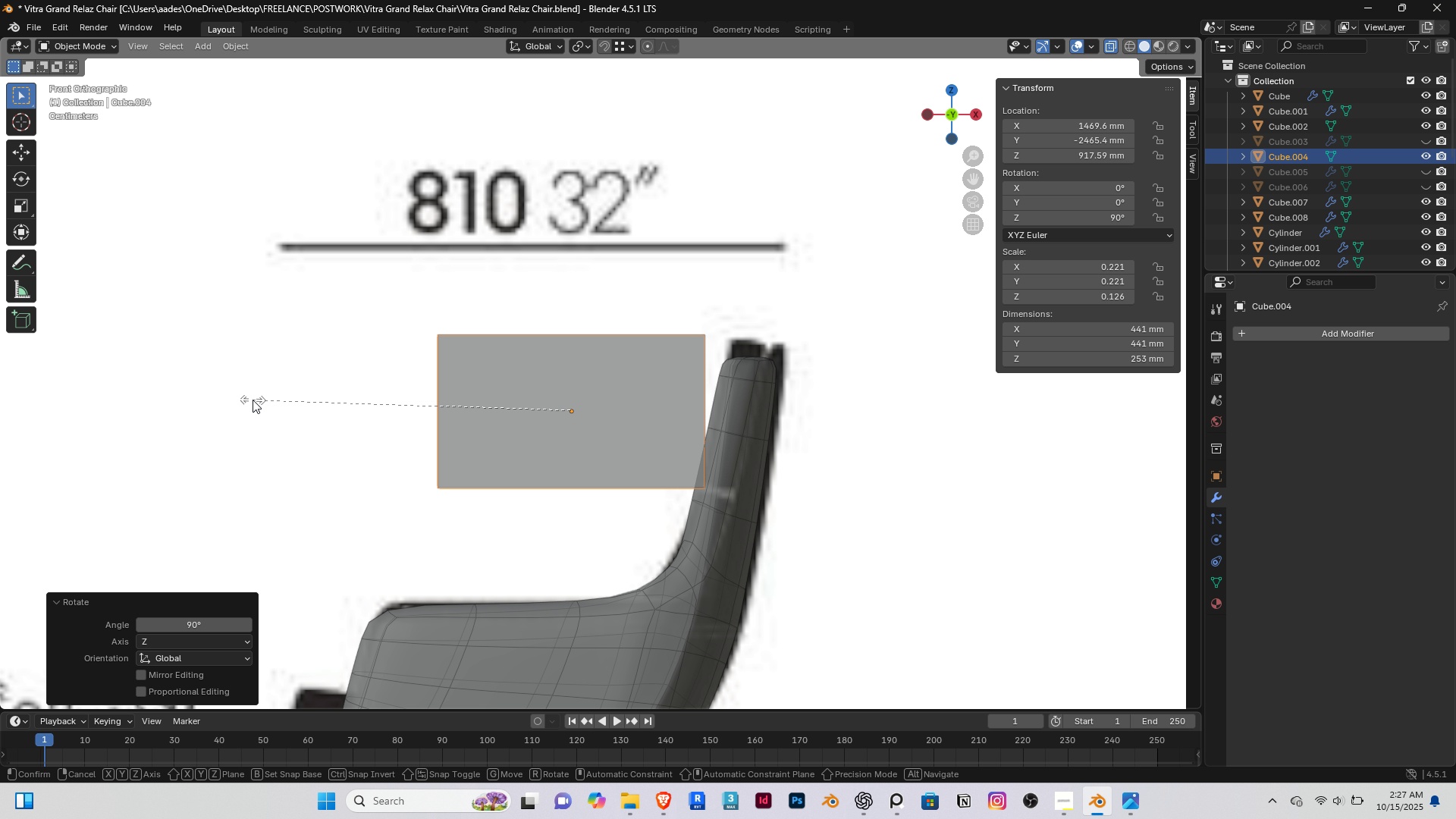 
type(sxsx)
 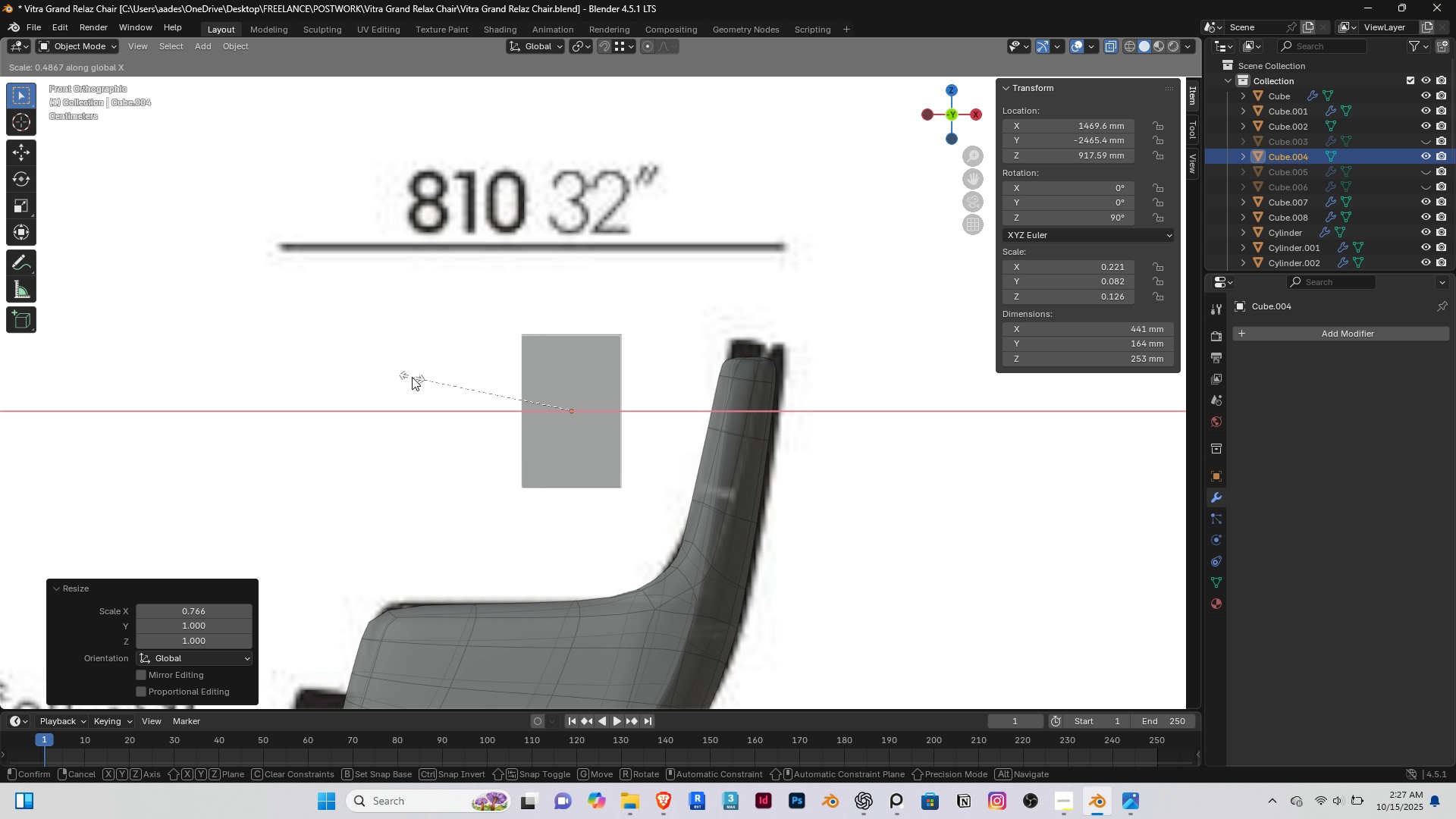 
left_click([412, 377])
 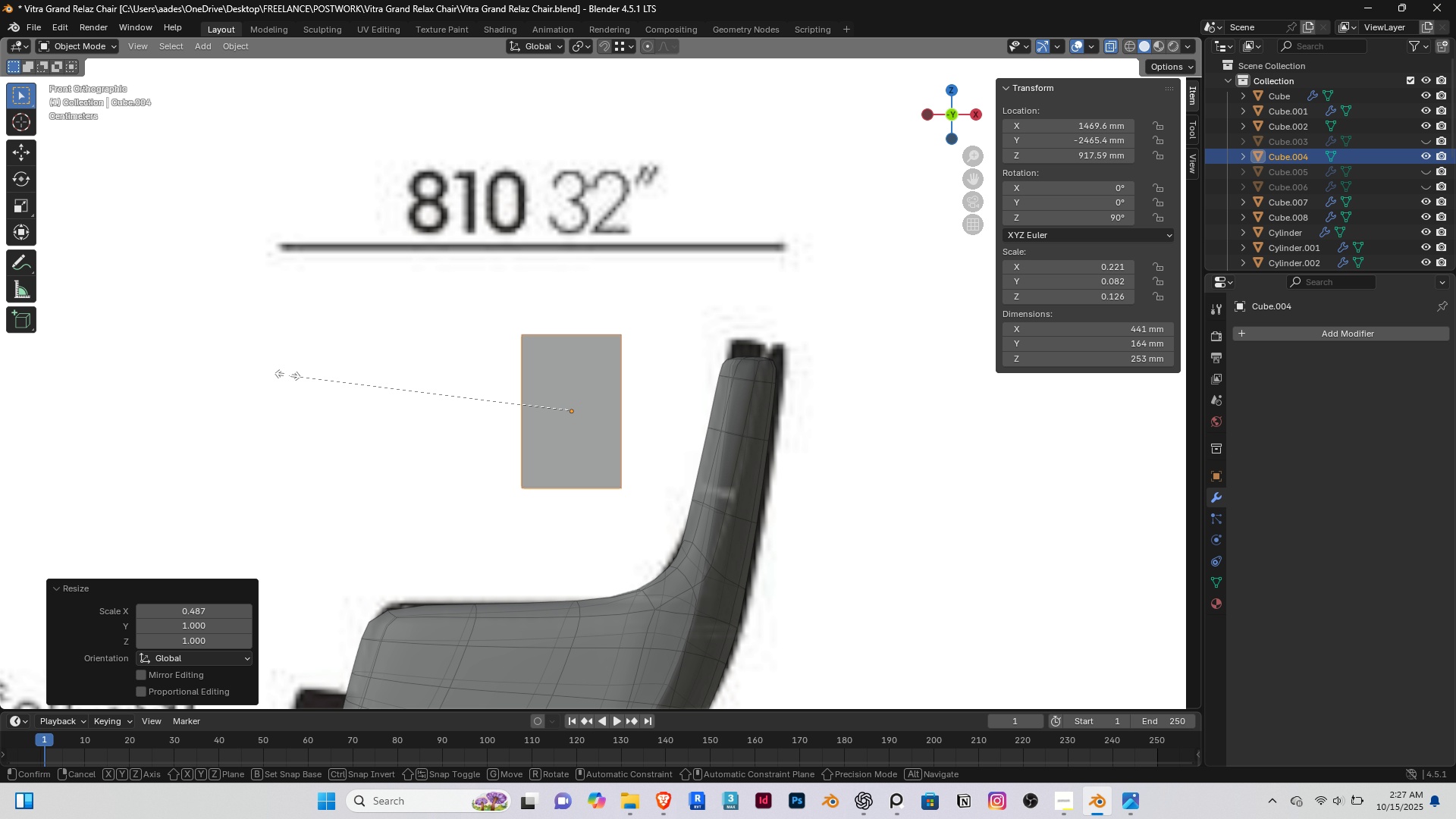 
type(sxsx)
 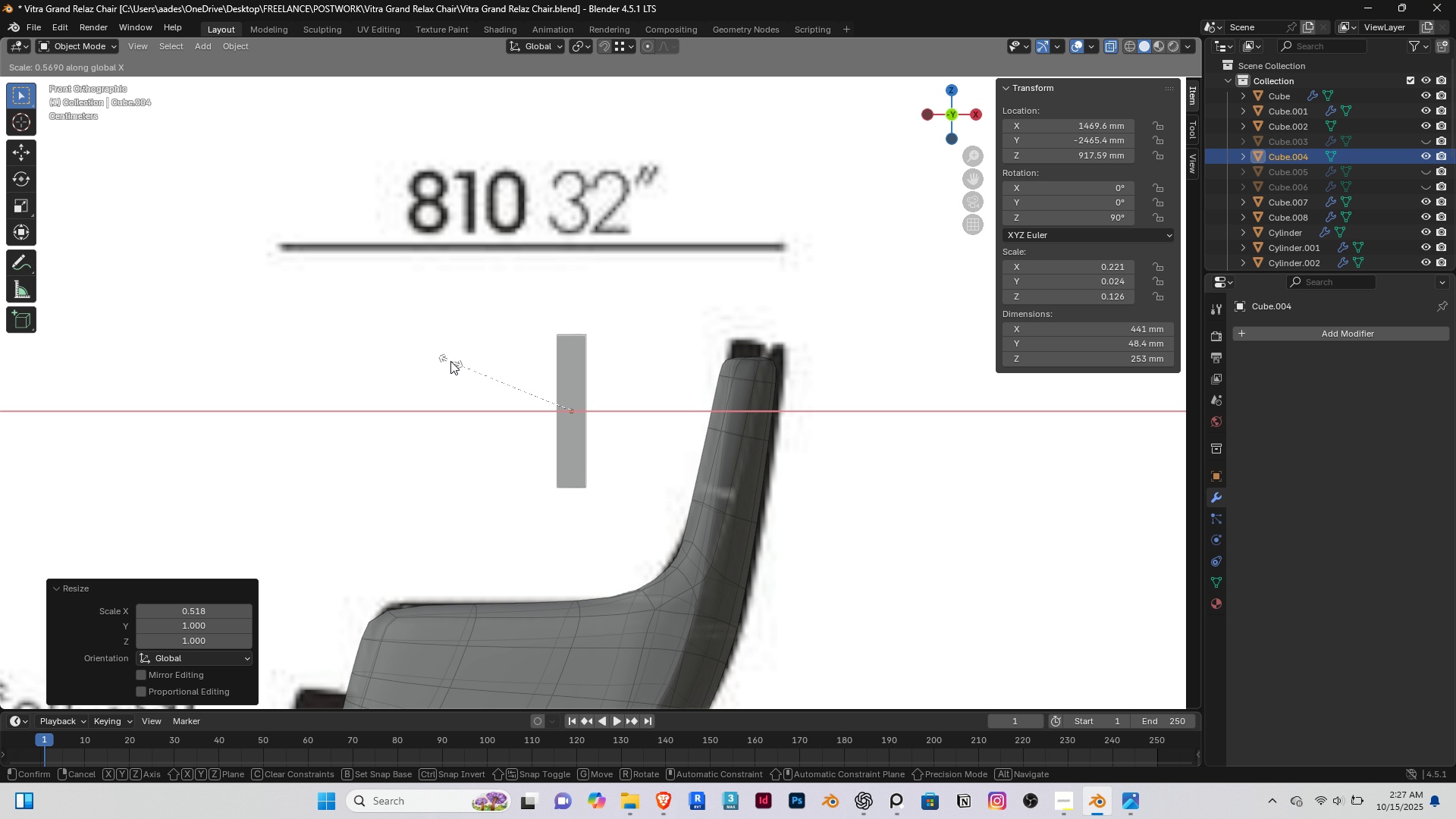 
left_click([450, 361])
 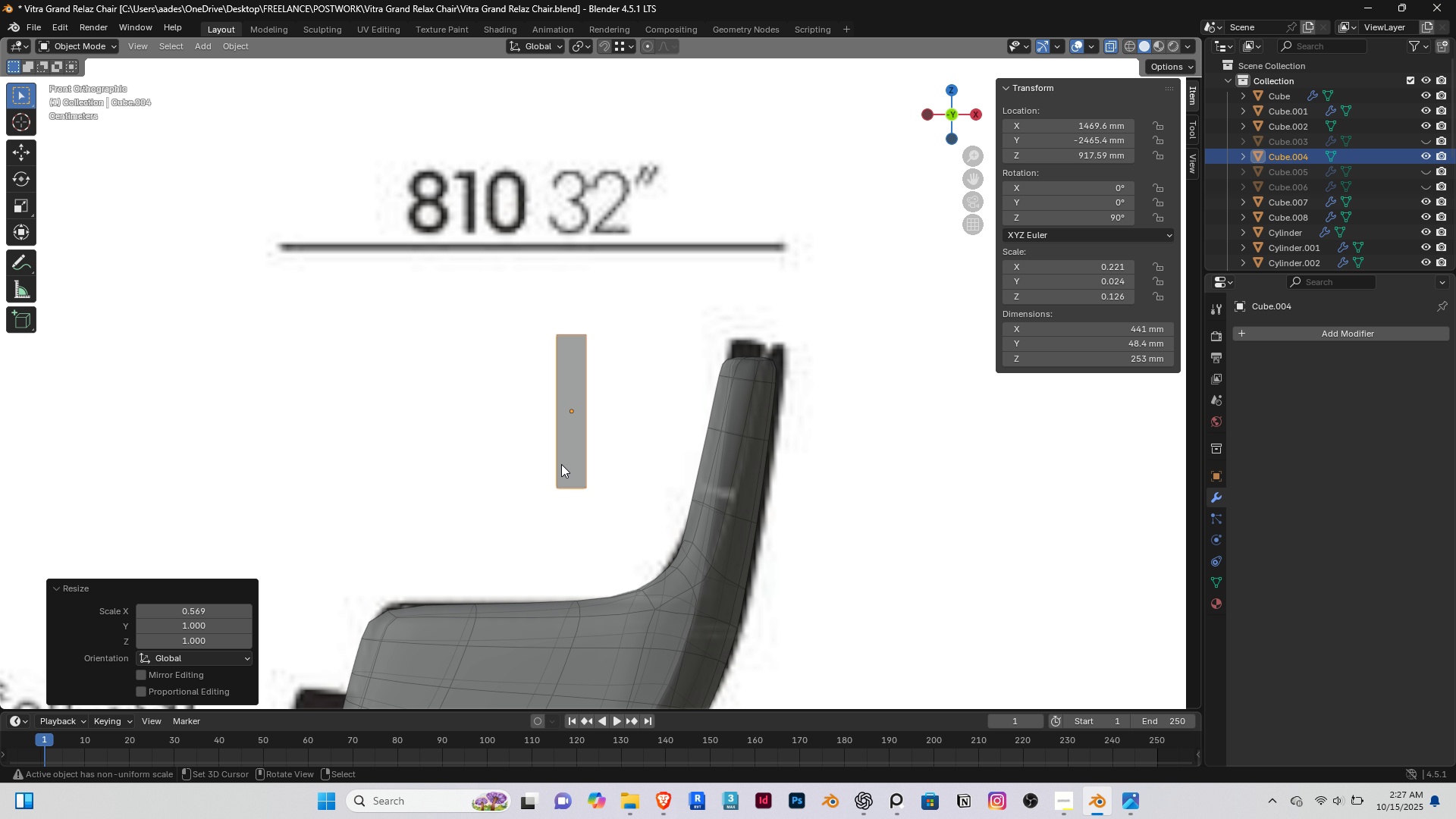 
scroll: coordinate [561, 464], scroll_direction: up, amount: 1.0
 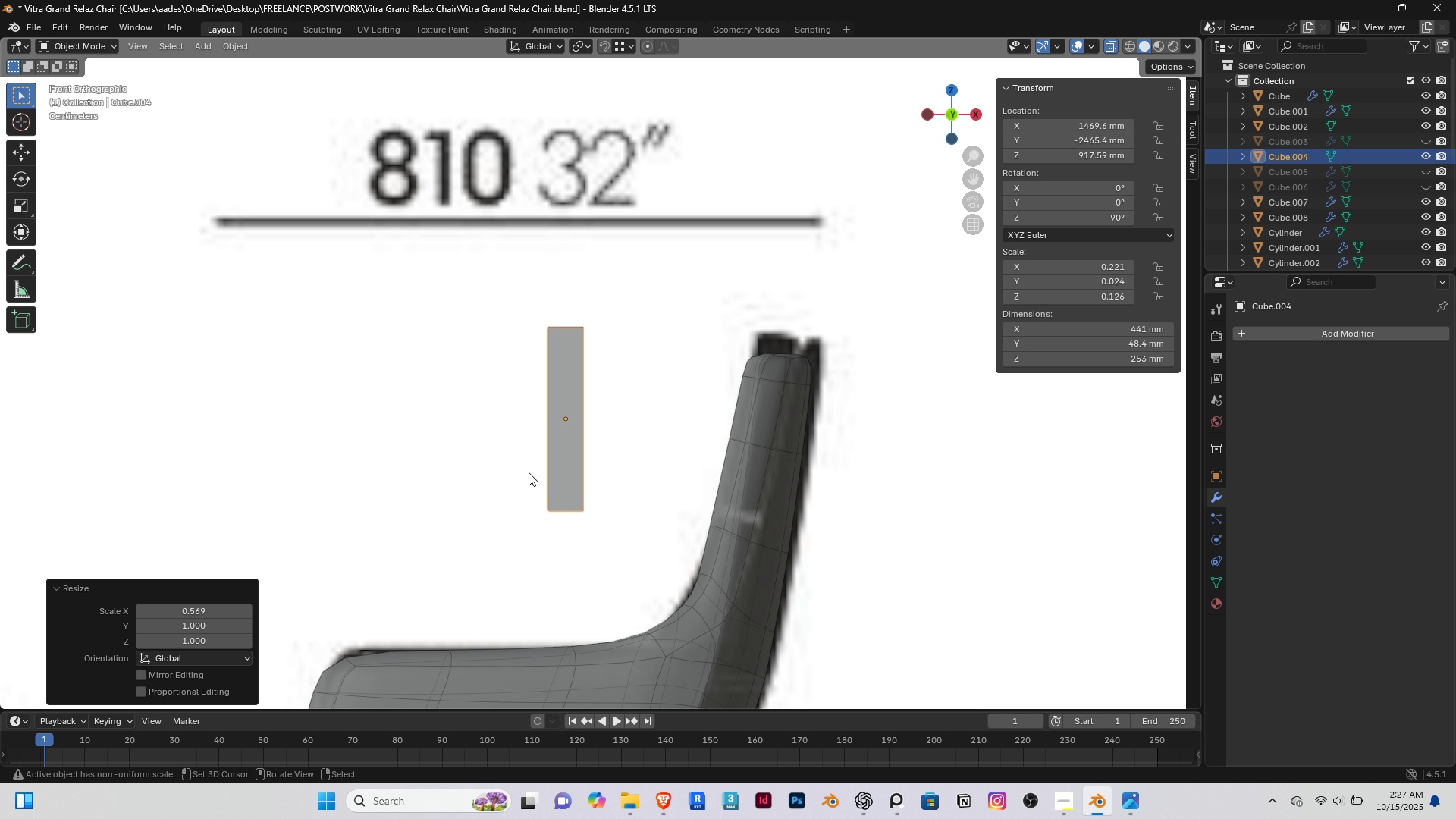 
hold_key(key=ShiftRight, duration=0.57)
 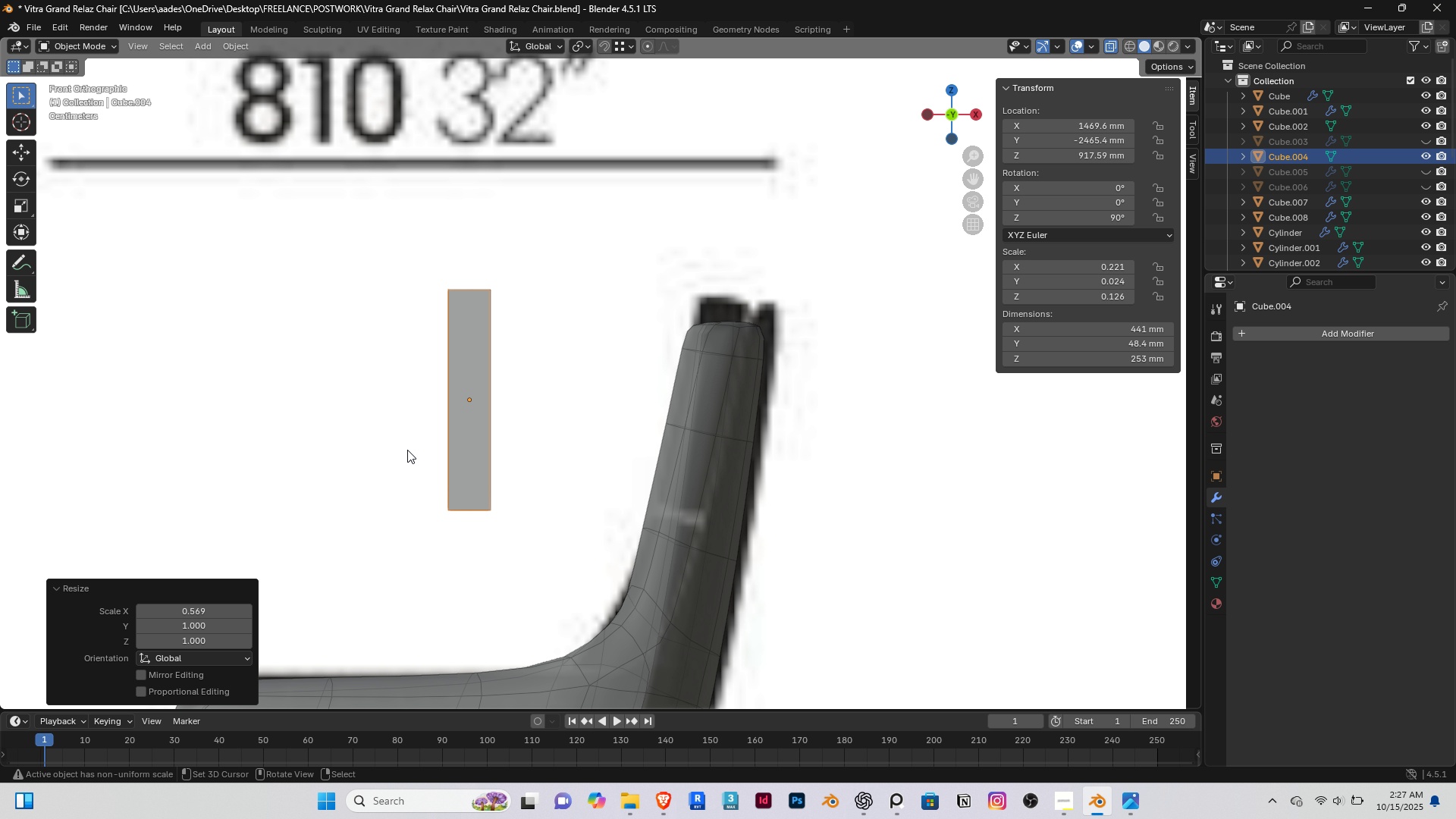 
scroll: coordinate [407, 450], scroll_direction: up, amount: 1.0
 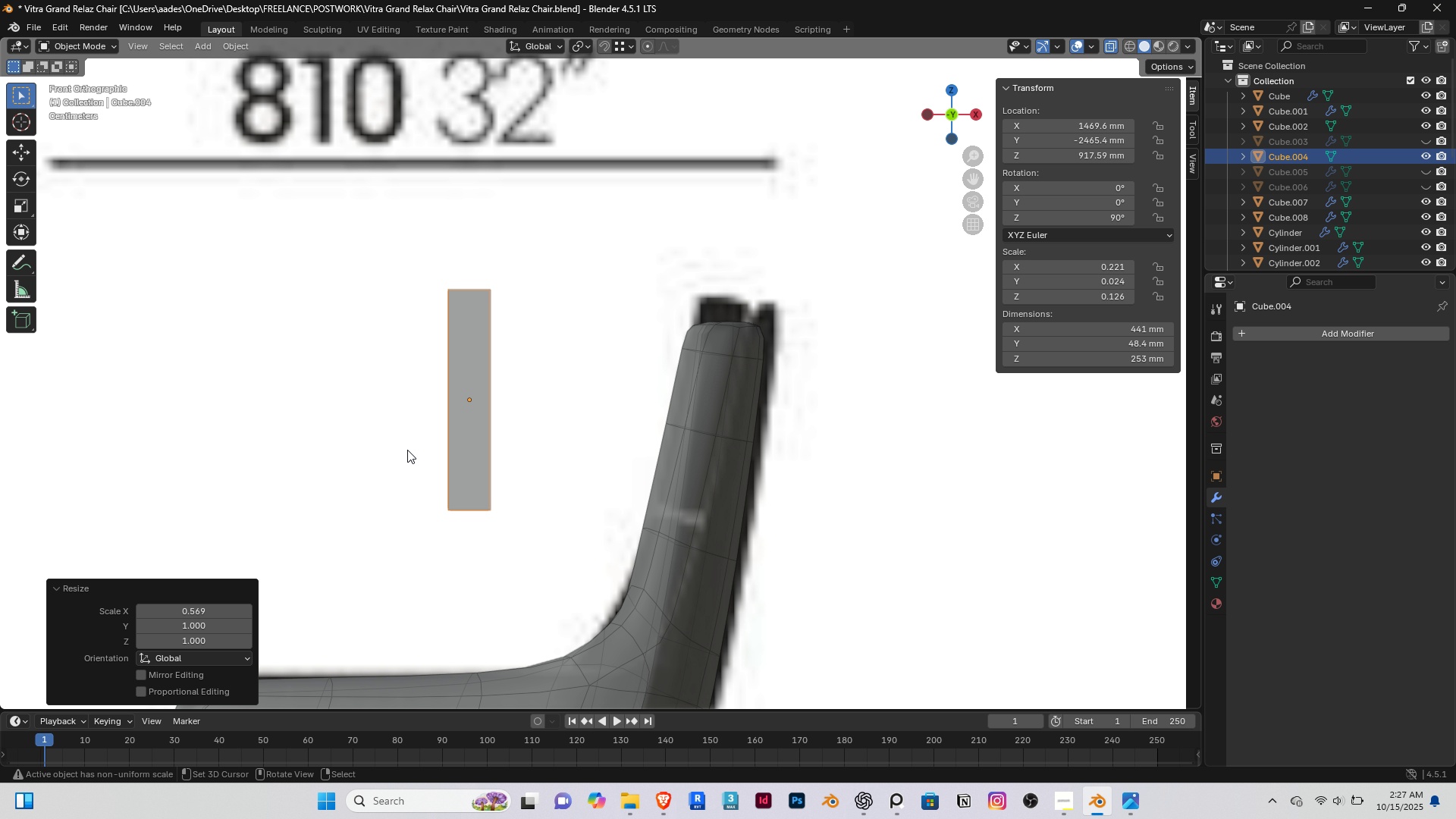 
wait(5.48)
 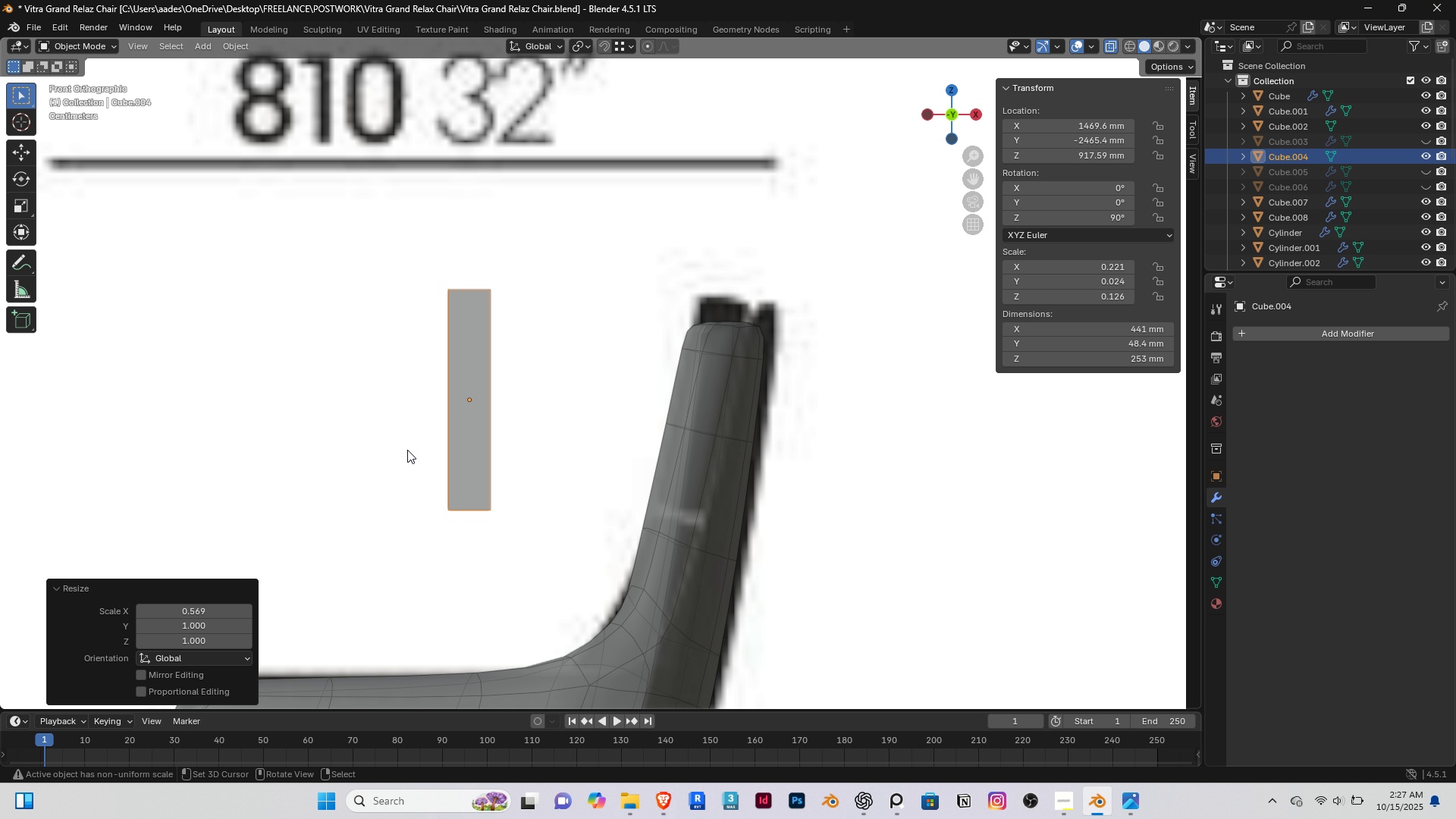 
key(G)
 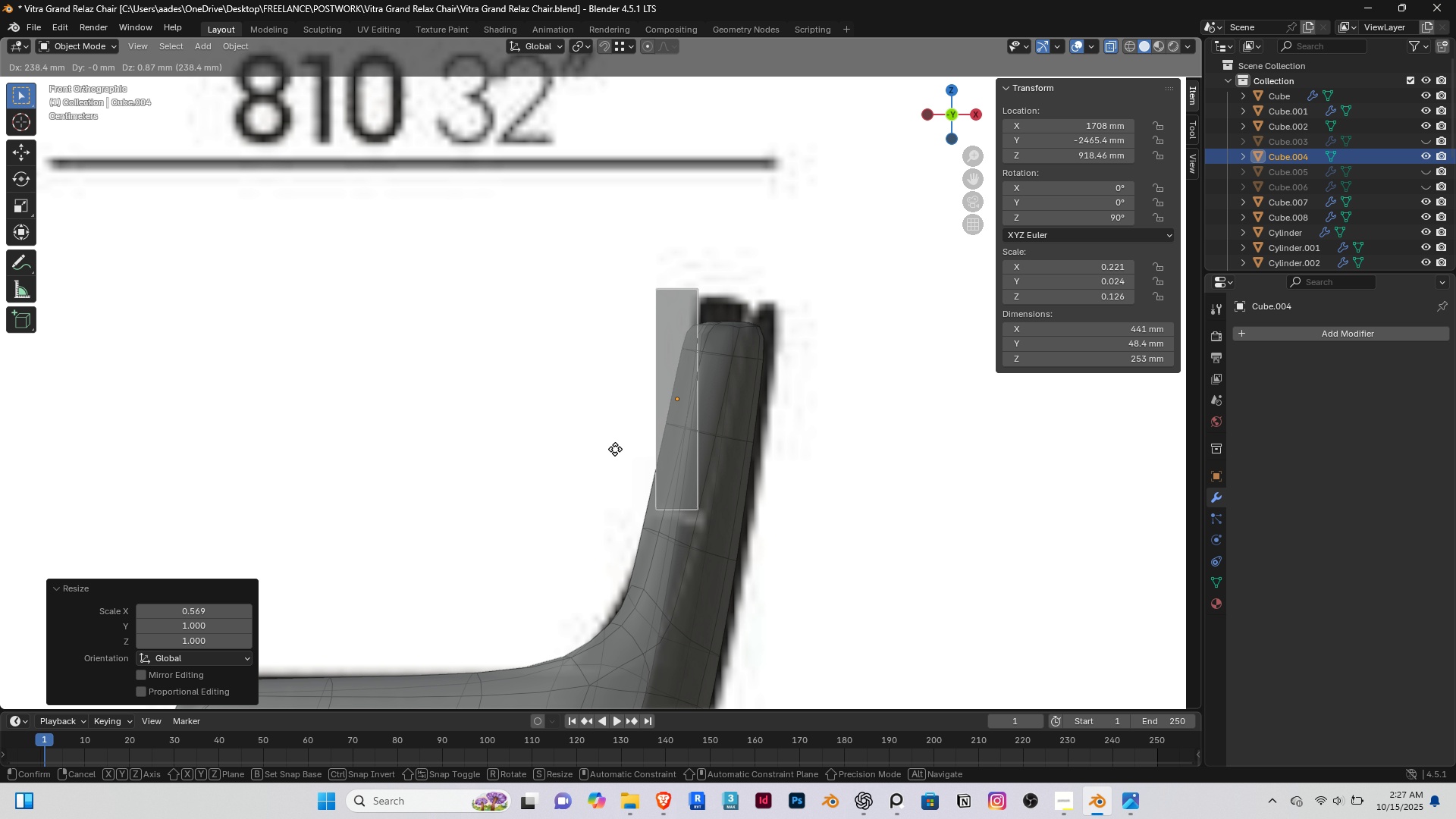 
left_click([604, 454])
 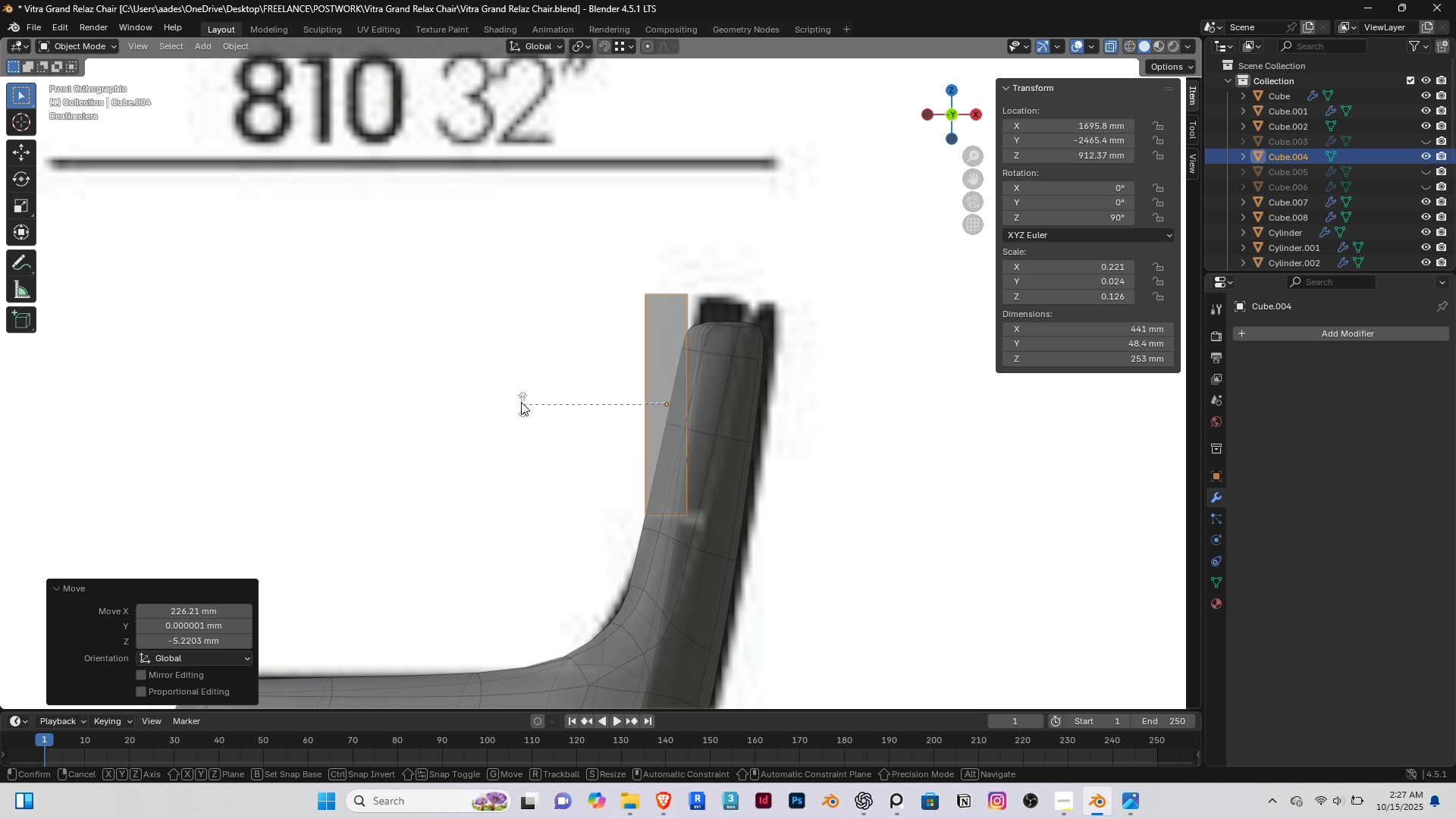 
key(R)
 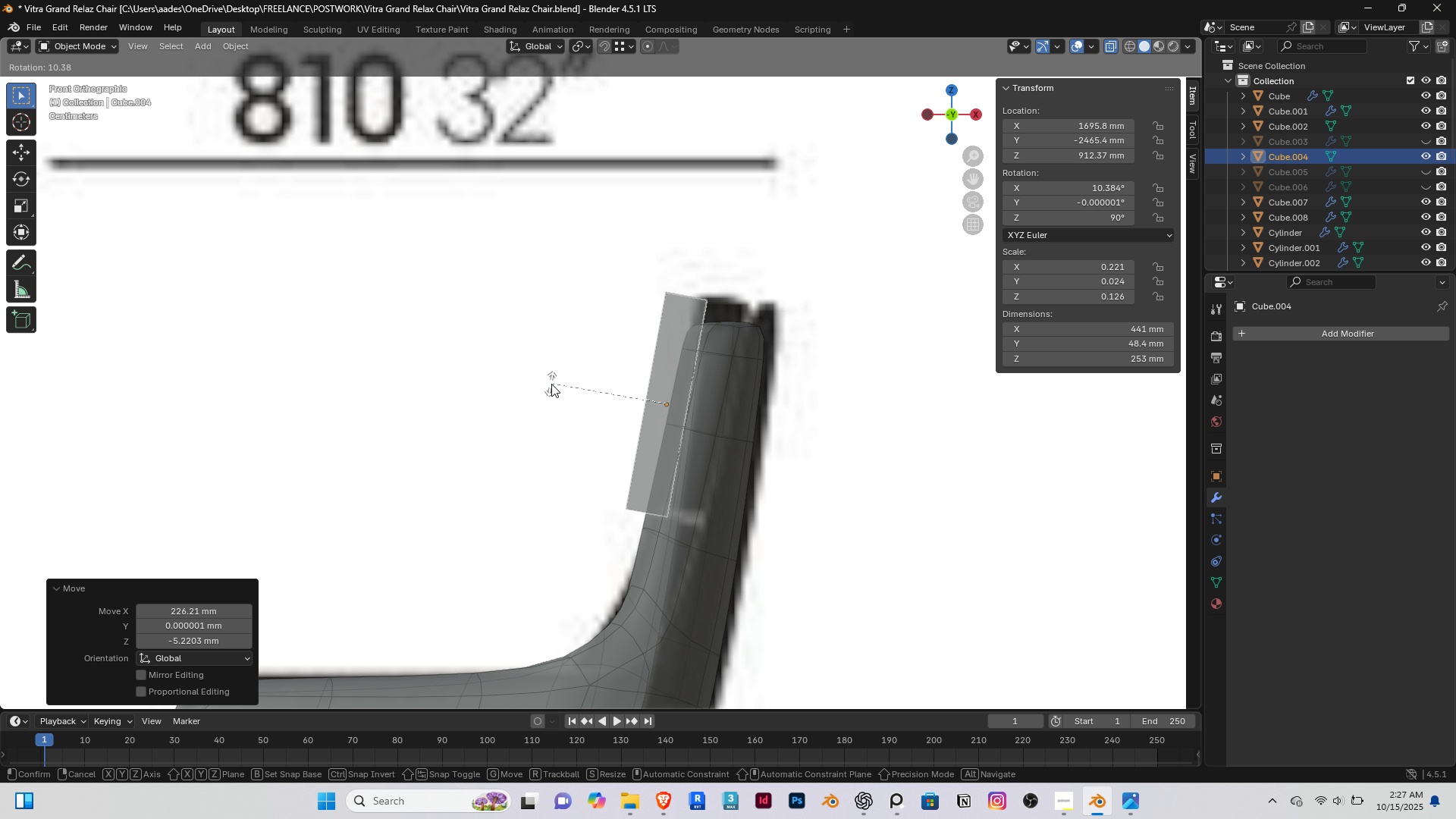 
left_click([551, 384])
 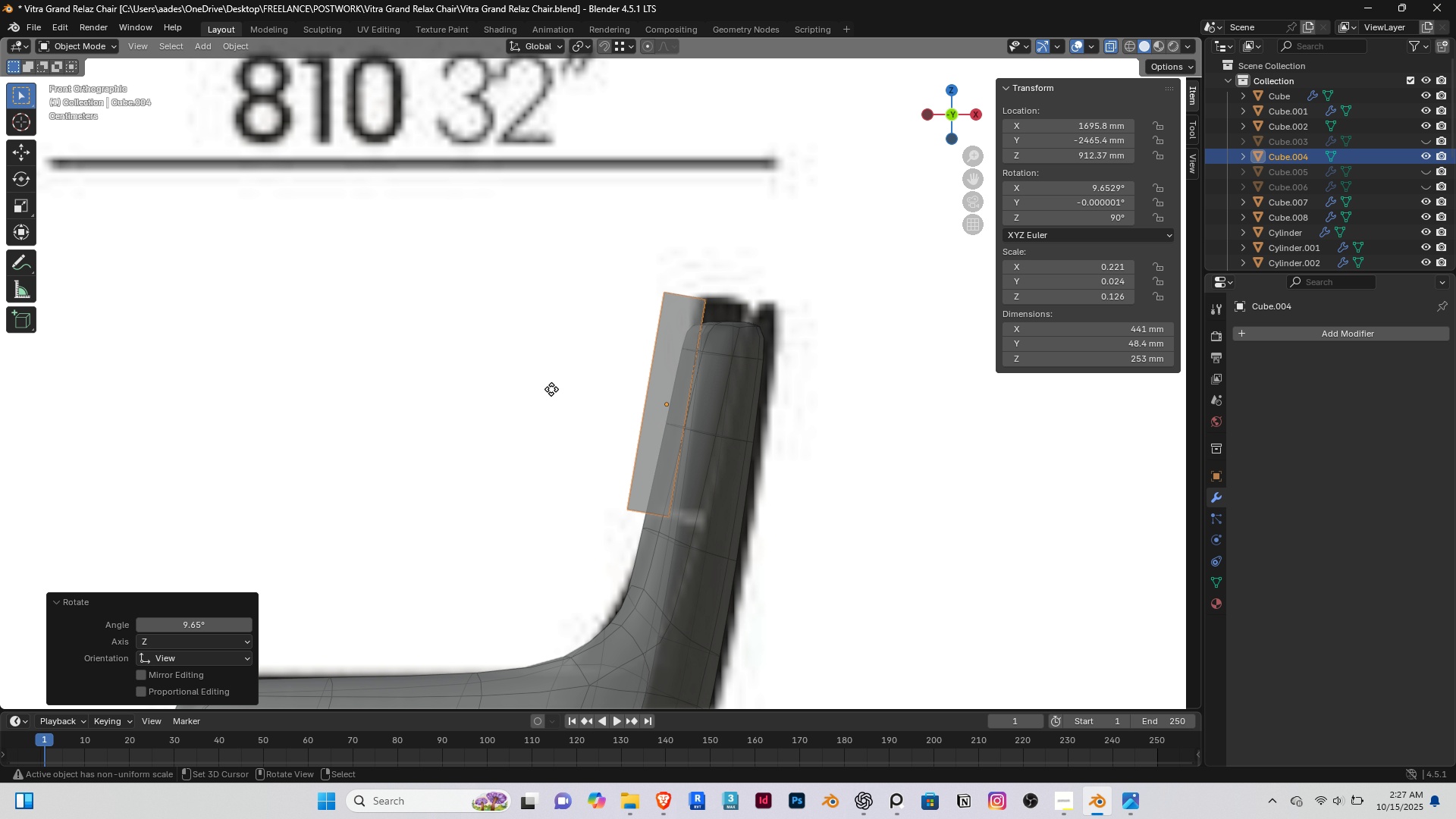 
key(G)
 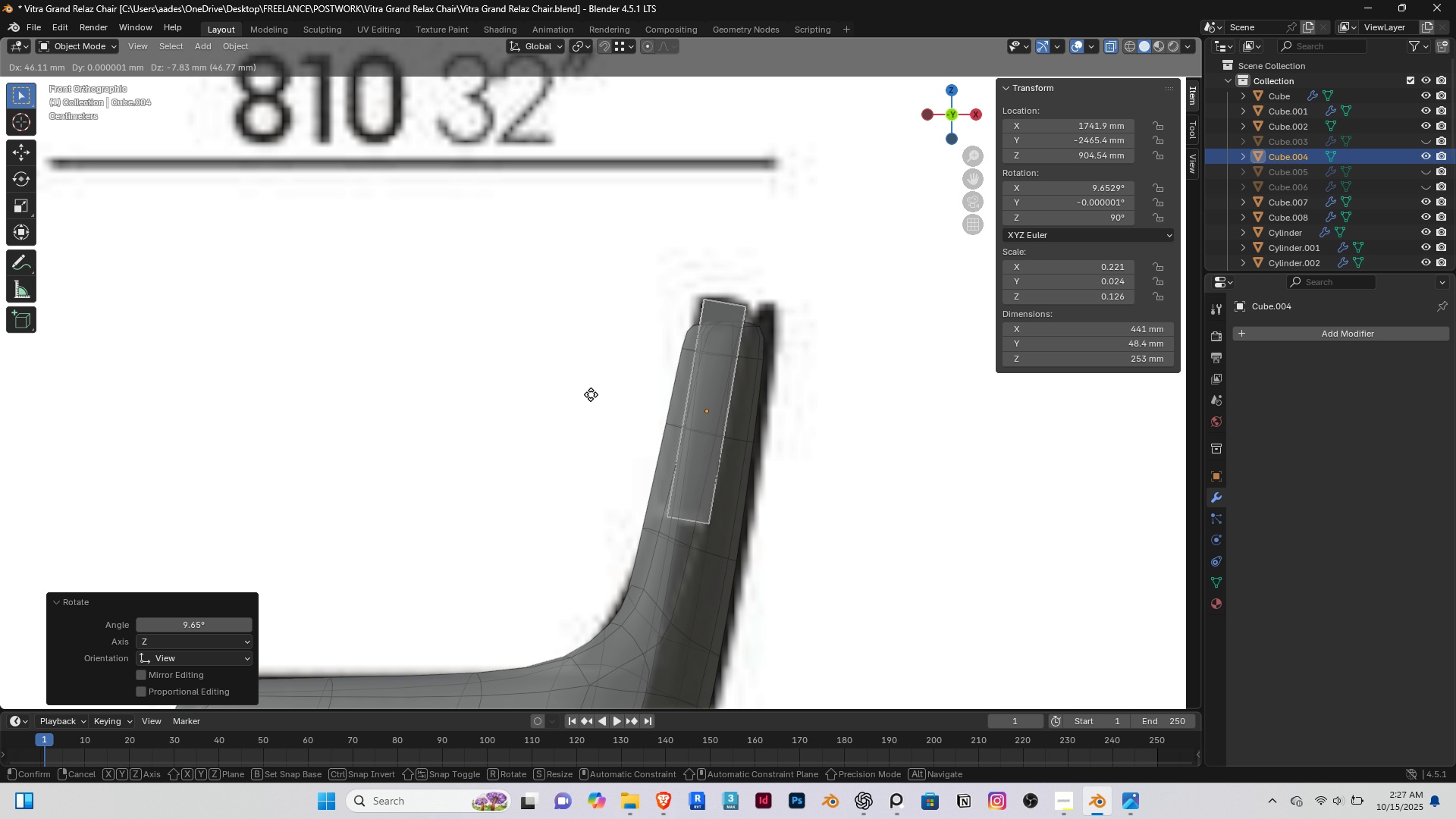 
left_click([588, 394])
 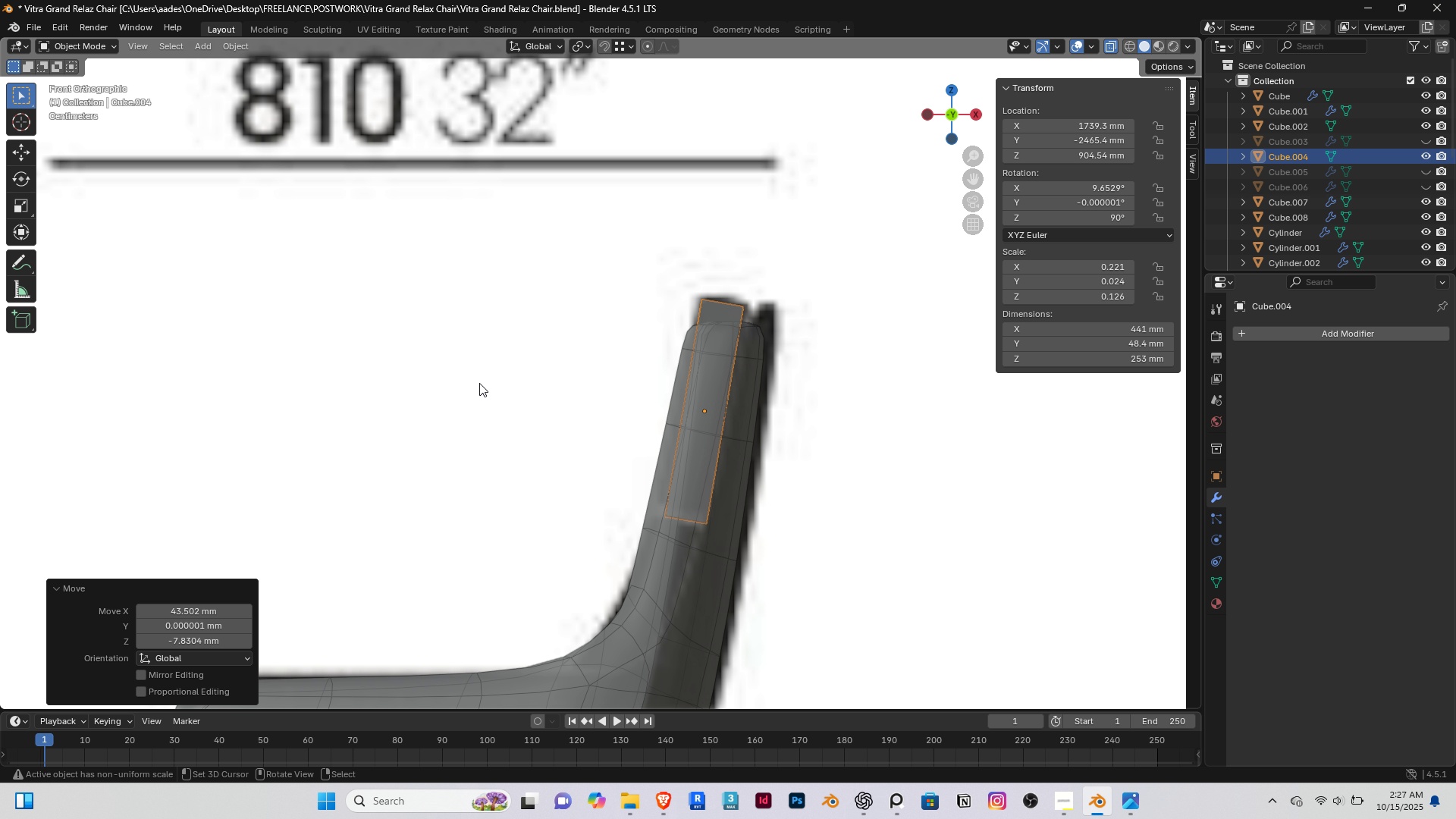 
key(R)
 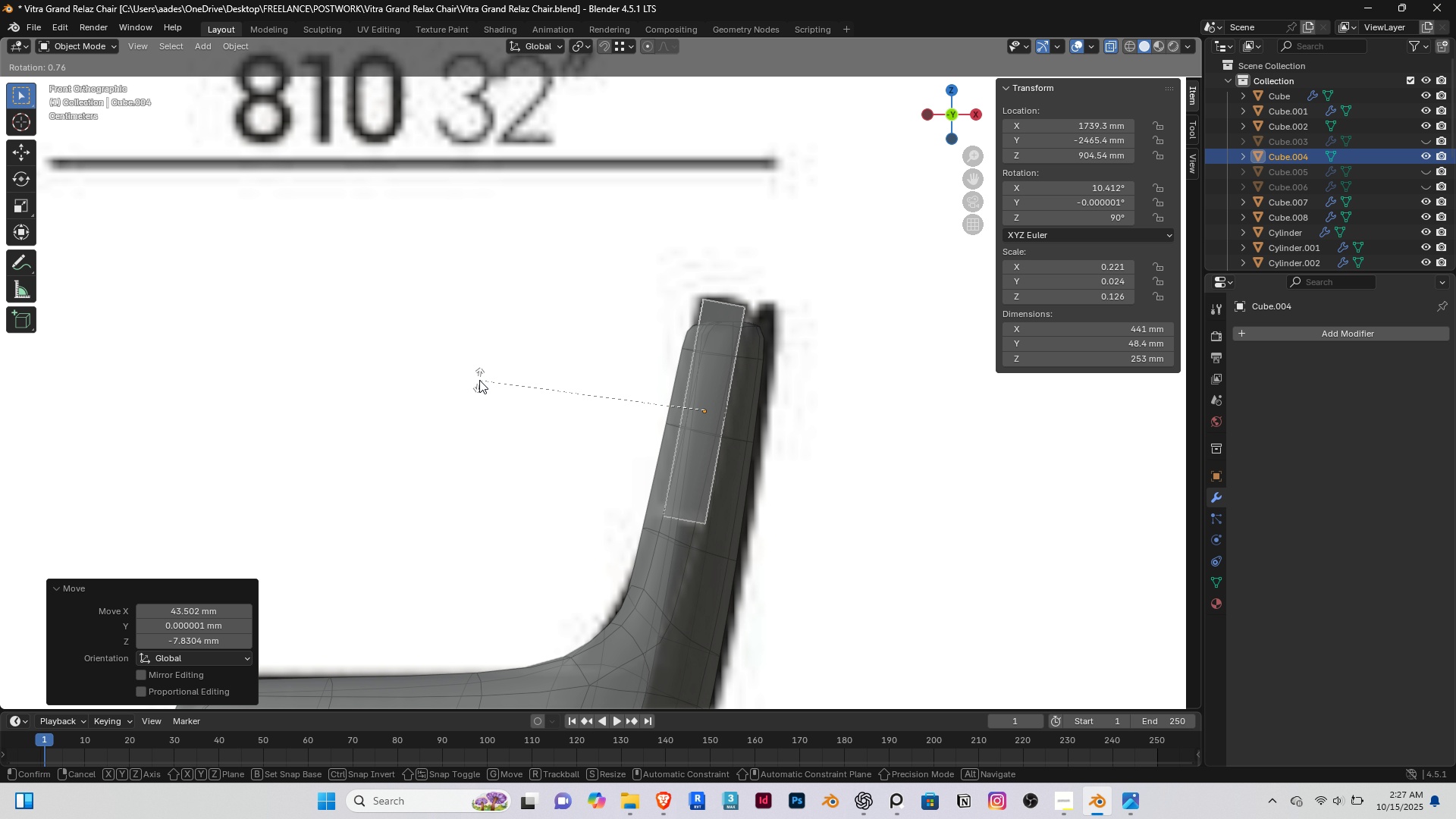 
left_click([480, 381])
 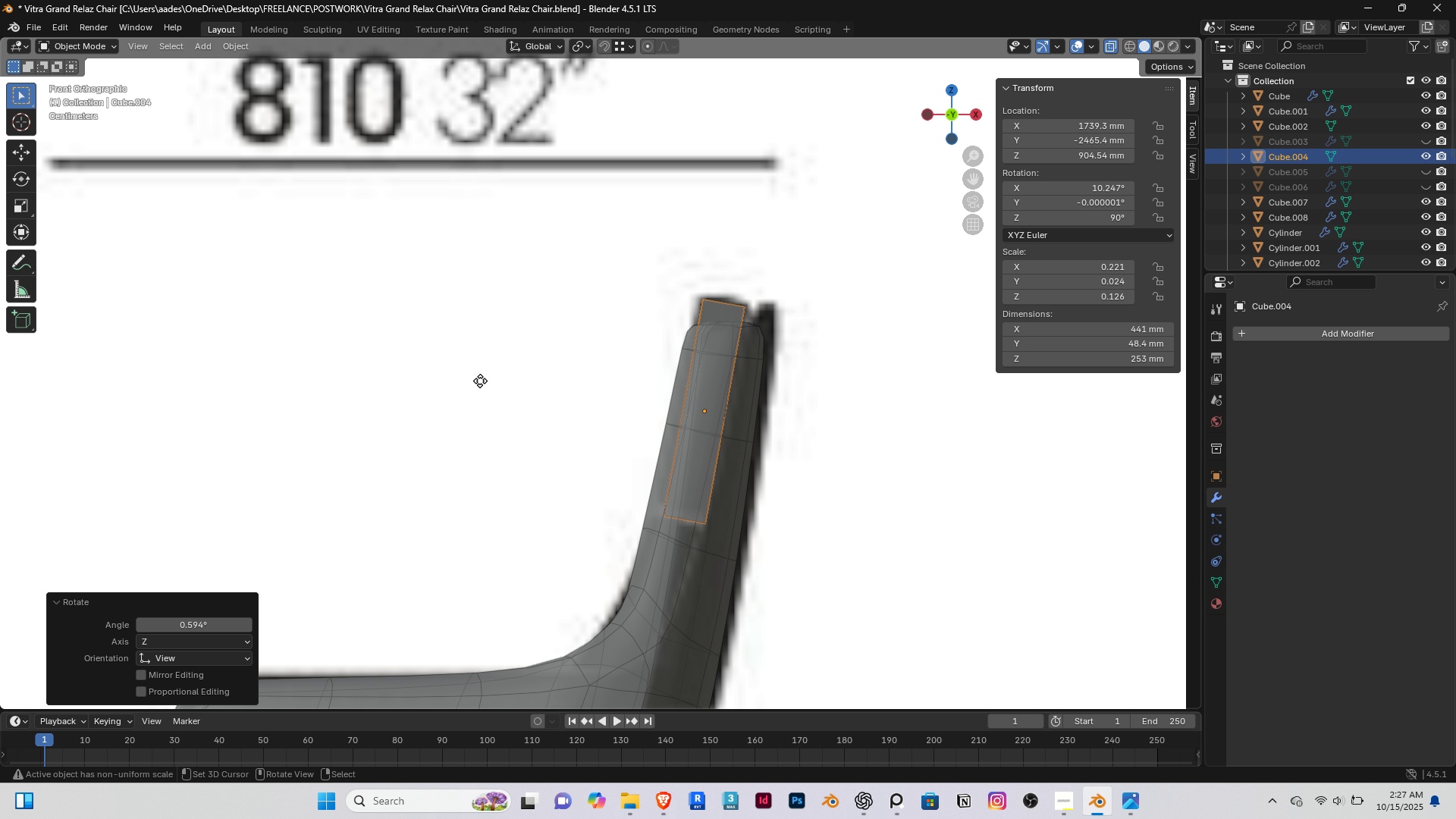 
key(G)
 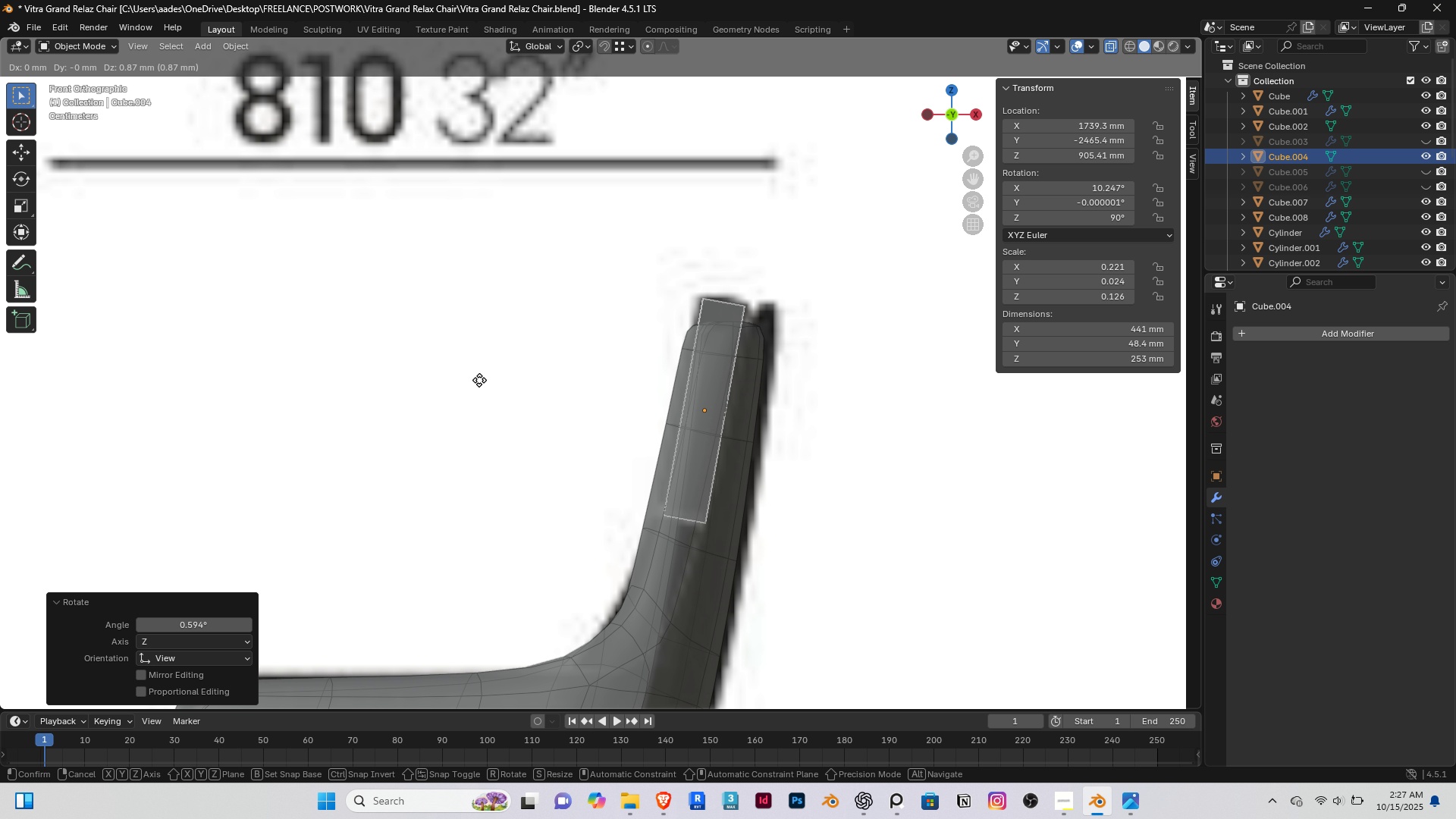 
left_click([479, 380])
 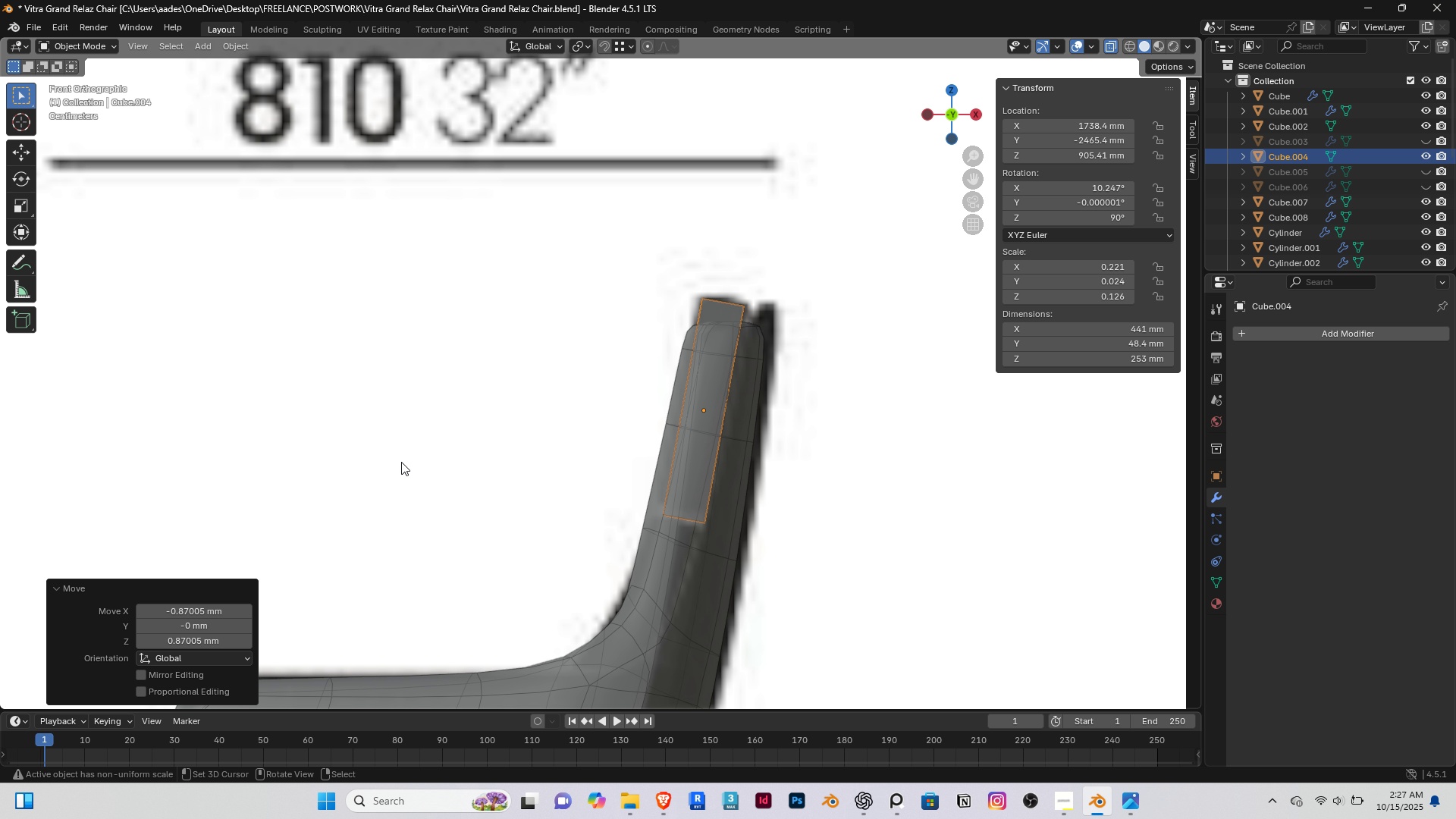 
scroll: coordinate [487, 498], scroll_direction: down, amount: 6.0
 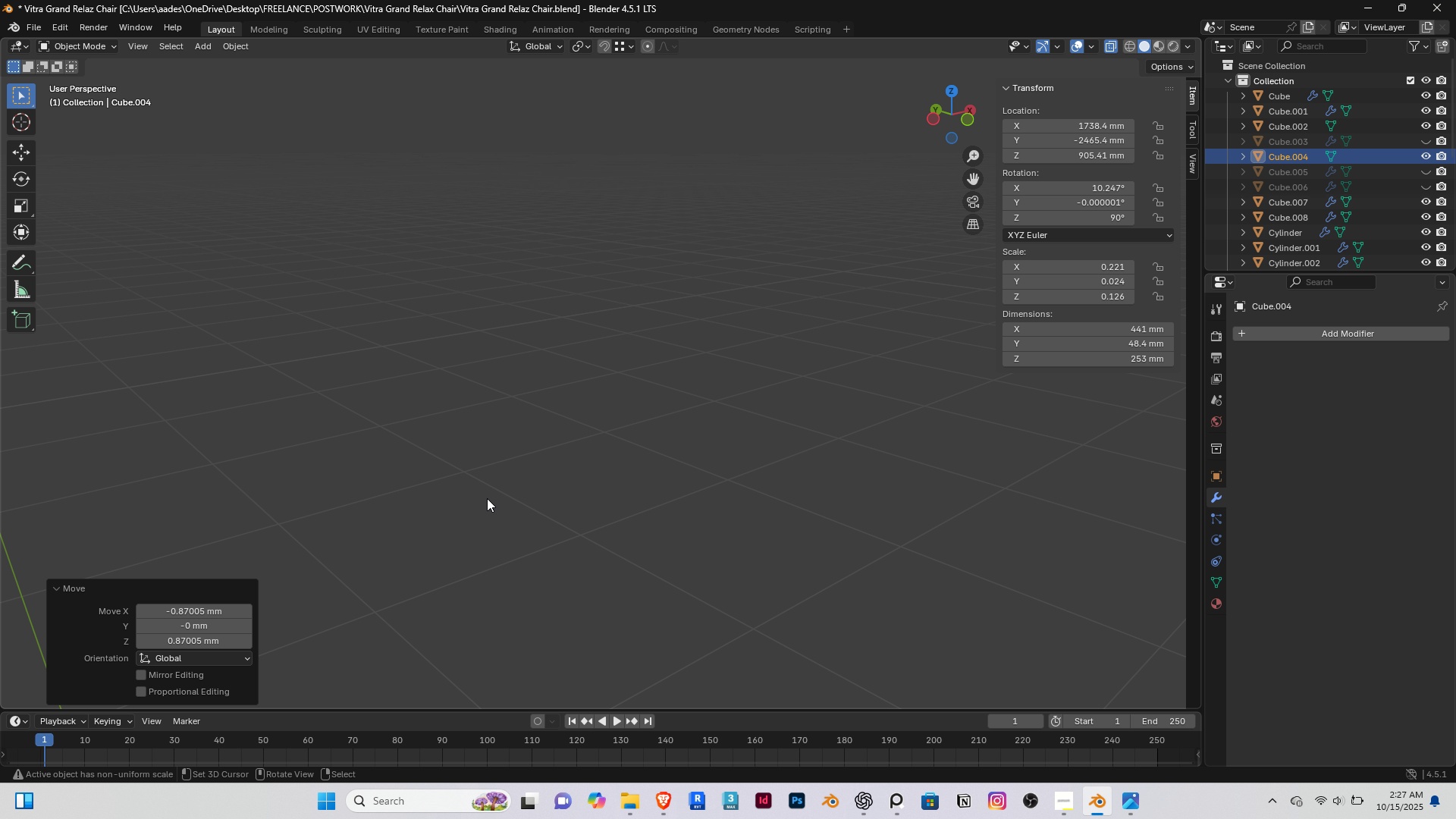 
key(Home)
 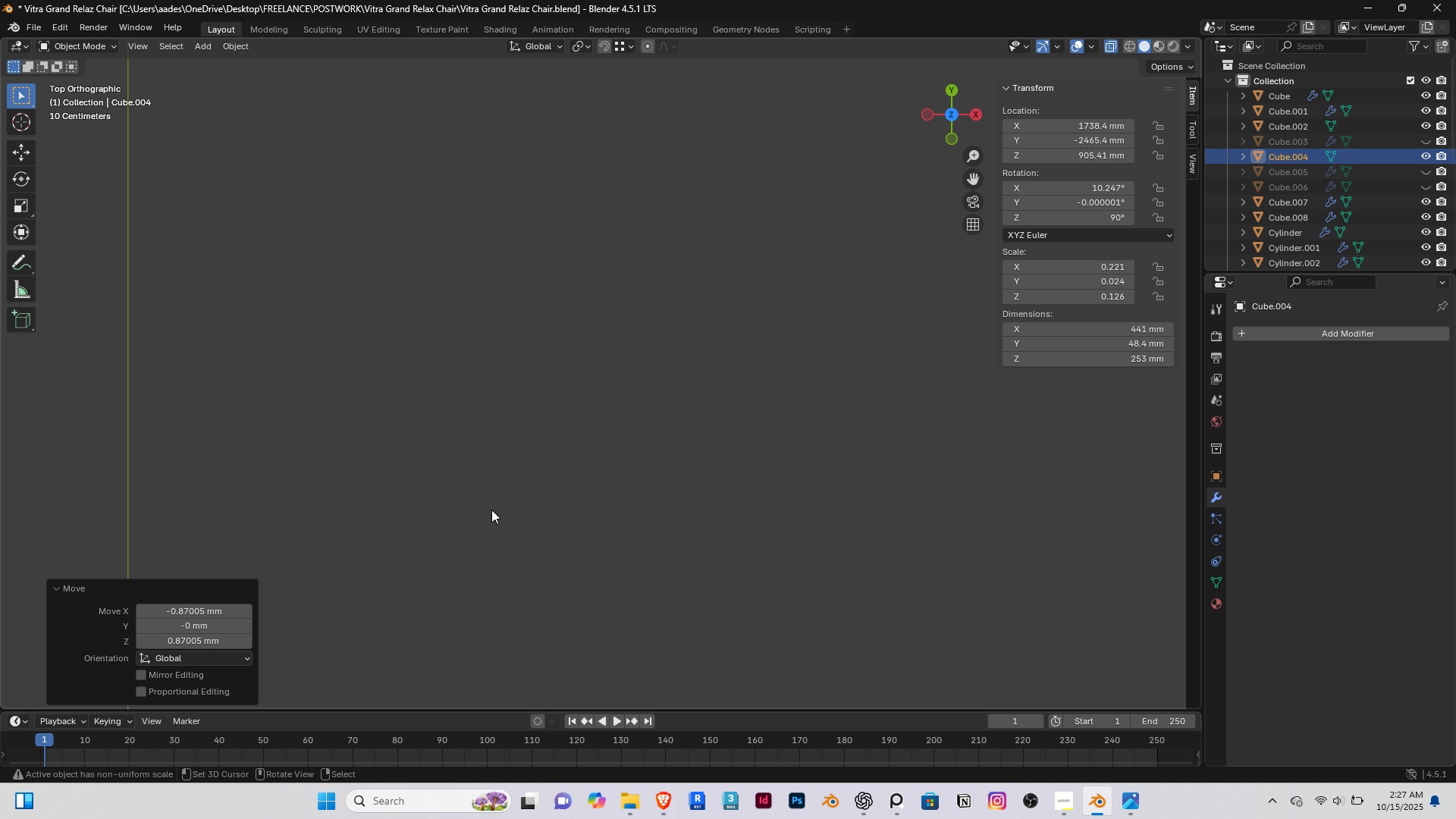 
scroll: coordinate [581, 473], scroll_direction: down, amount: 8.0
 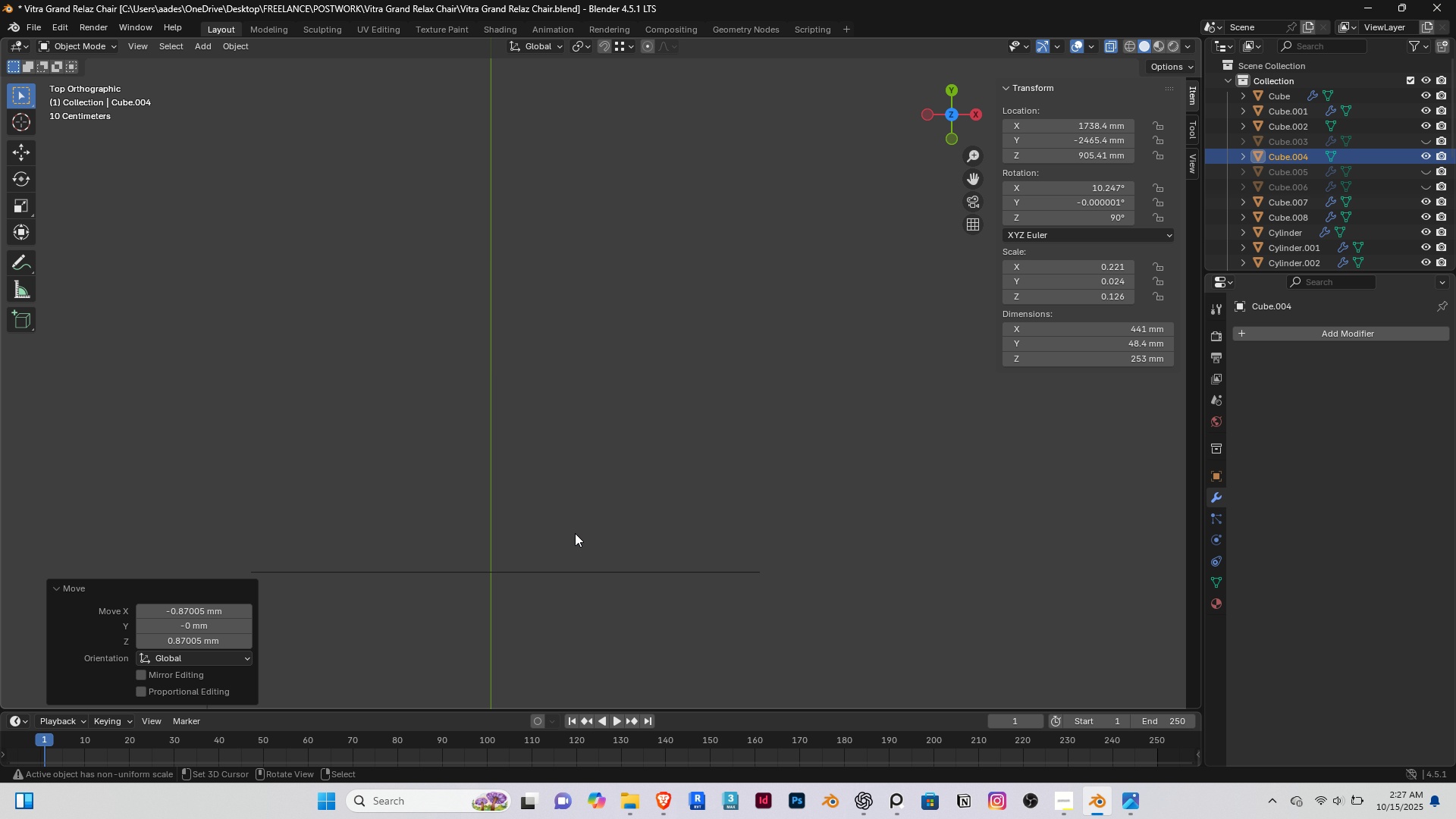 
hold_key(key=ShiftRight, duration=0.37)
 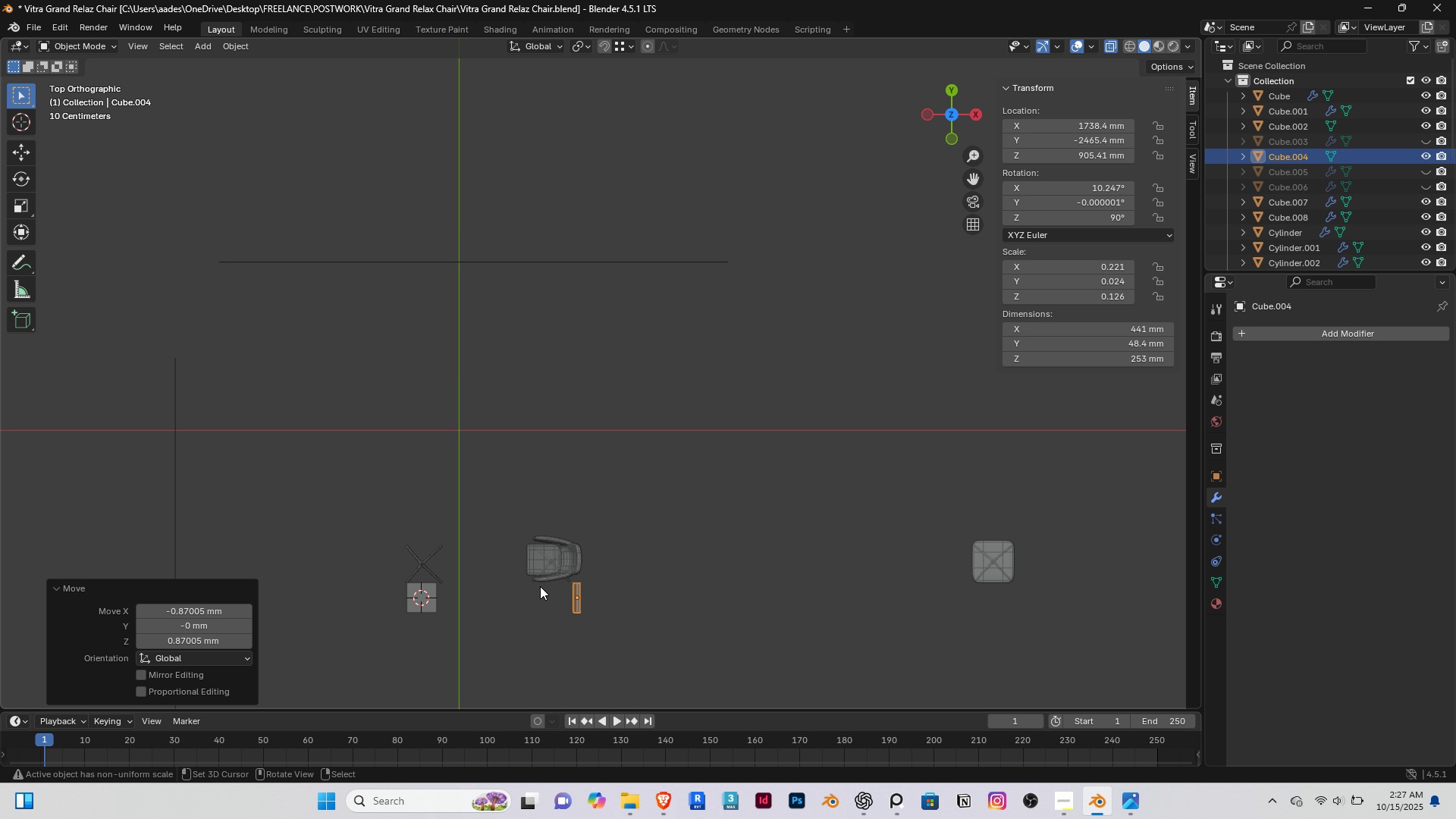 
key(Shift+ShiftRight)
 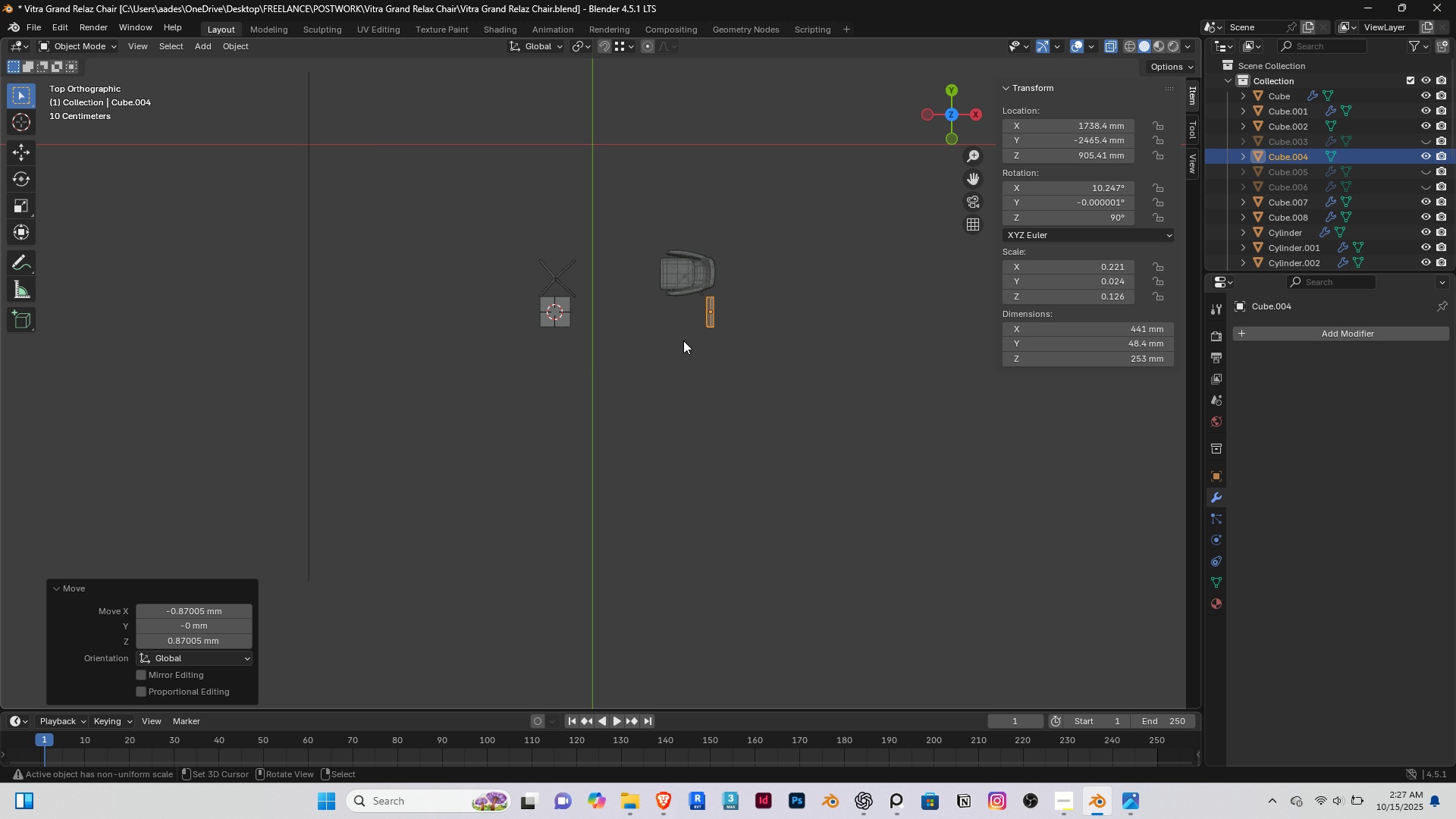 
scroll: coordinate [768, 280], scroll_direction: up, amount: 6.0
 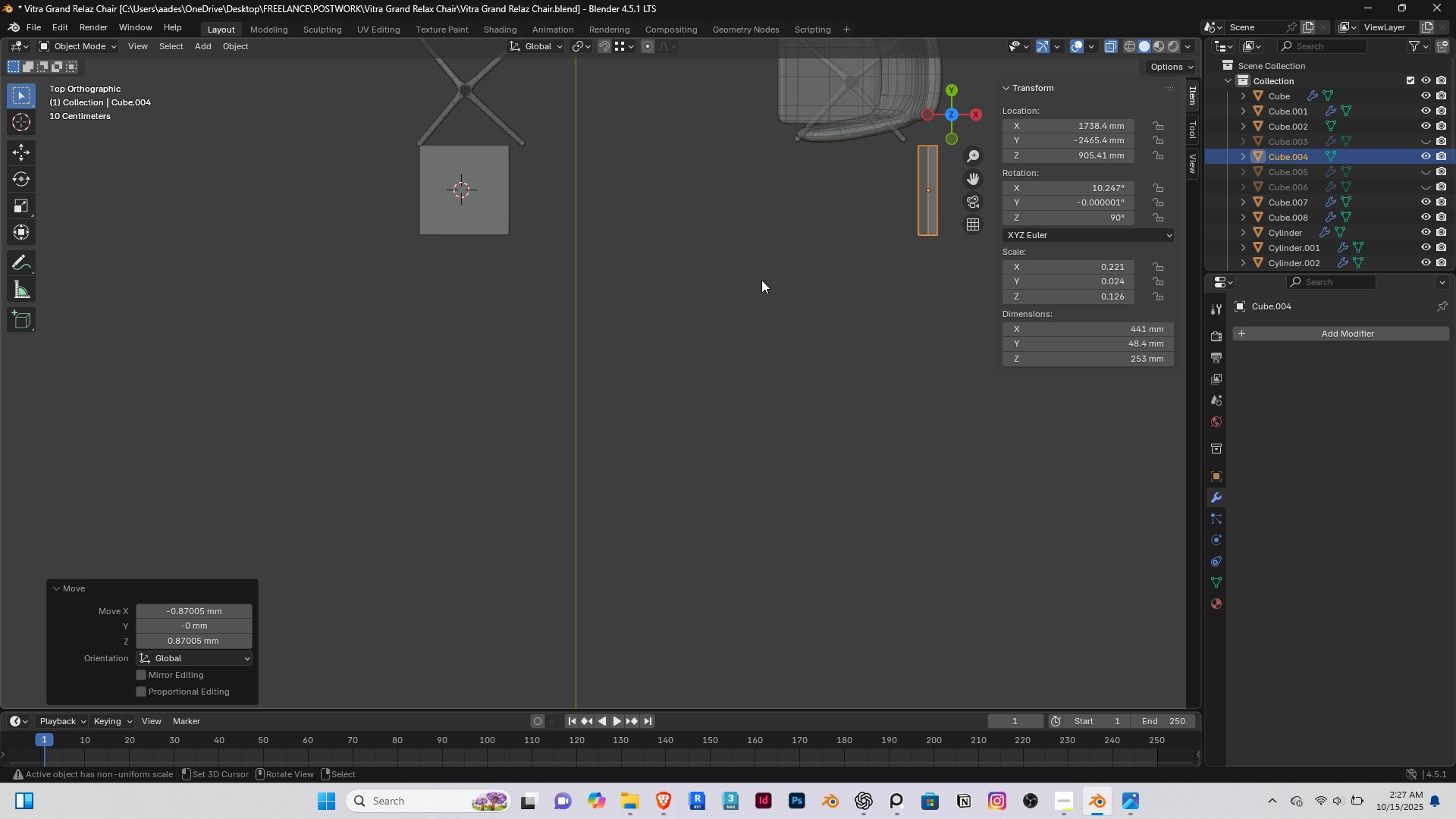 
hold_key(key=ShiftRight, duration=0.44)
 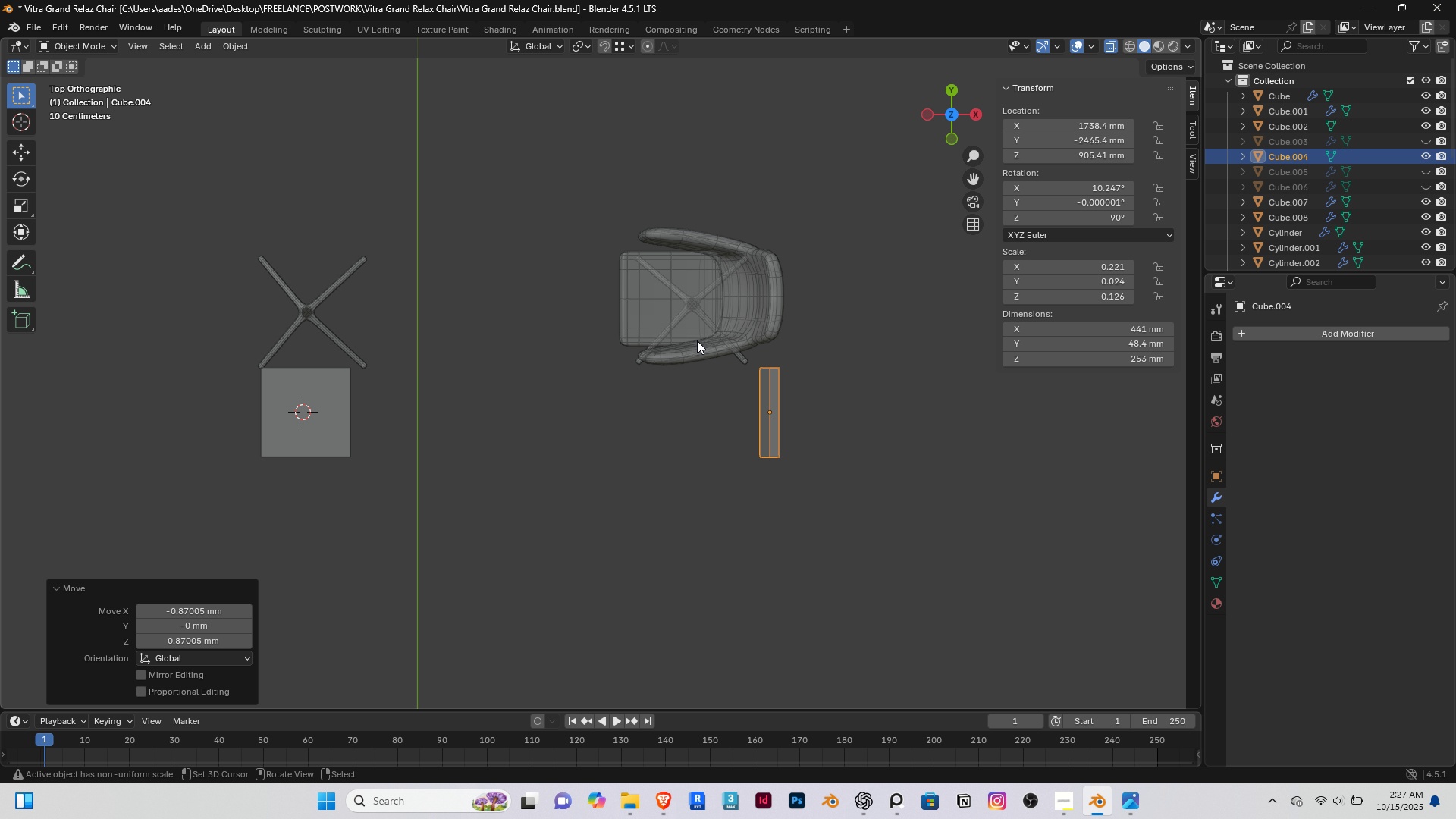 
scroll: coordinate [697, 340], scroll_direction: up, amount: 4.0
 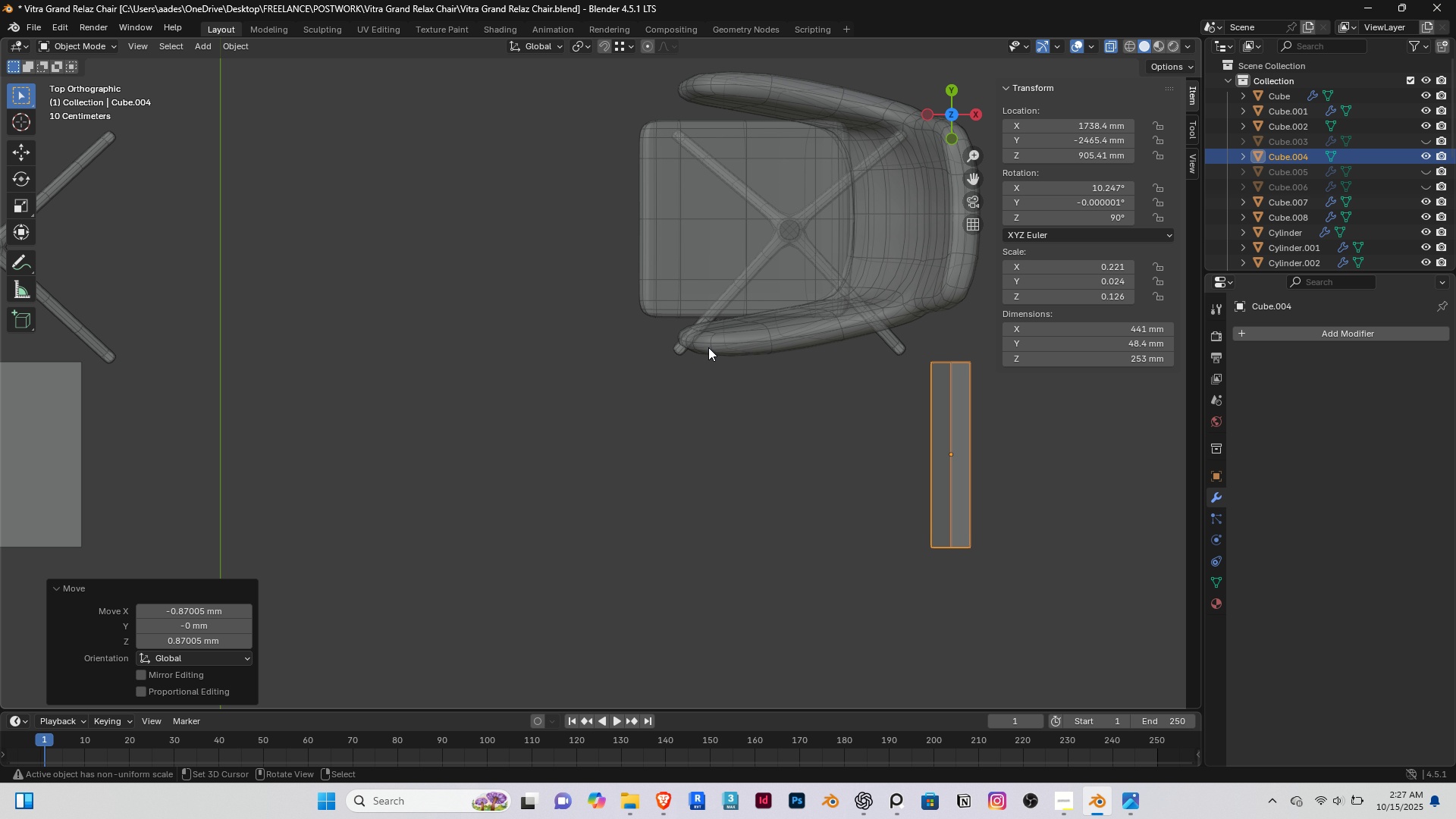 
hold_key(key=ShiftRight, duration=0.47)
 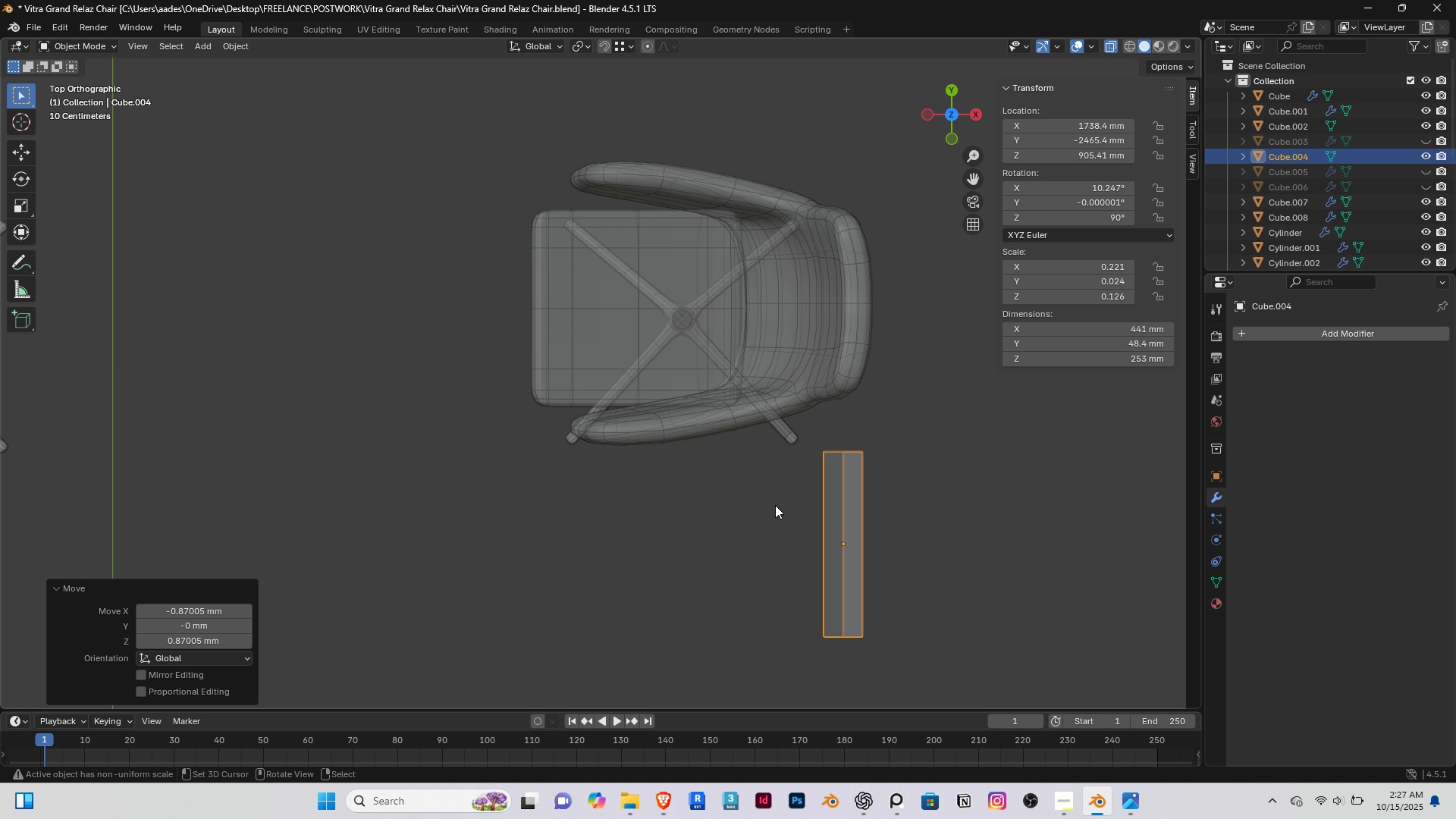 
type(gy)
 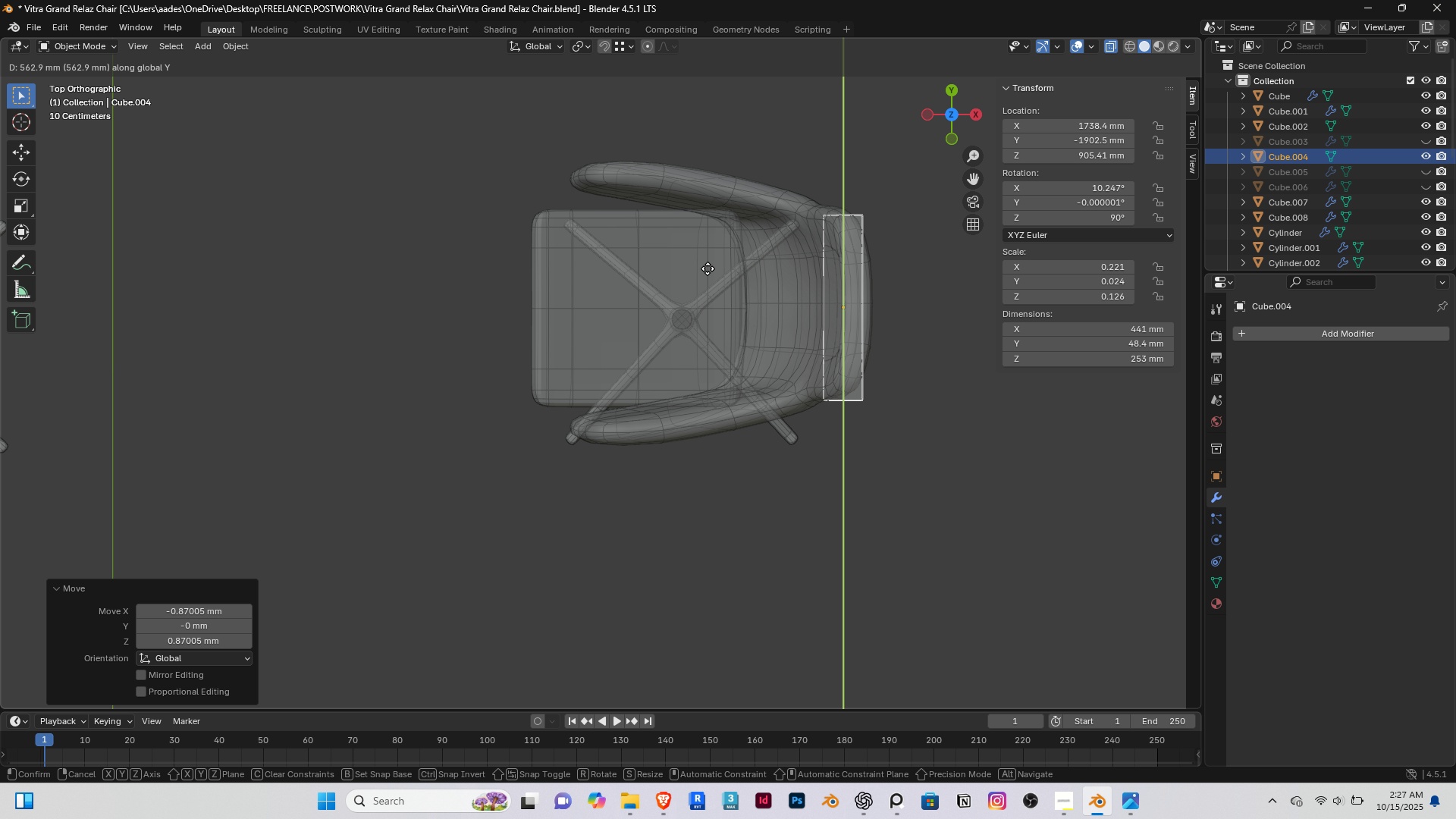 
left_click([702, 266])
 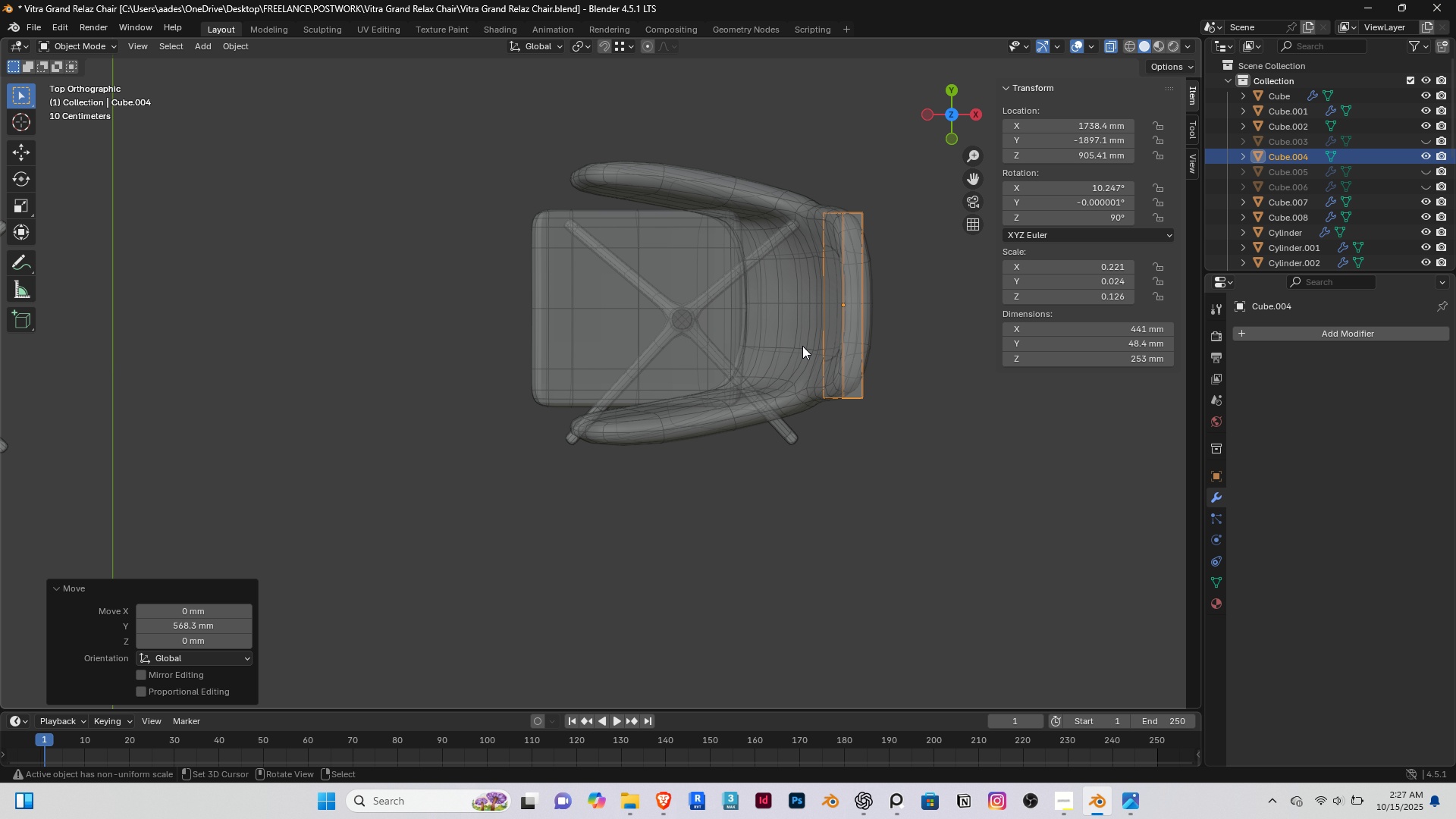 
hold_key(key=ShiftRight, duration=0.46)
 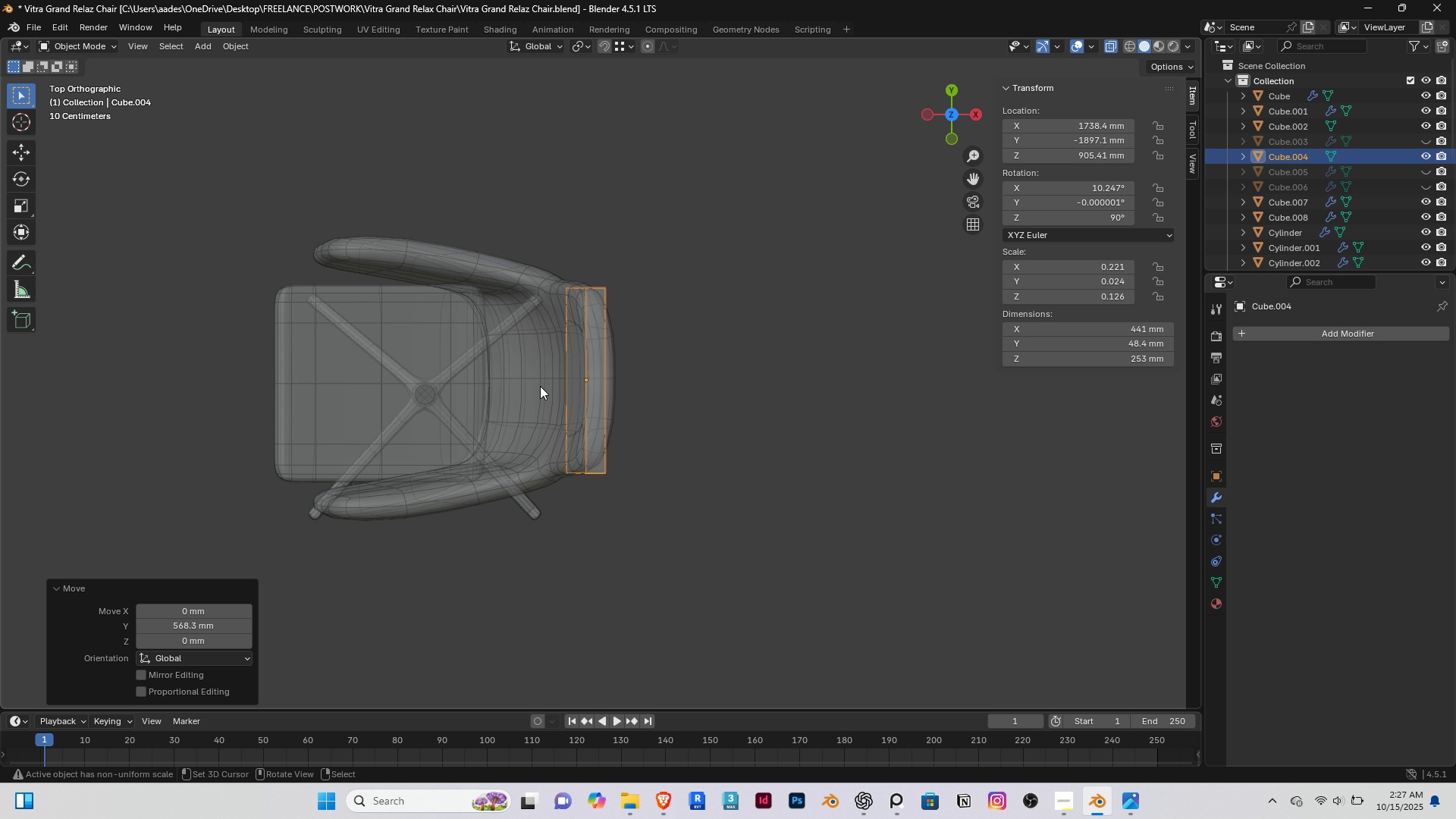 
scroll: coordinate [540, 386], scroll_direction: up, amount: 4.0
 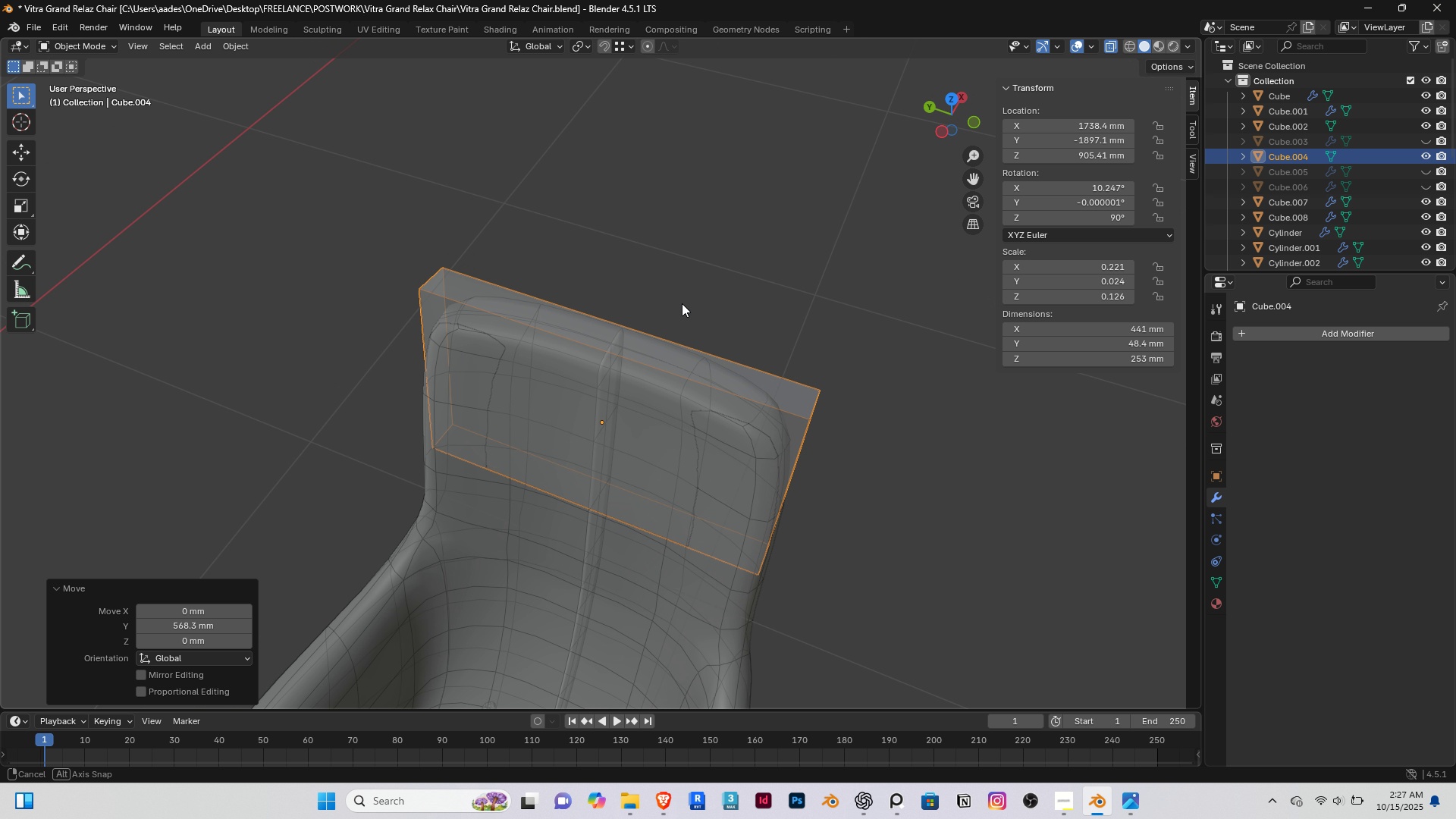 
middle_click([689, 297])
 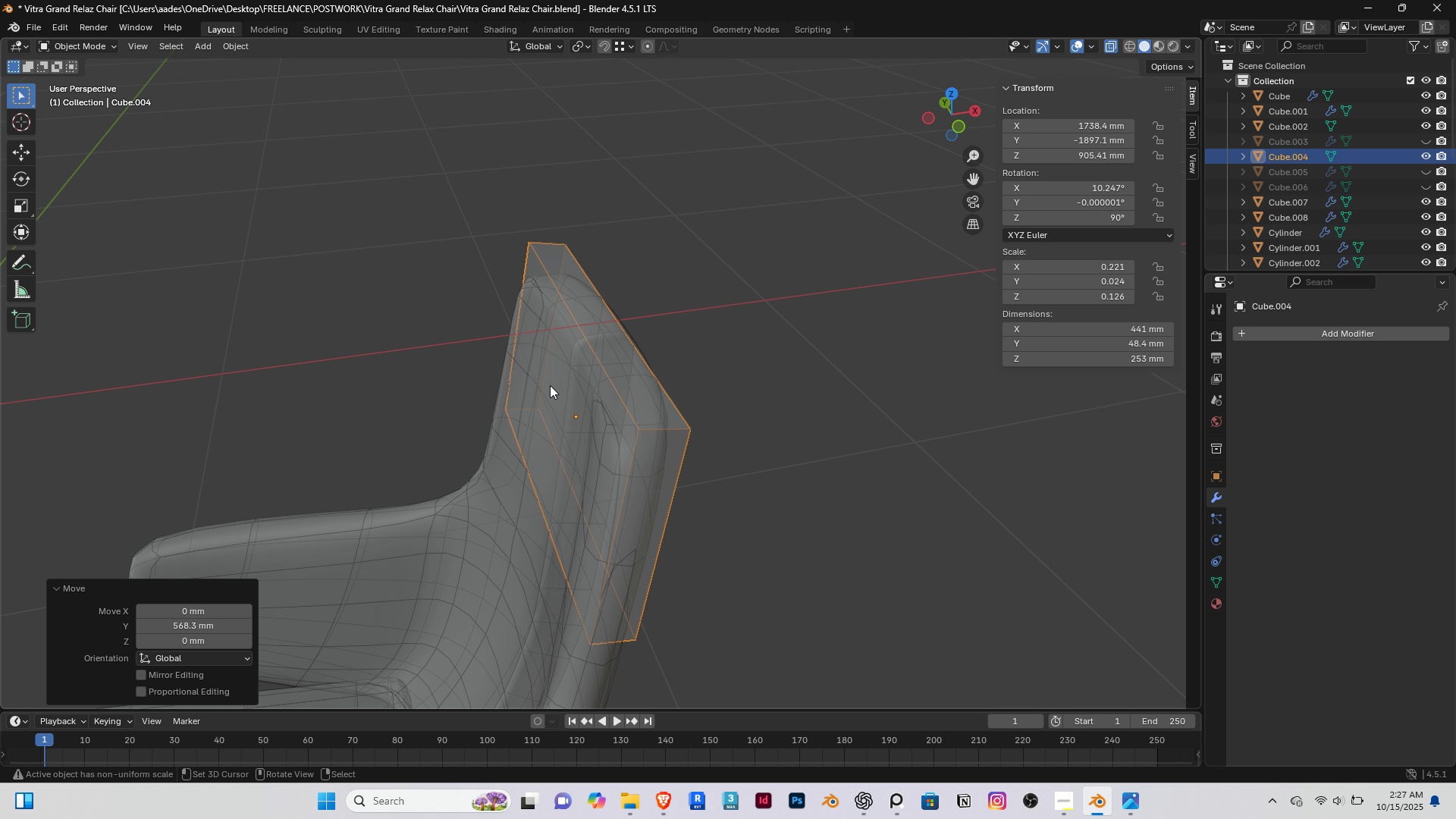 
key(End)
 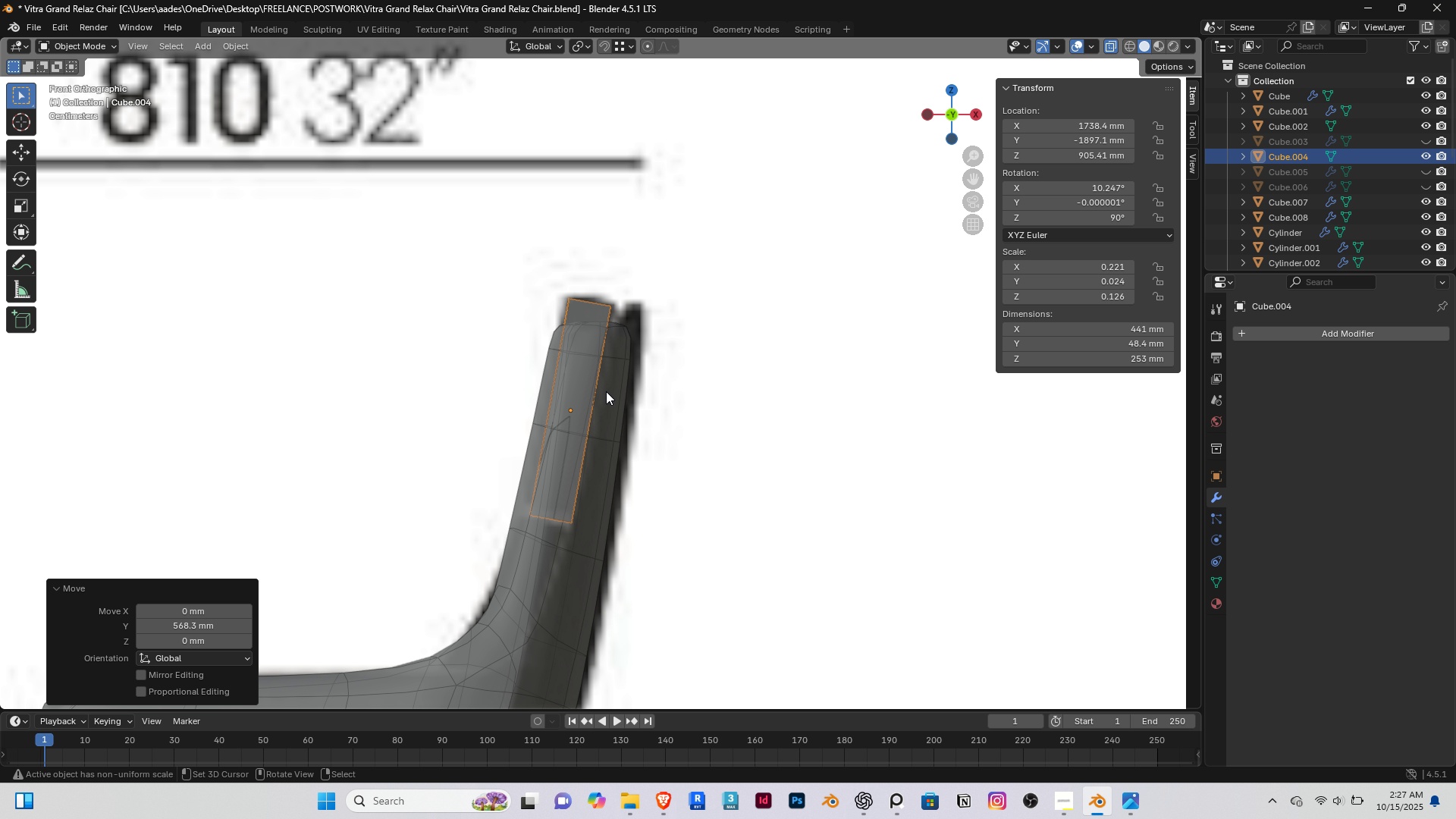 
right_click([608, 403])
 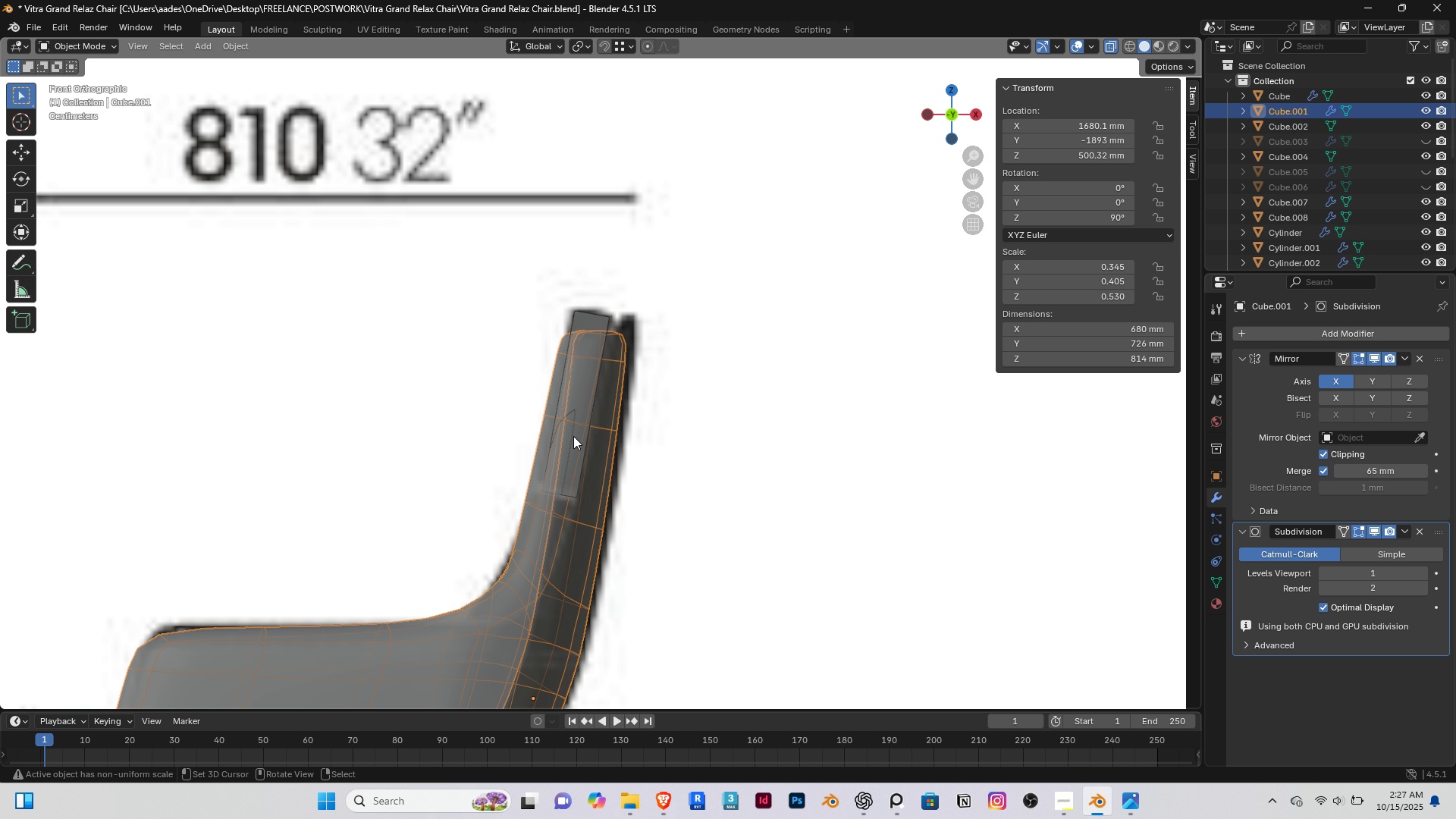 
scroll: coordinate [574, 436], scroll_direction: down, amount: 2.0
 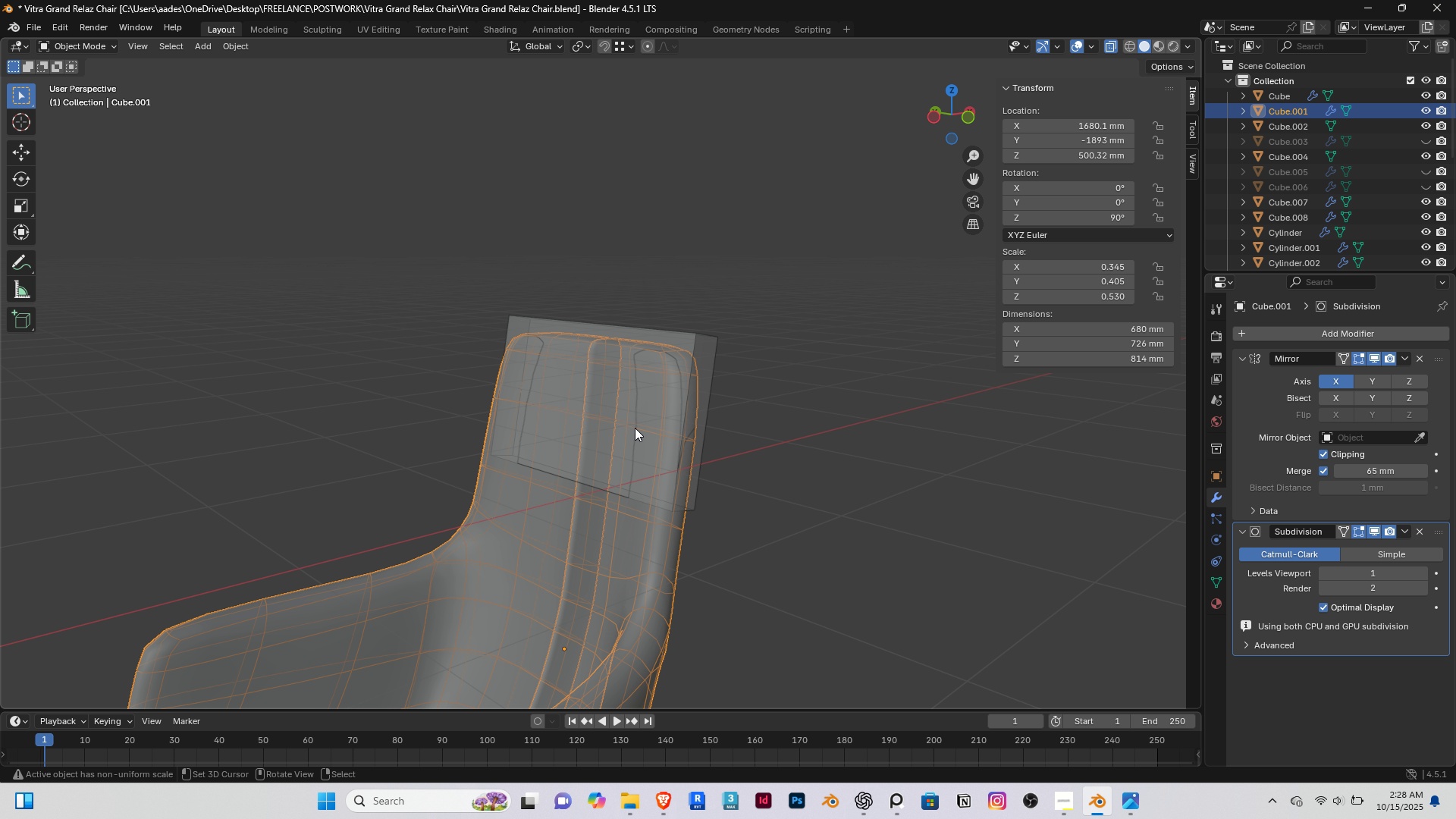 
right_click([723, 351])
 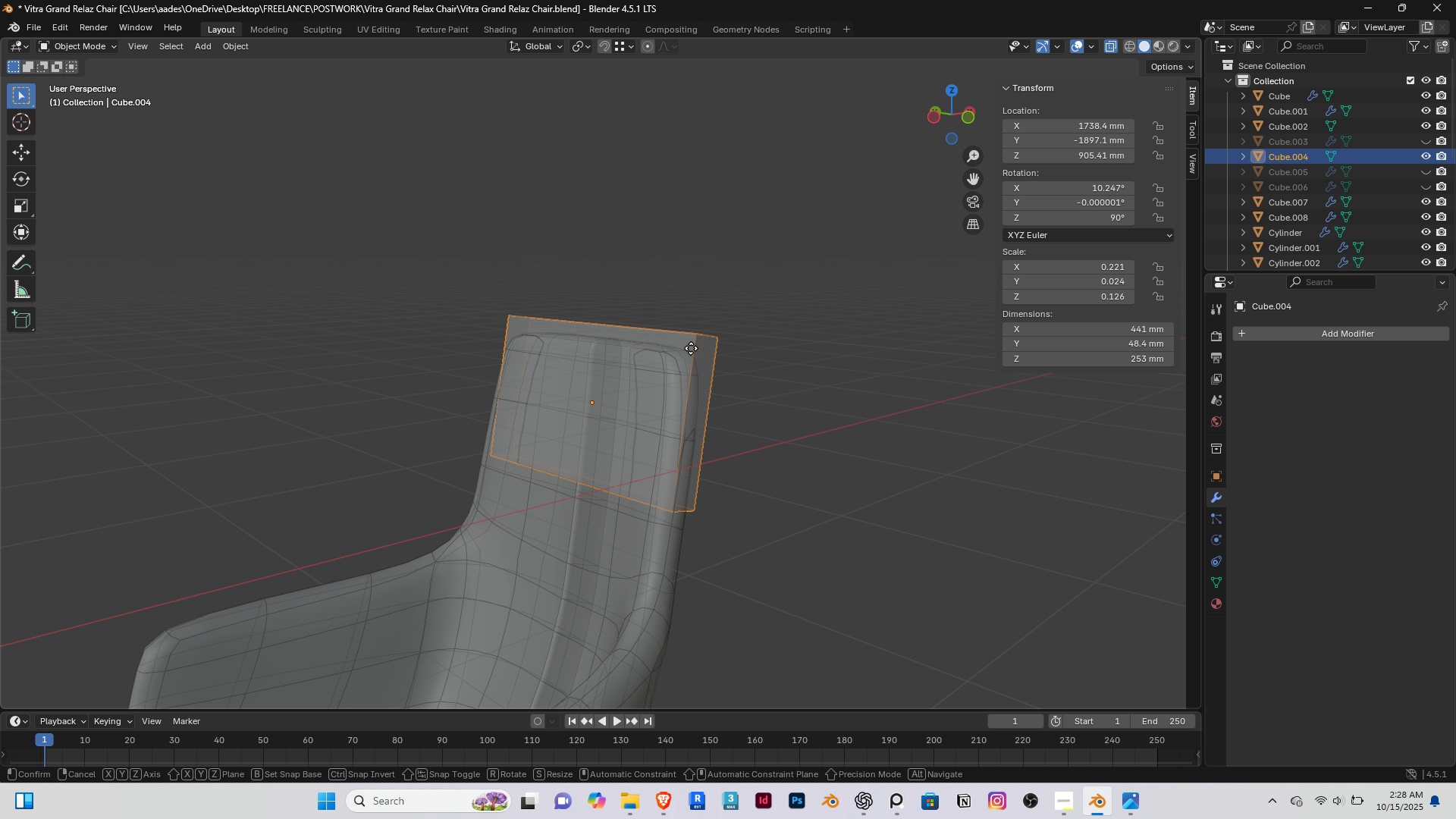 
type(gyx)
 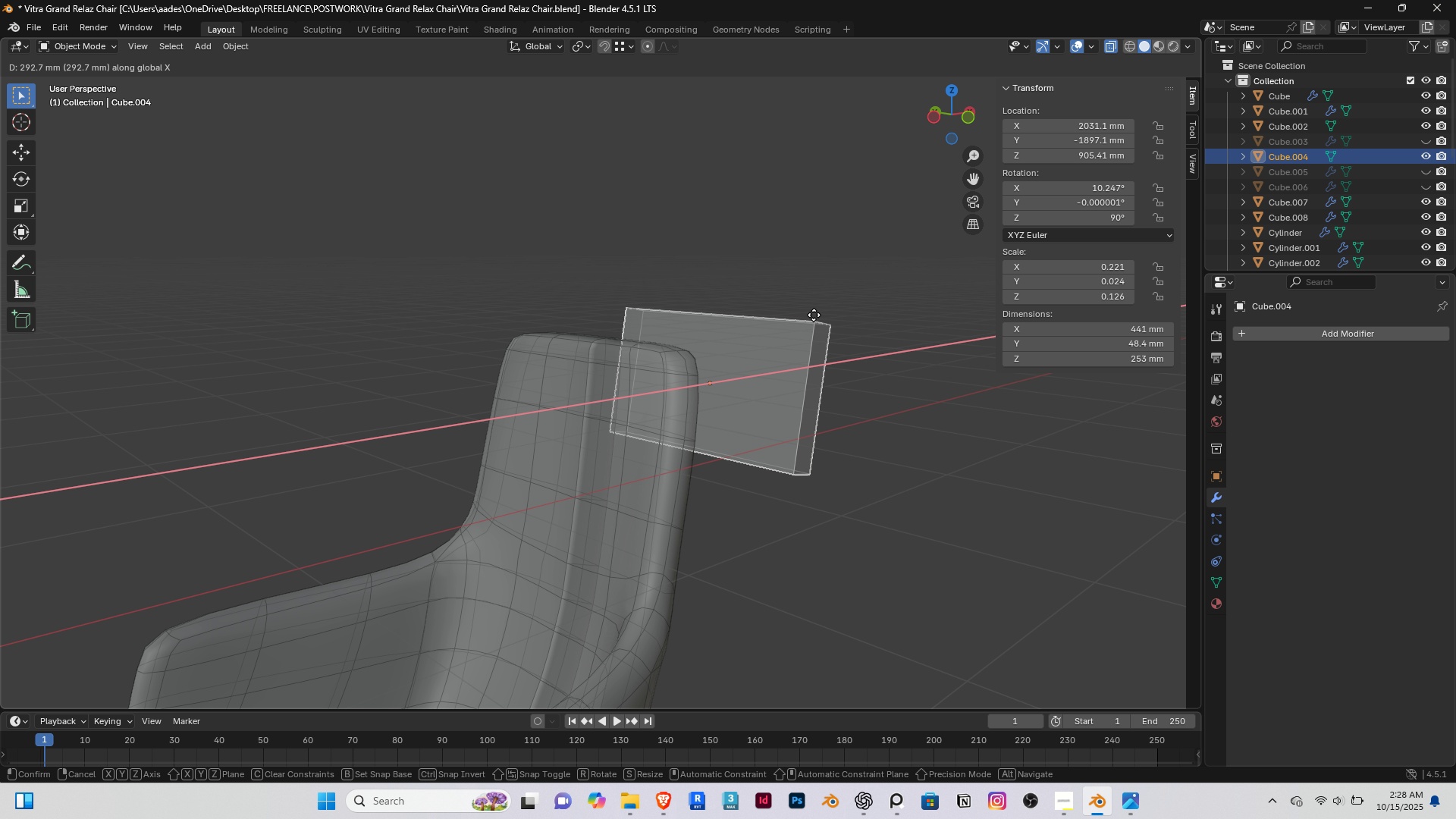 
left_click([814, 315])
 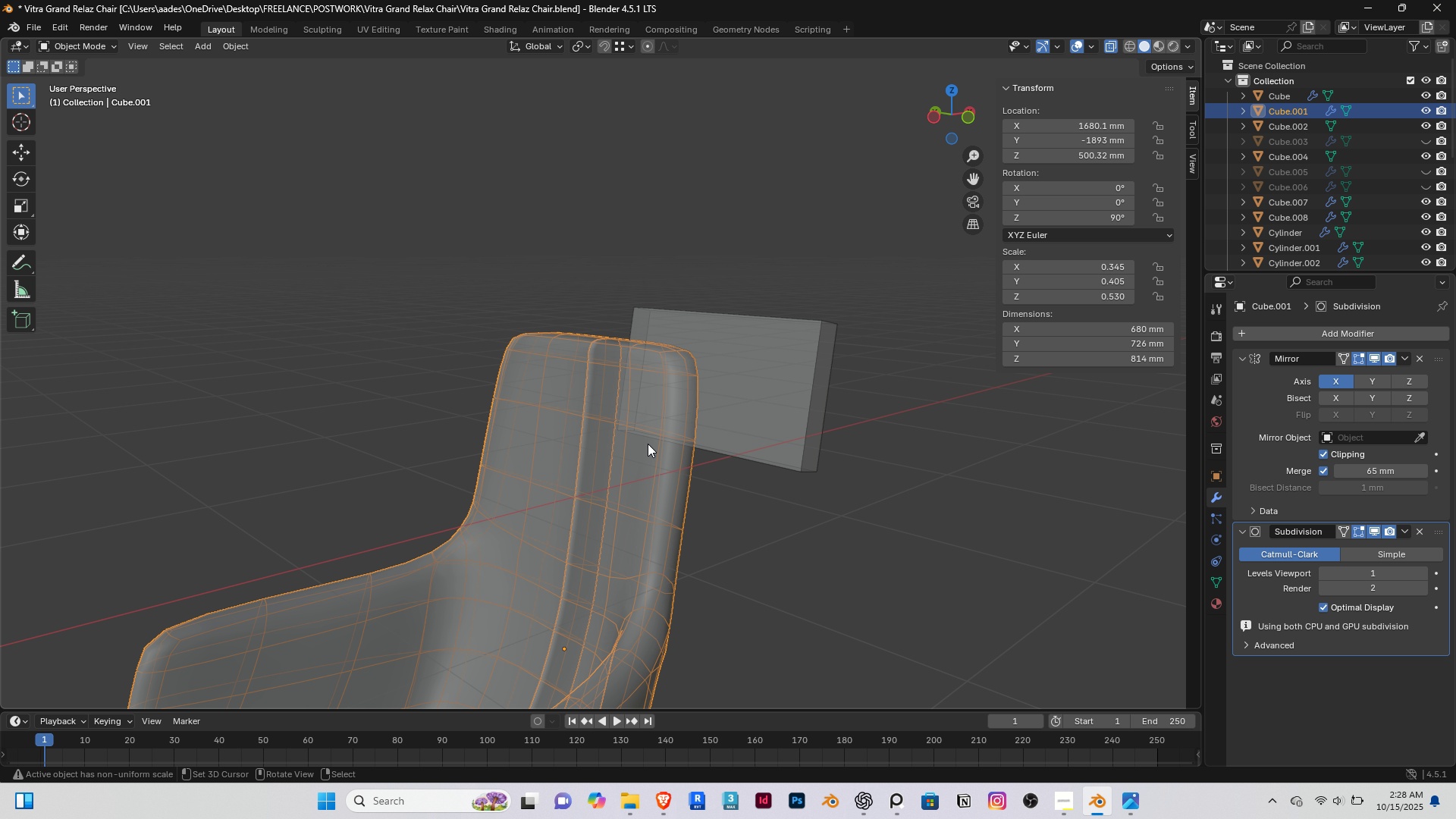 
right_click([648, 444])
 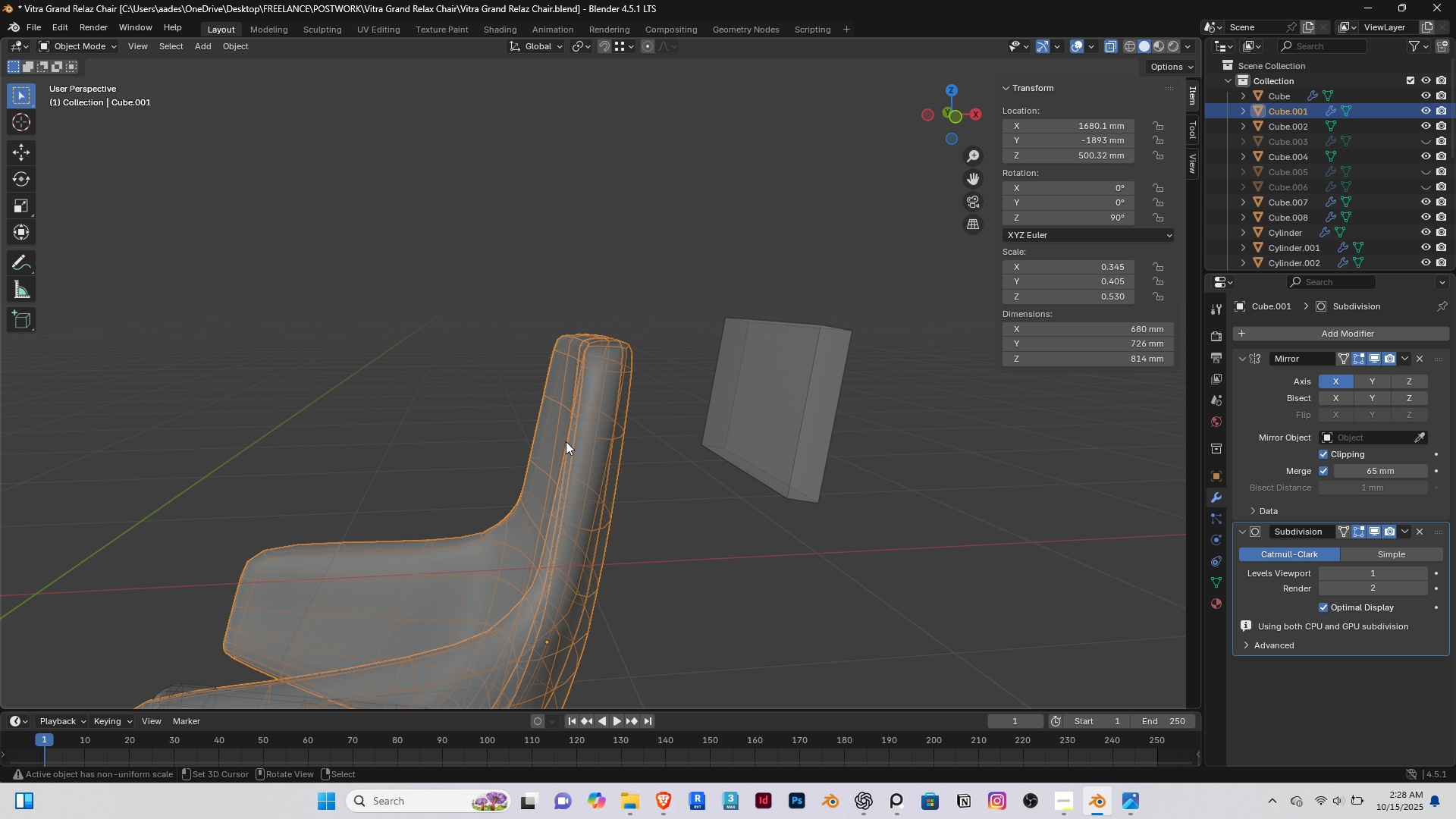 
key(End)
 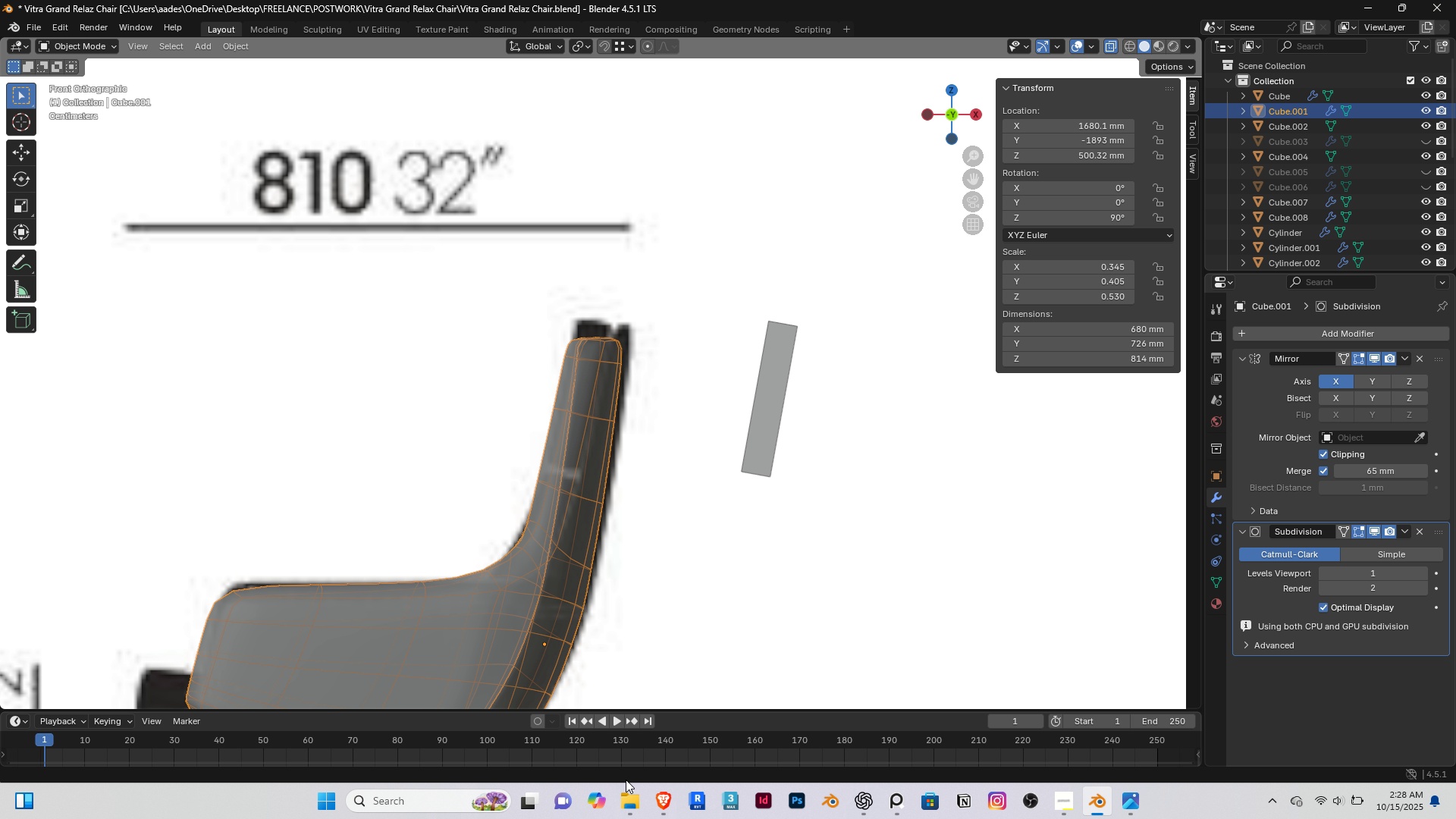 
left_click([664, 798])
 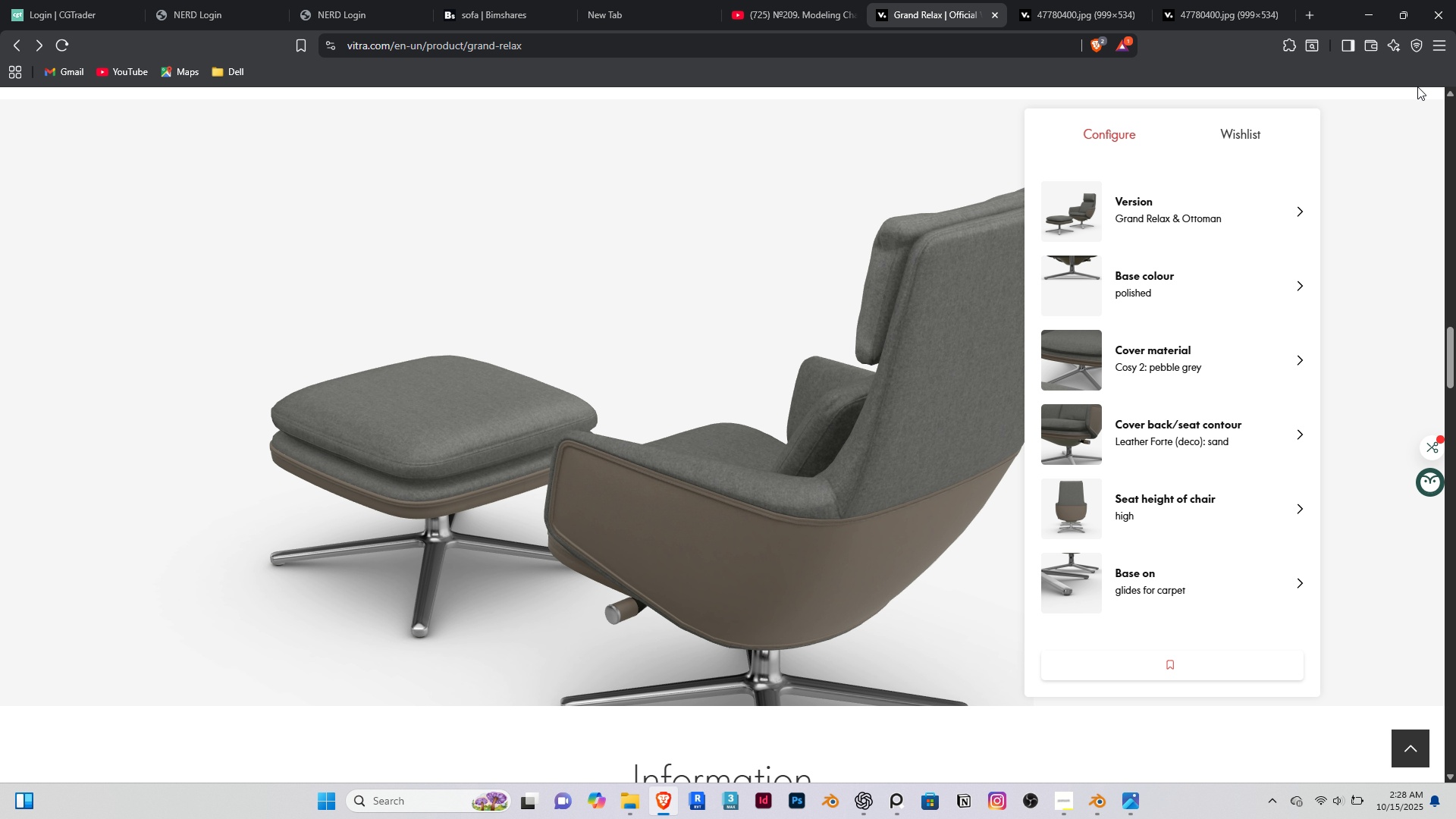 
wait(7.79)
 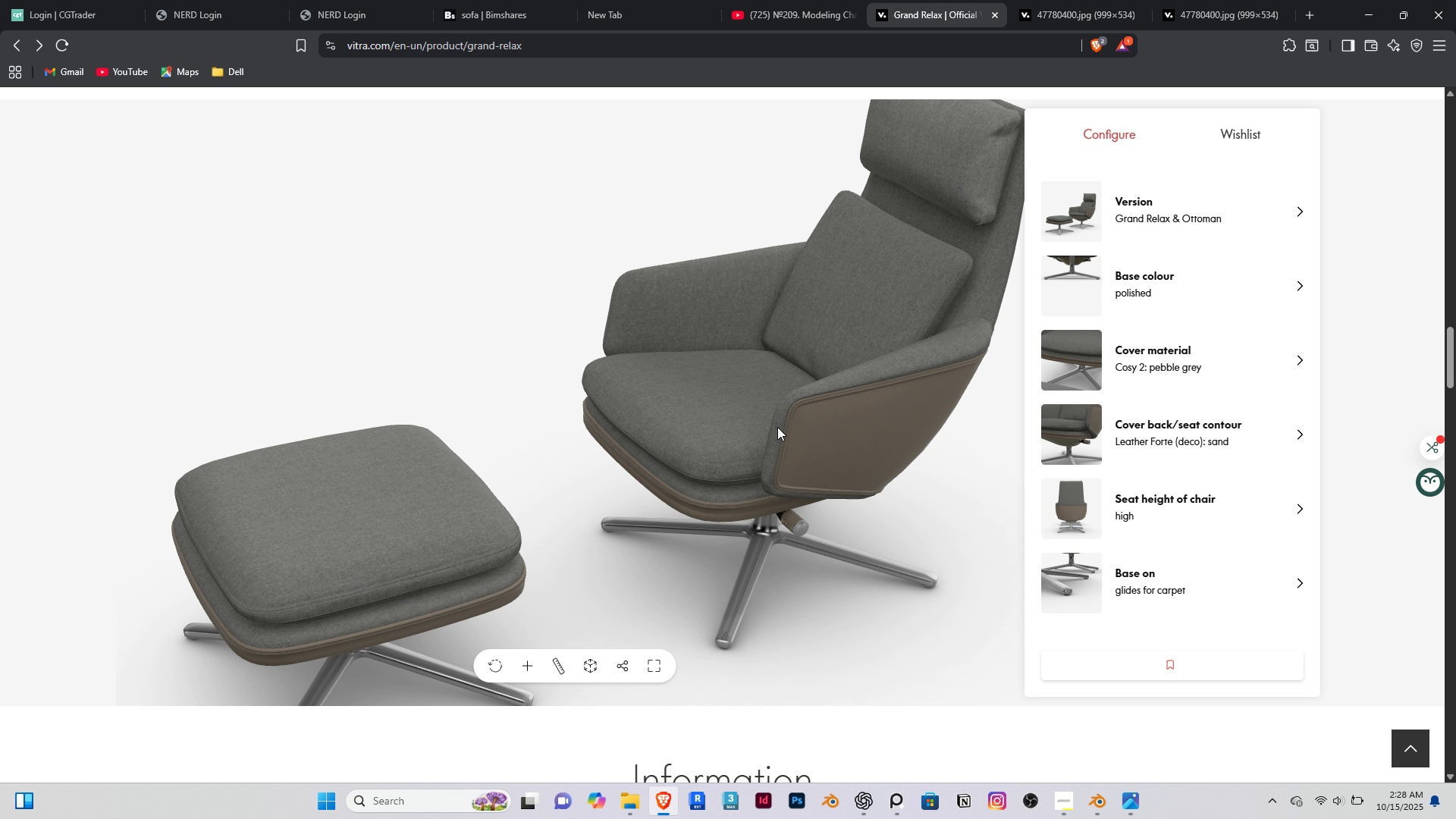 
scroll: coordinate [598, 395], scroll_direction: up, amount: 3.0
 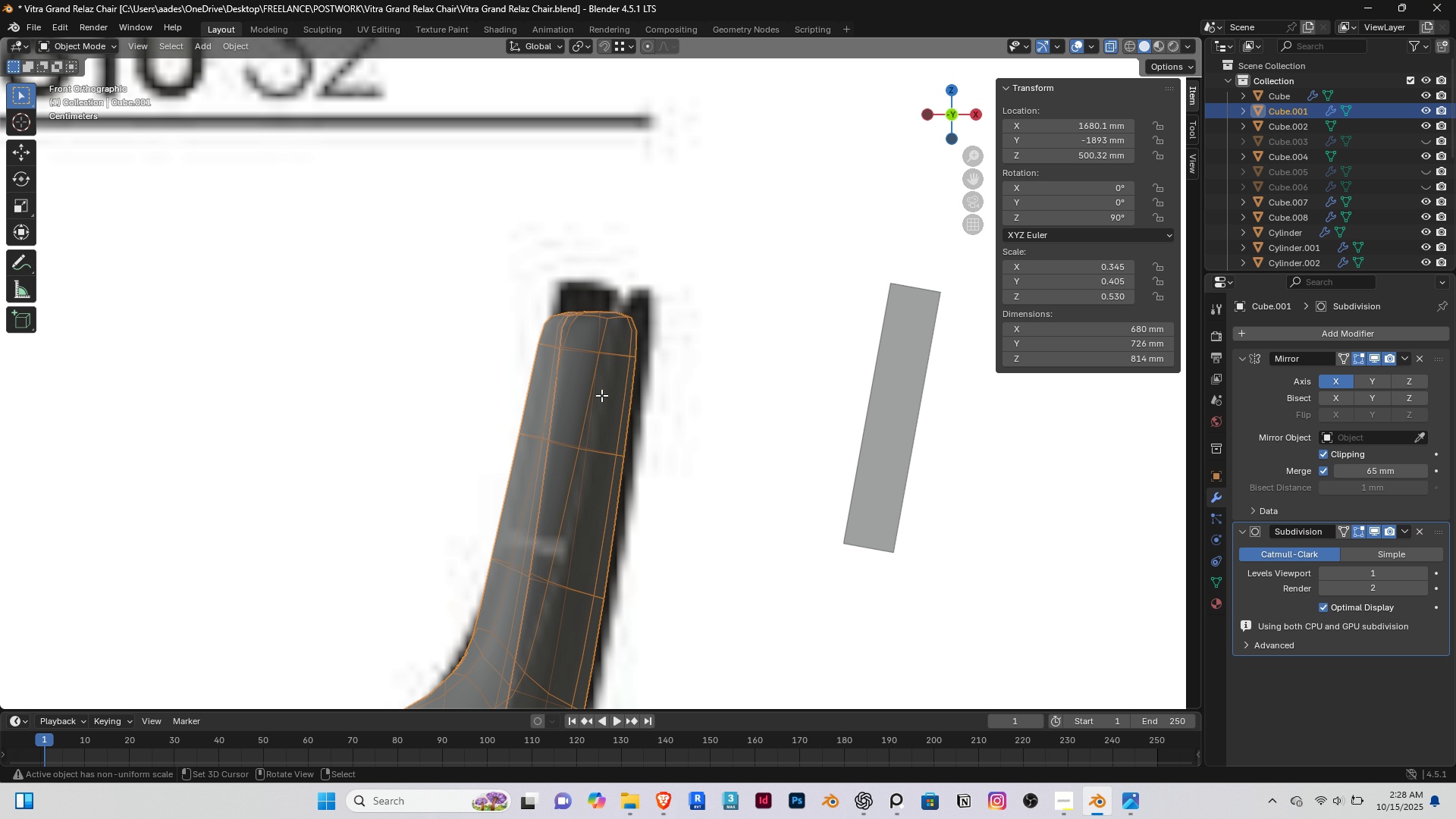 
key(Tab)
 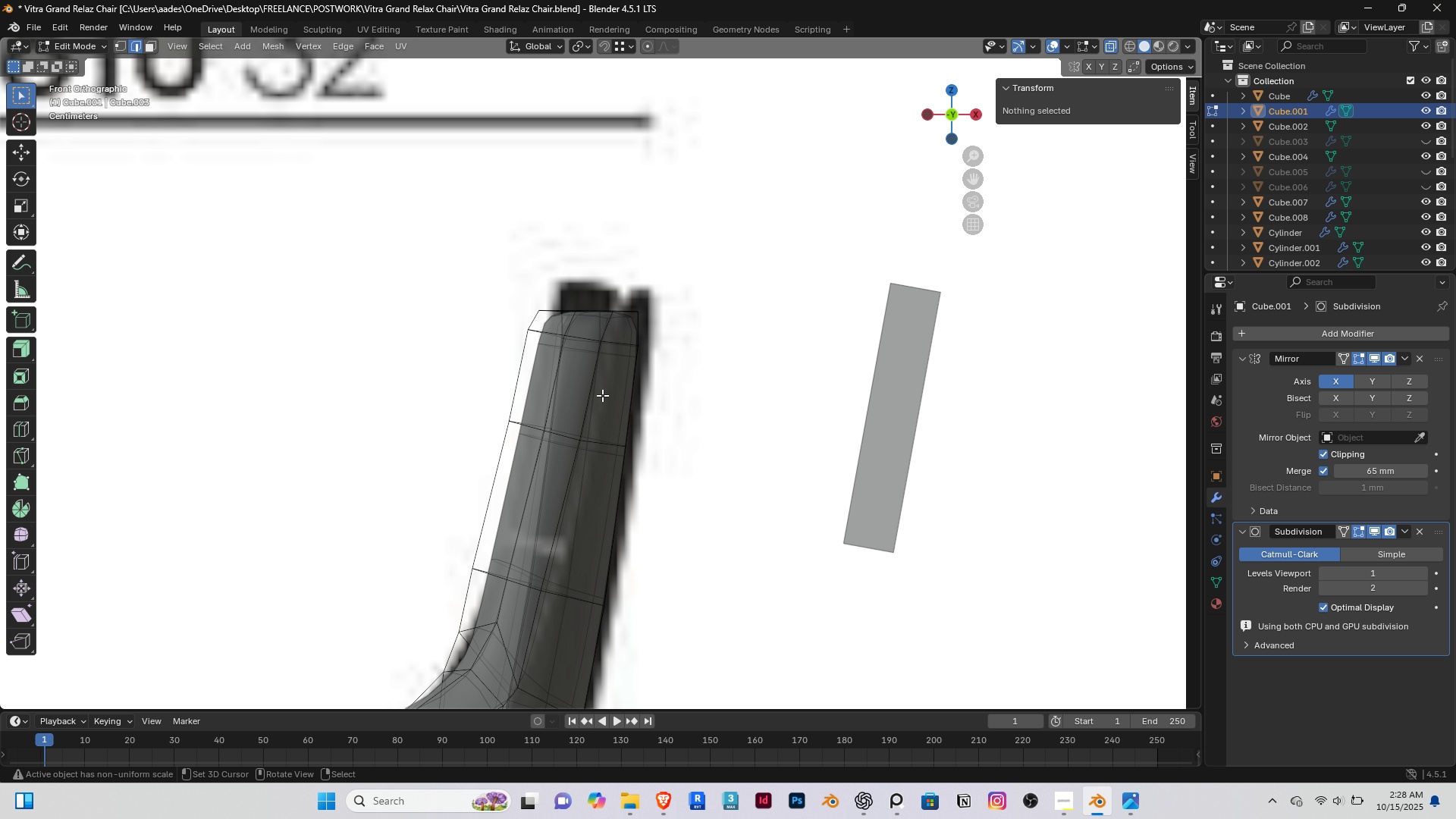 
scroll: coordinate [602, 397], scroll_direction: down, amount: 2.0
 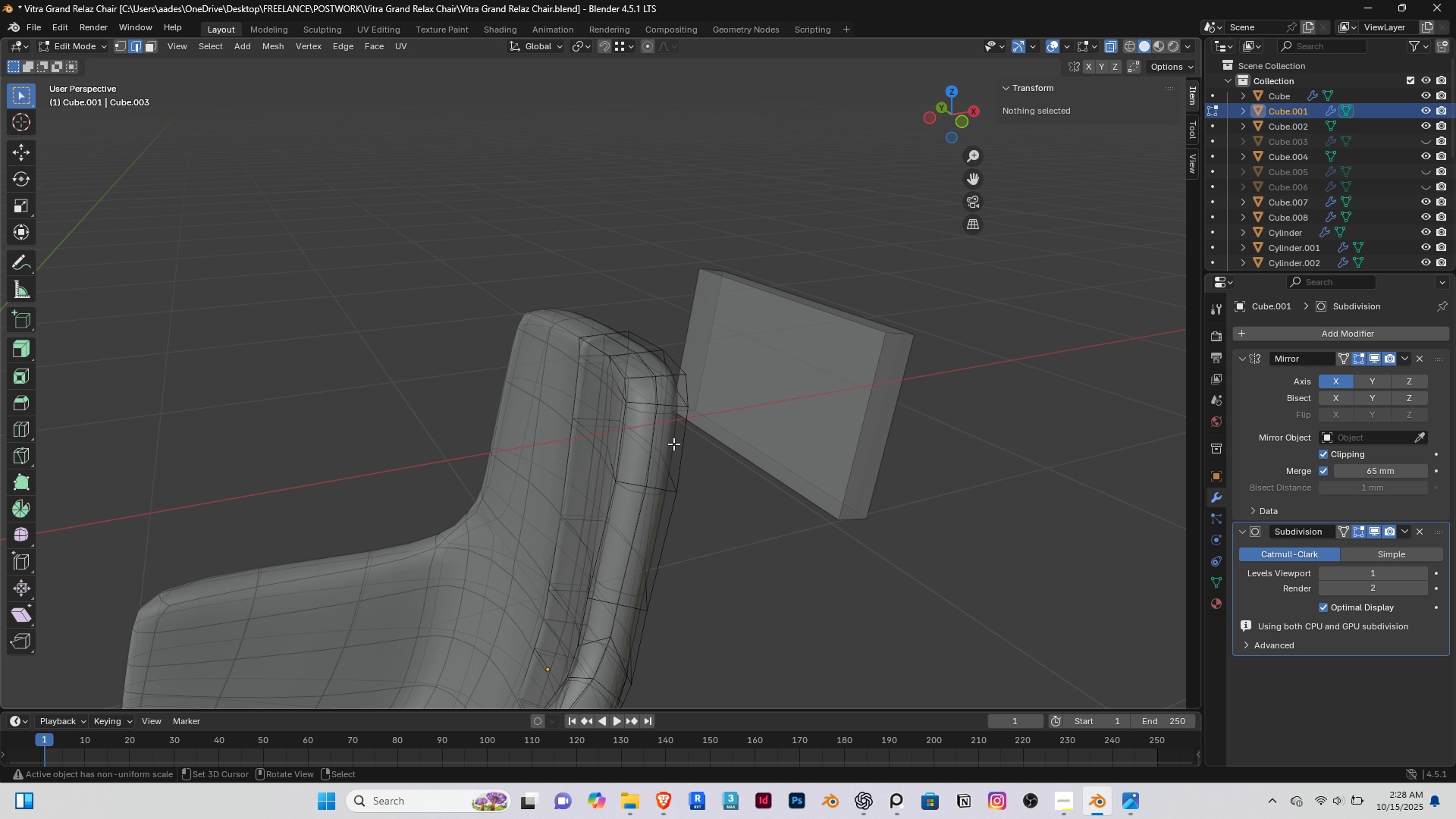 
scroll: coordinate [639, 428], scroll_direction: up, amount: 4.0
 